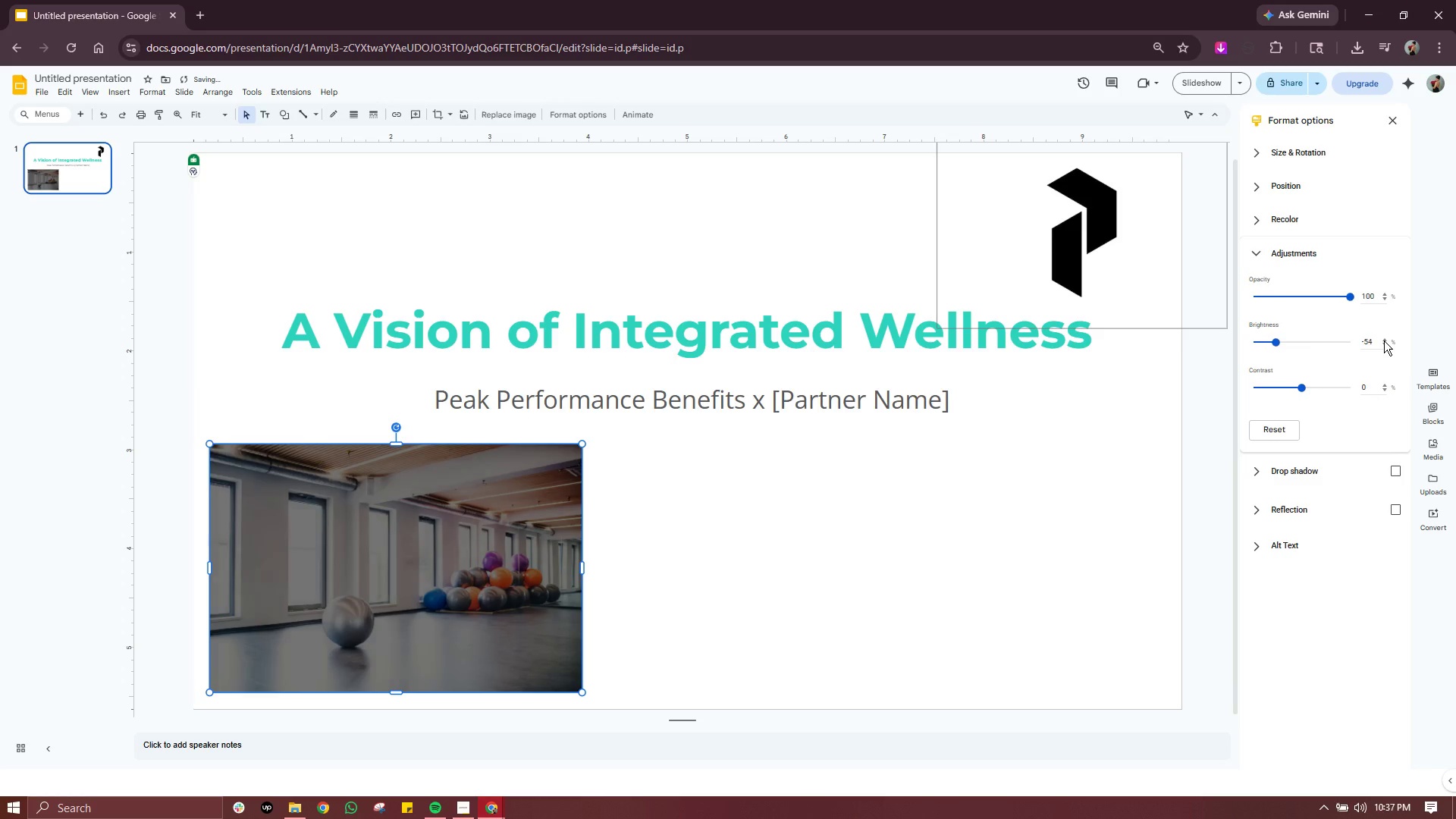 
triple_click([1384, 340])
 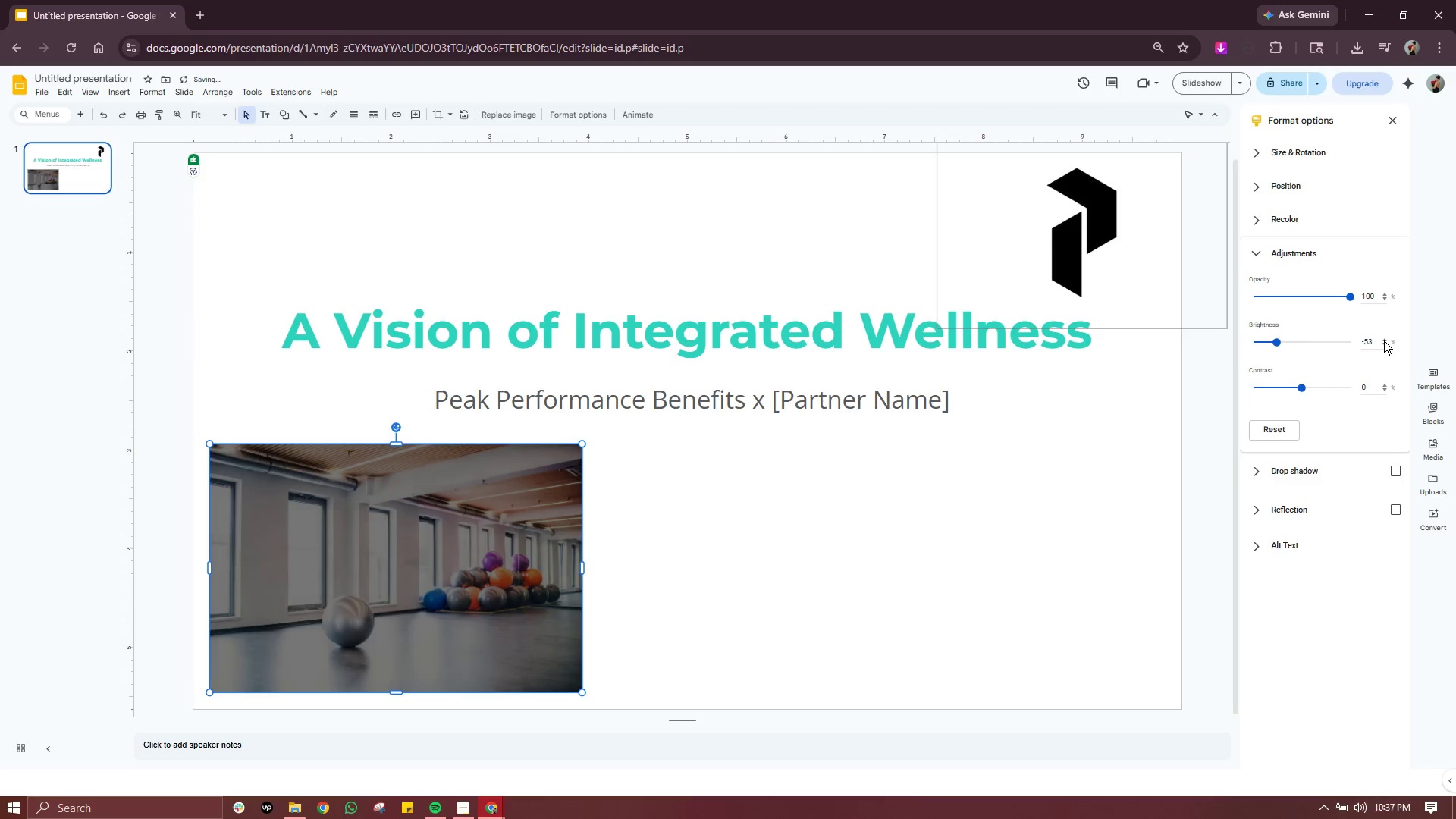 
triple_click([1384, 340])
 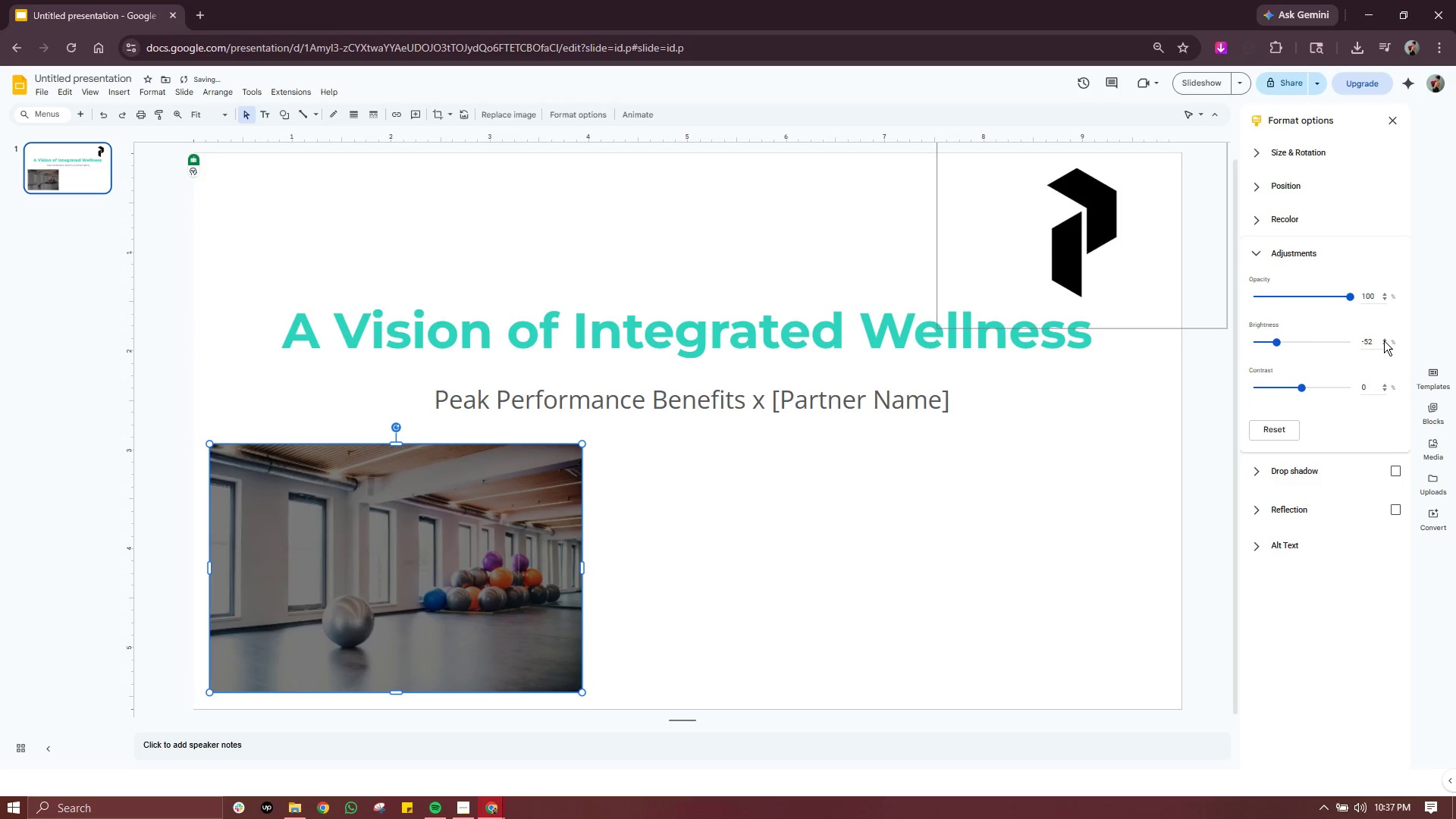 
triple_click([1384, 340])
 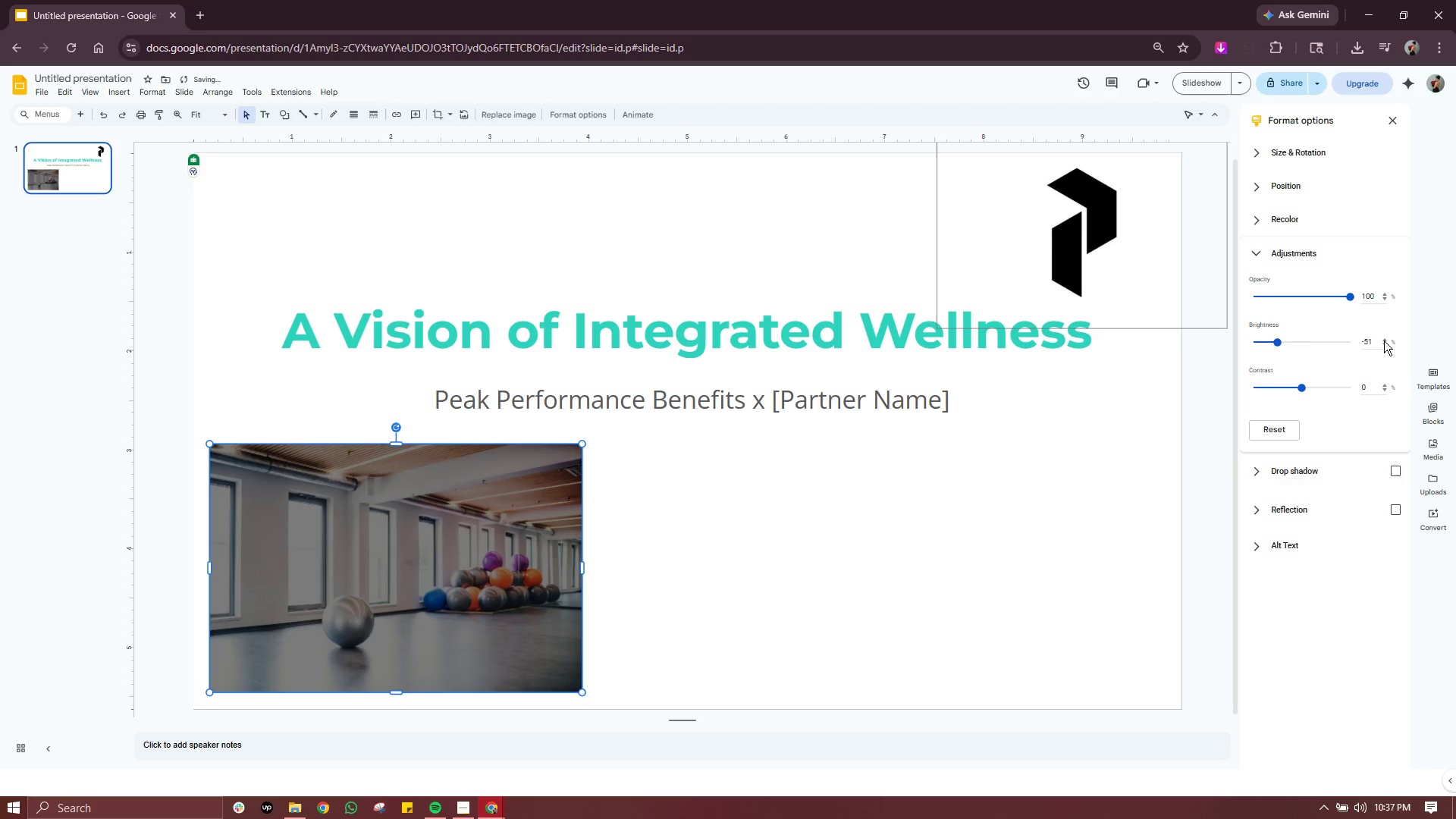 
triple_click([1384, 340])
 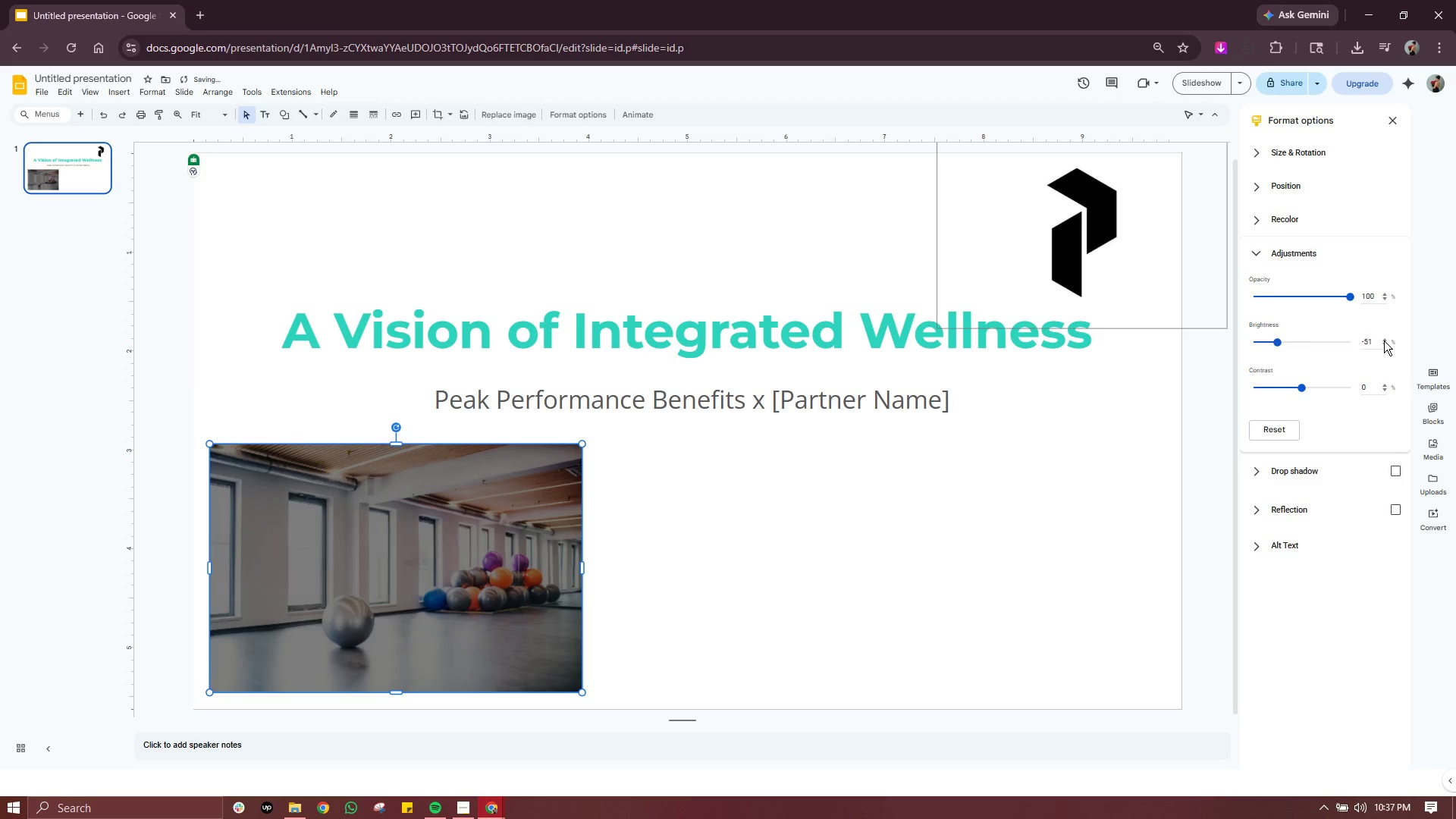 
triple_click([1384, 340])
 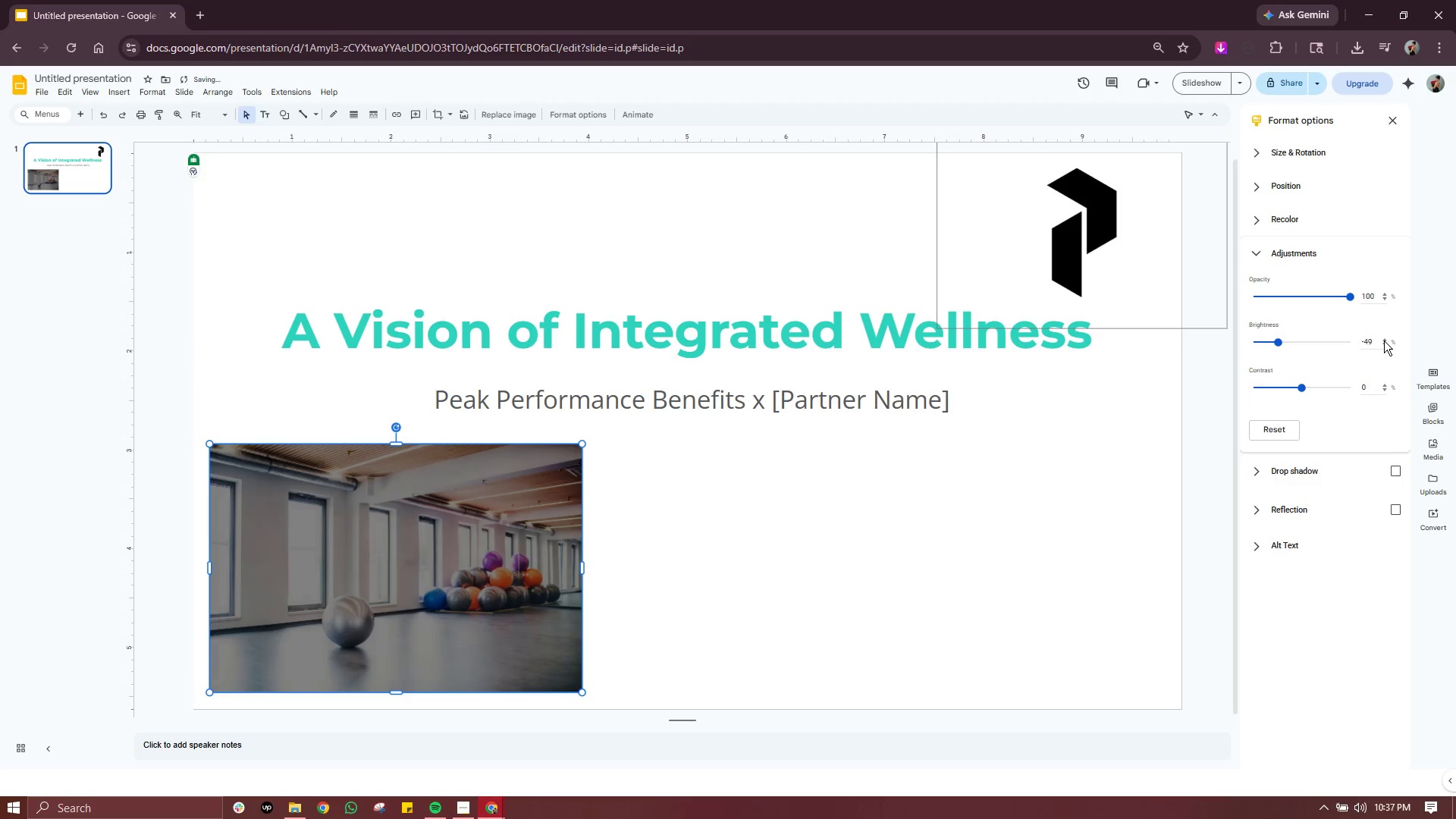 
triple_click([1384, 340])
 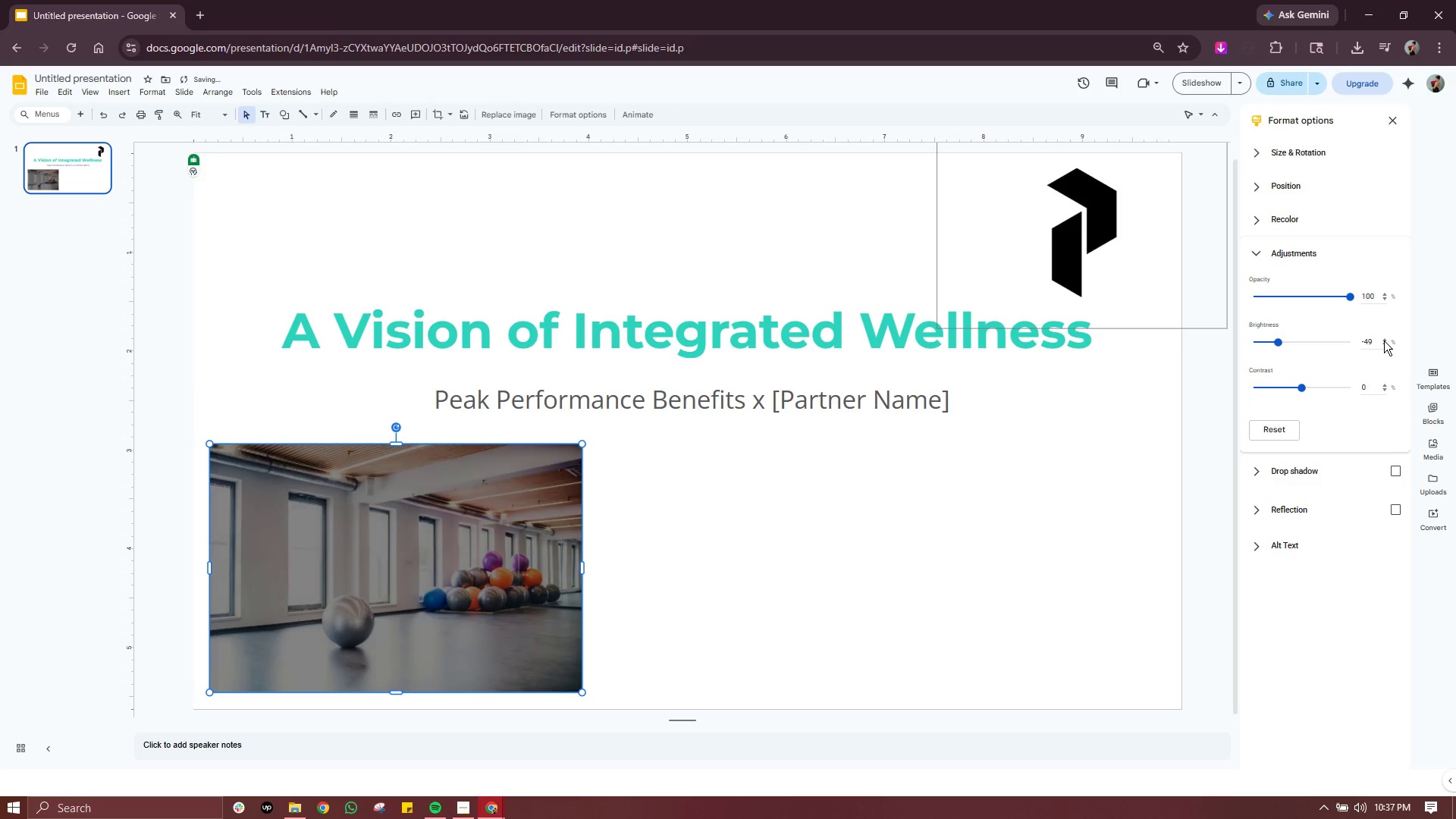 
triple_click([1384, 340])
 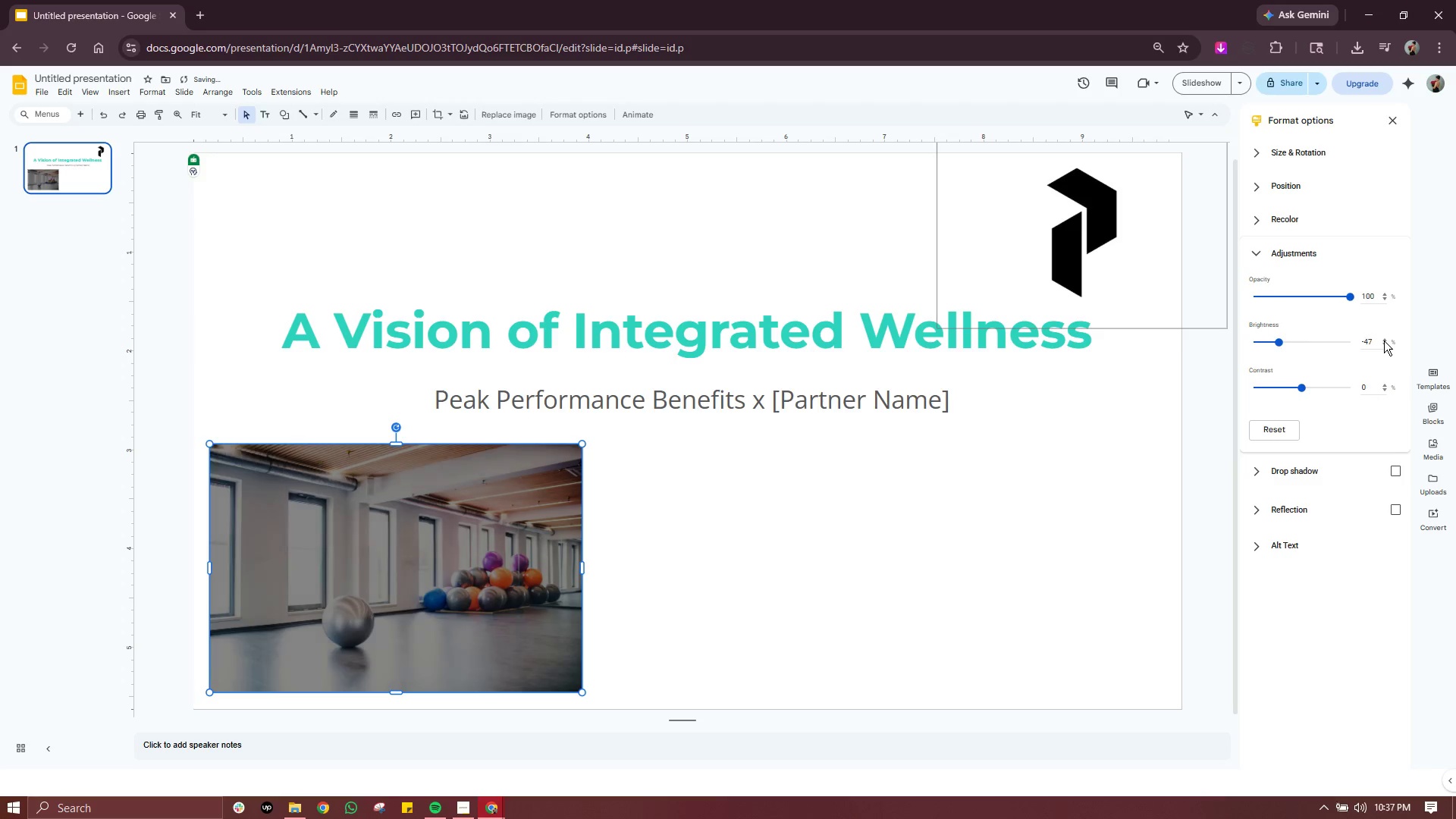 
triple_click([1384, 340])
 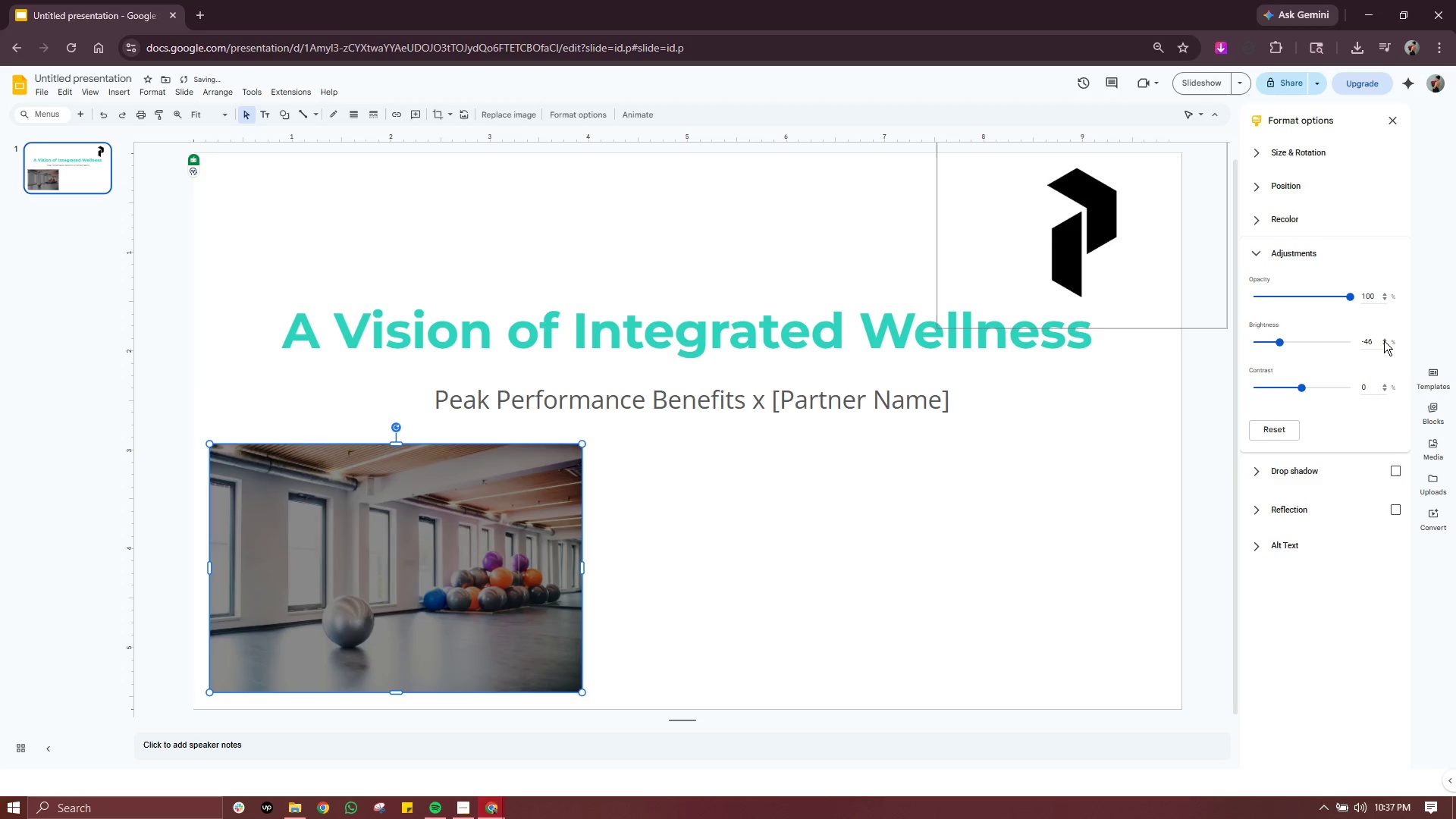 
triple_click([1384, 340])
 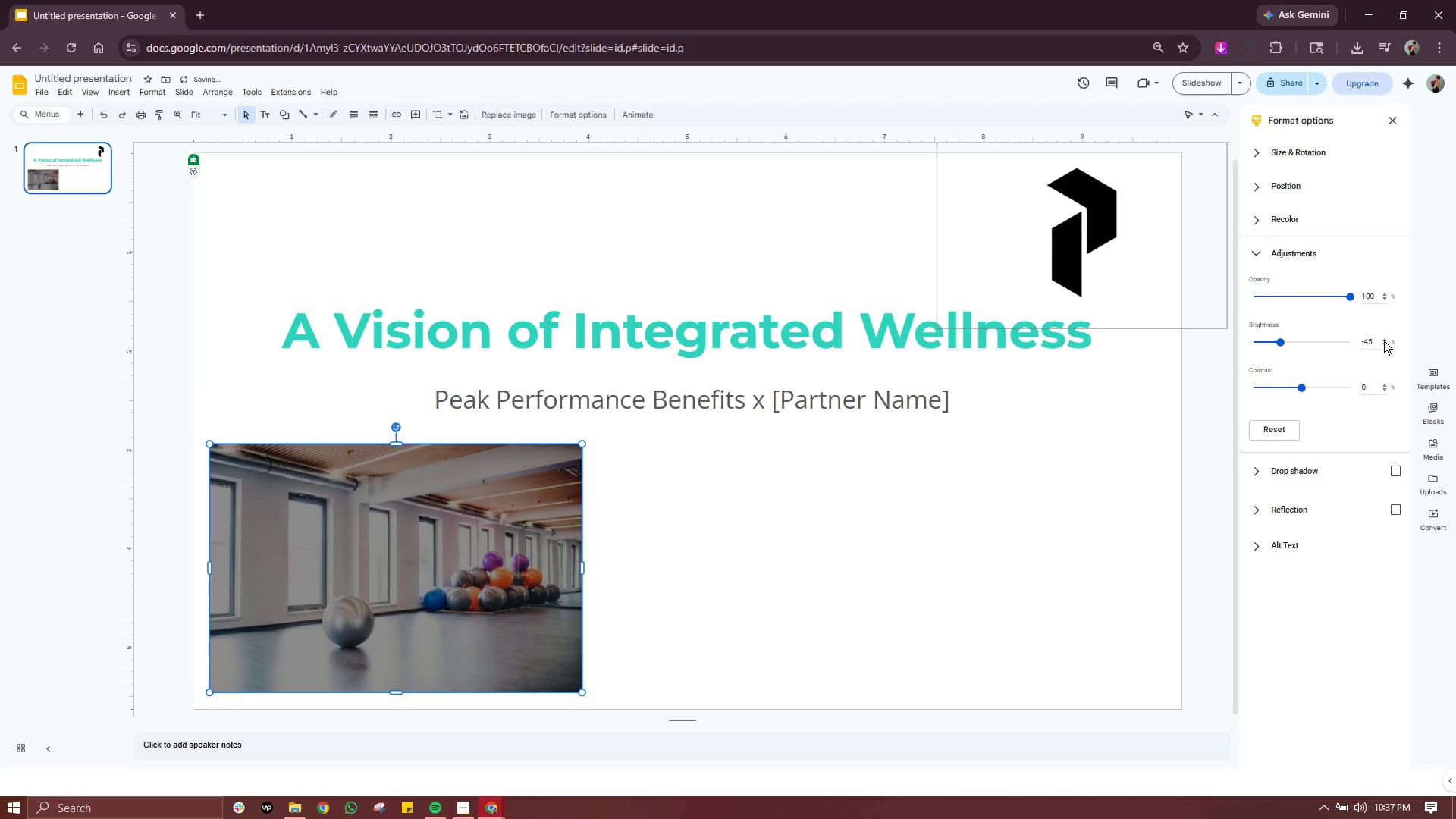 
triple_click([1384, 340])
 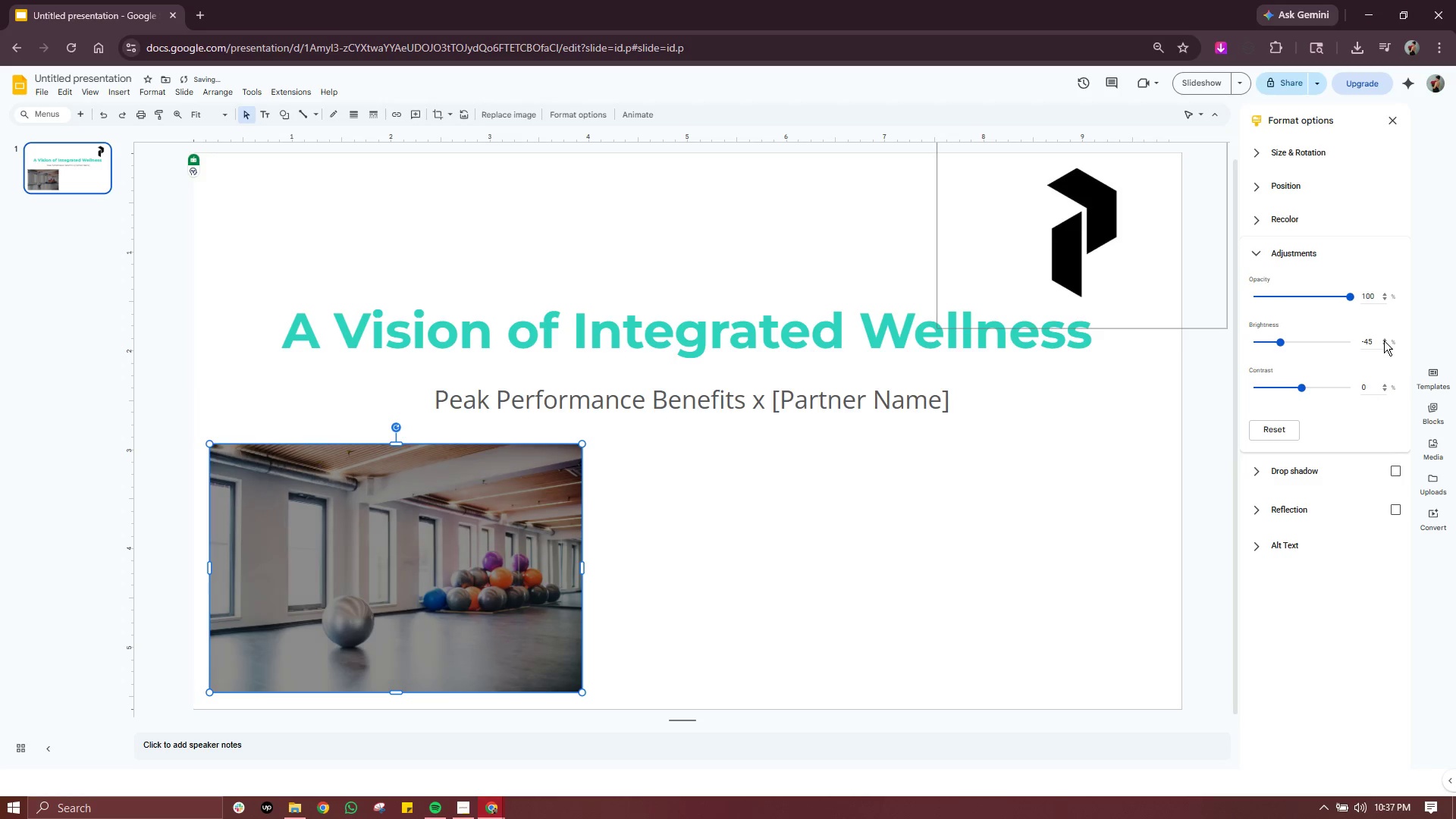 
triple_click([1384, 340])
 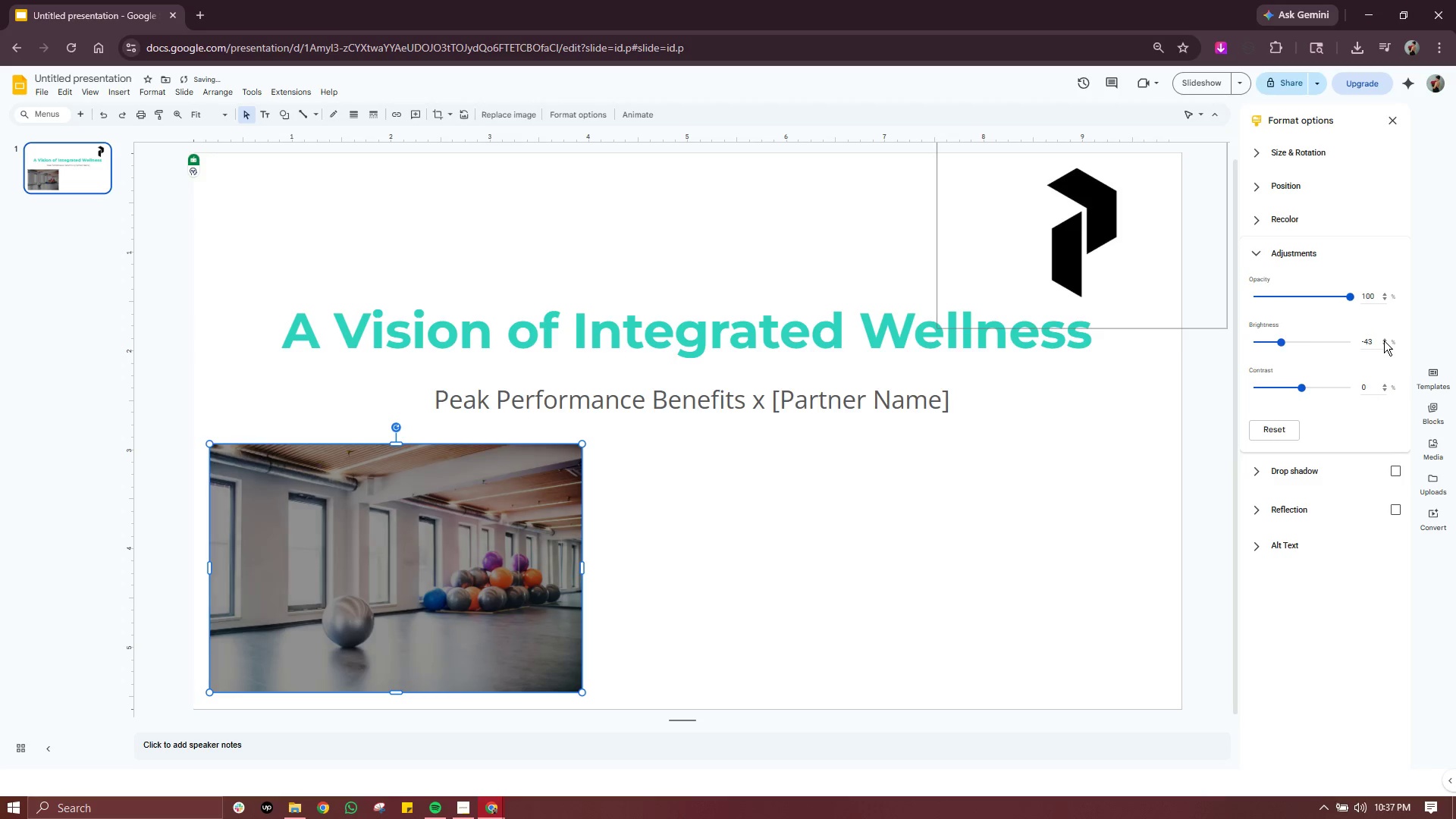 
triple_click([1384, 340])
 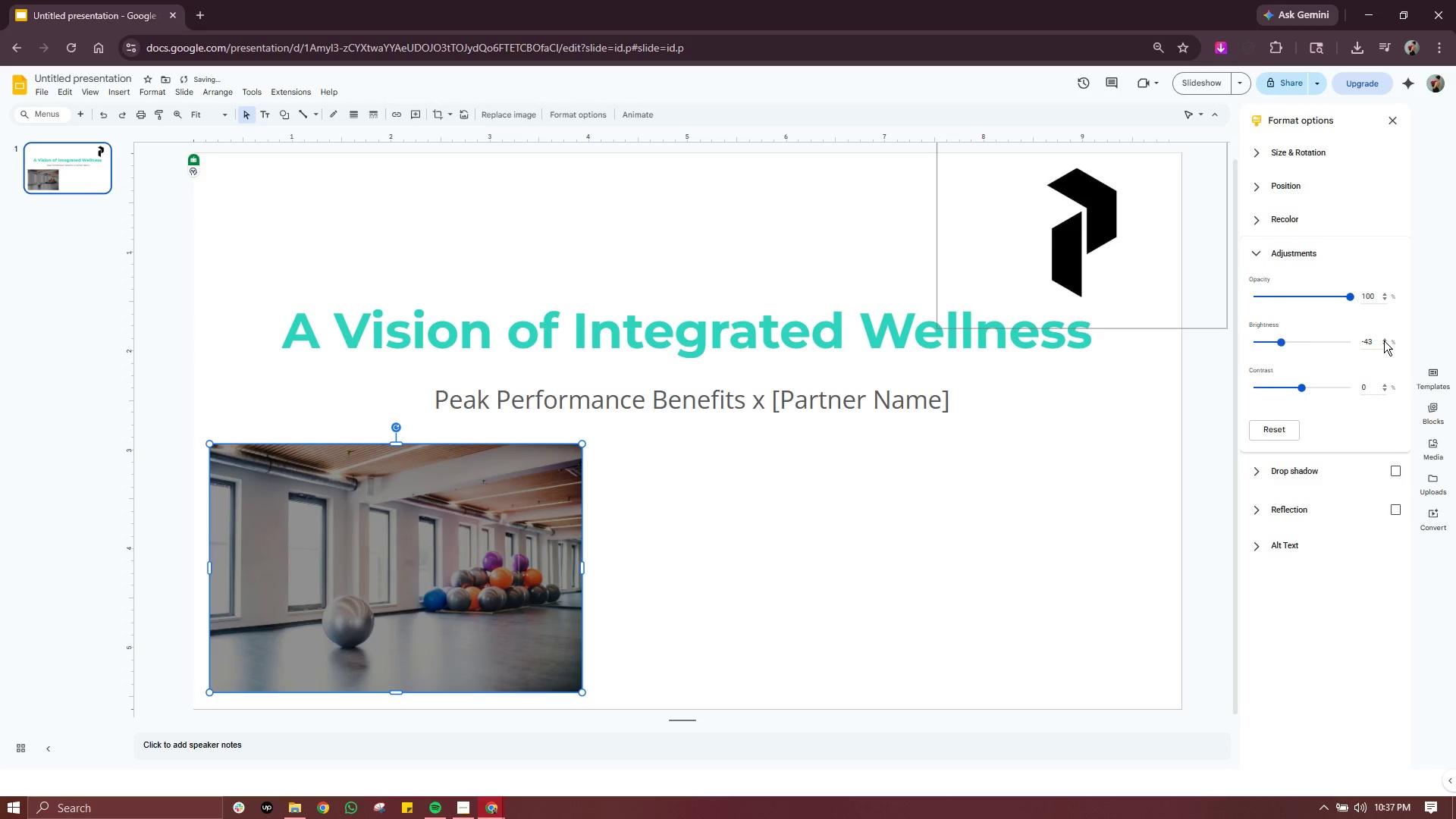 
triple_click([1384, 340])
 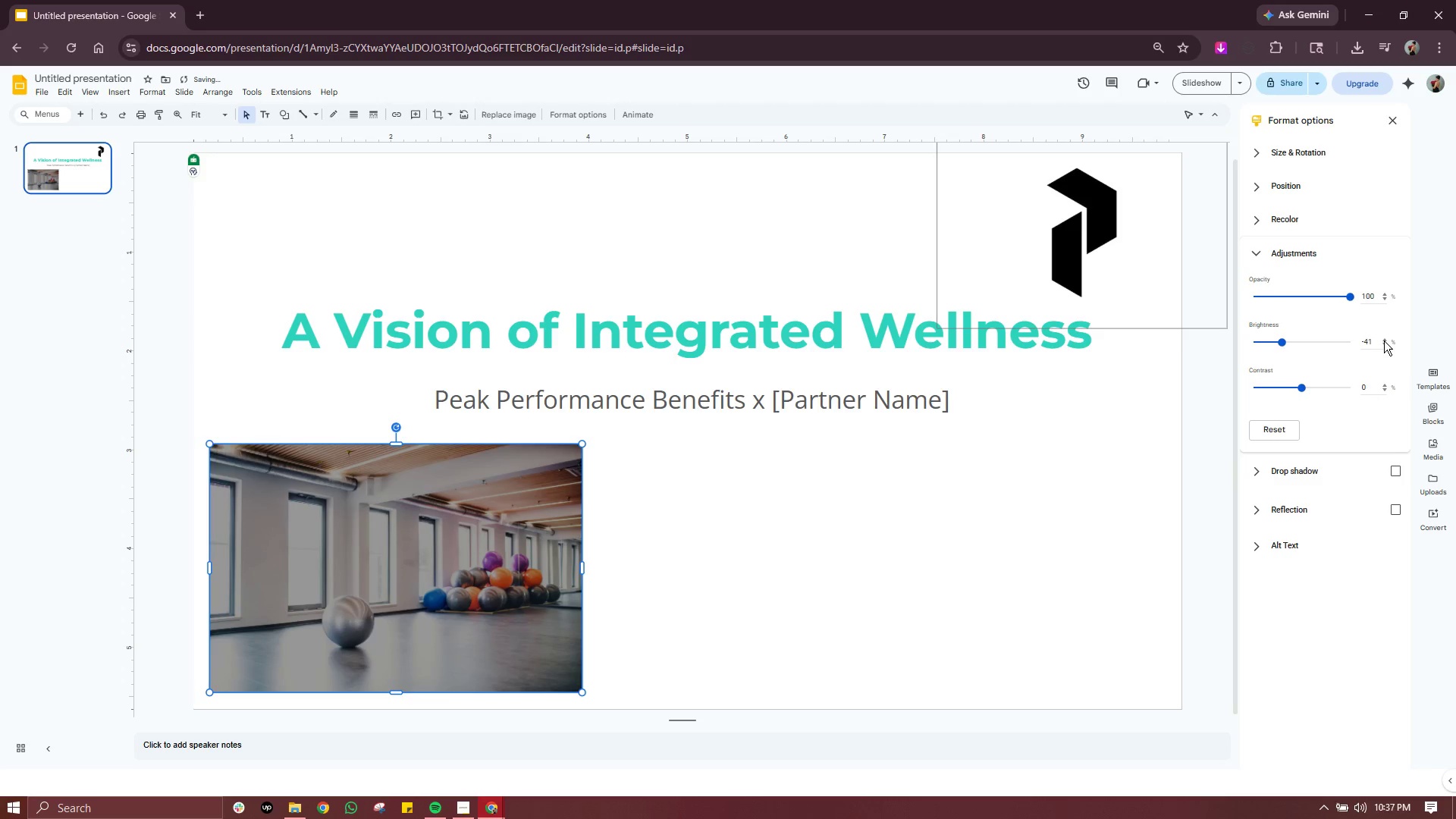 
double_click([1384, 340])
 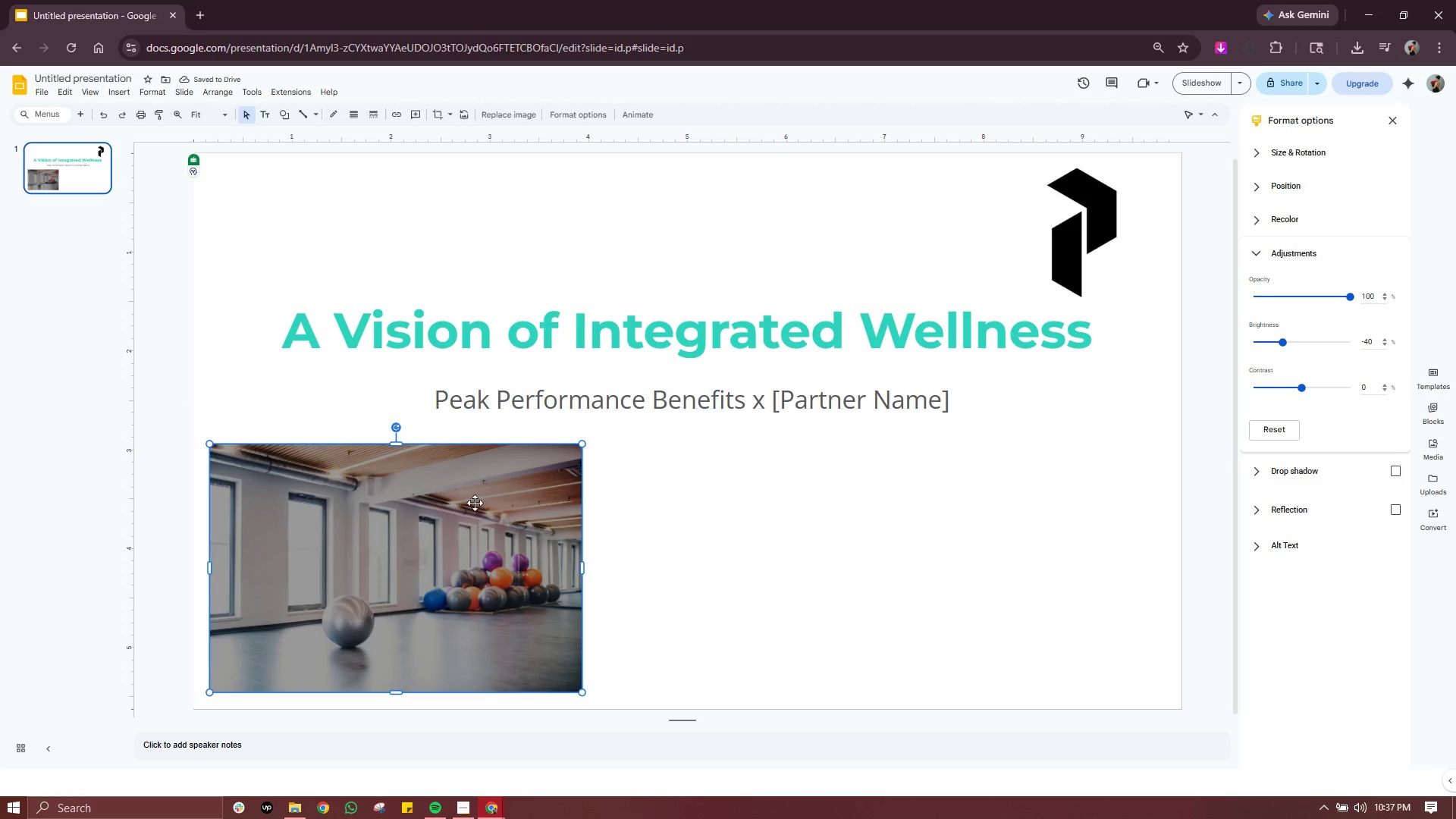 
left_click_drag(start_coordinate=[580, 447], to_coordinate=[1016, 278])
 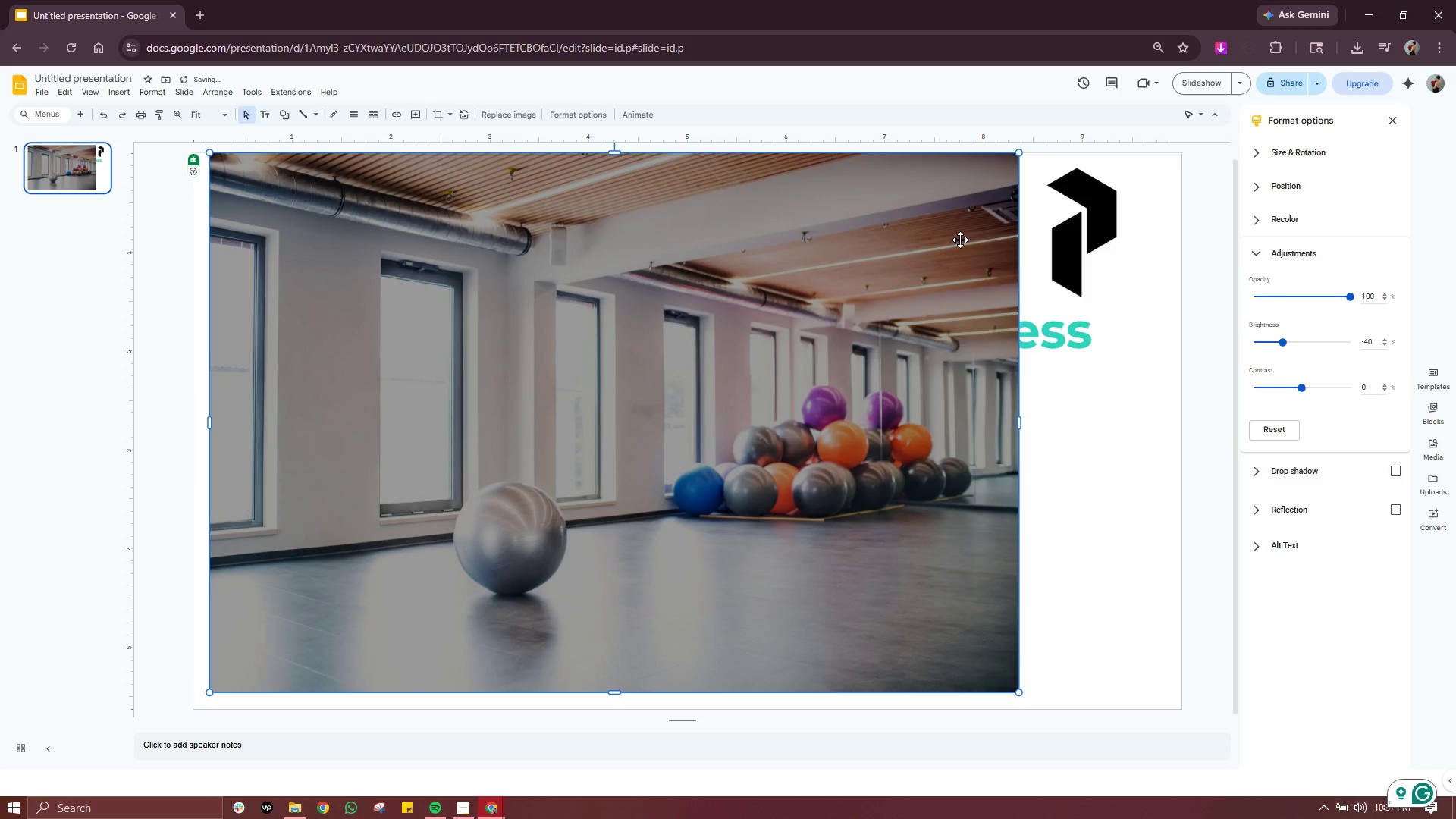 
right_click([960, 240])
 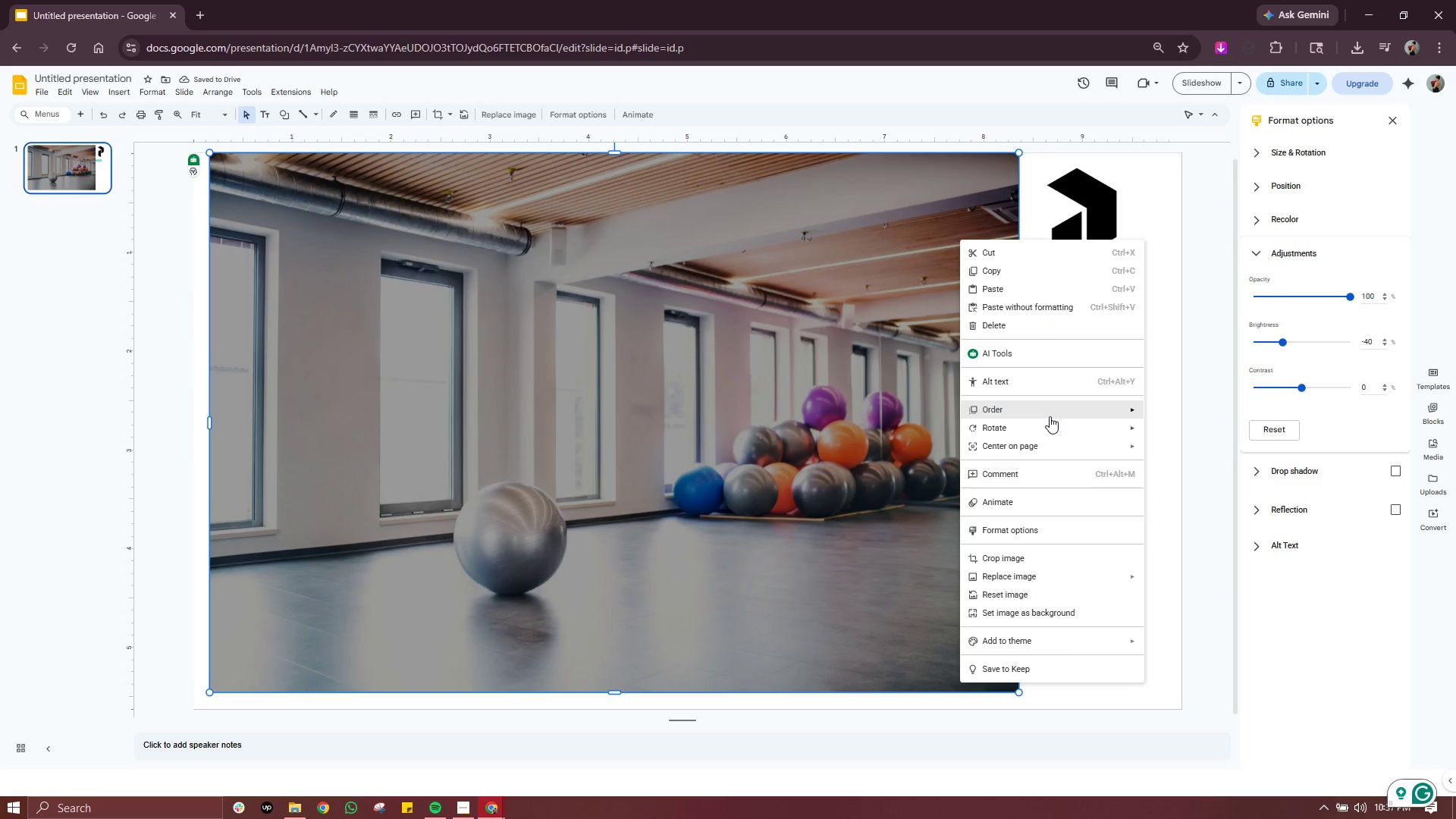 
left_click([1180, 467])
 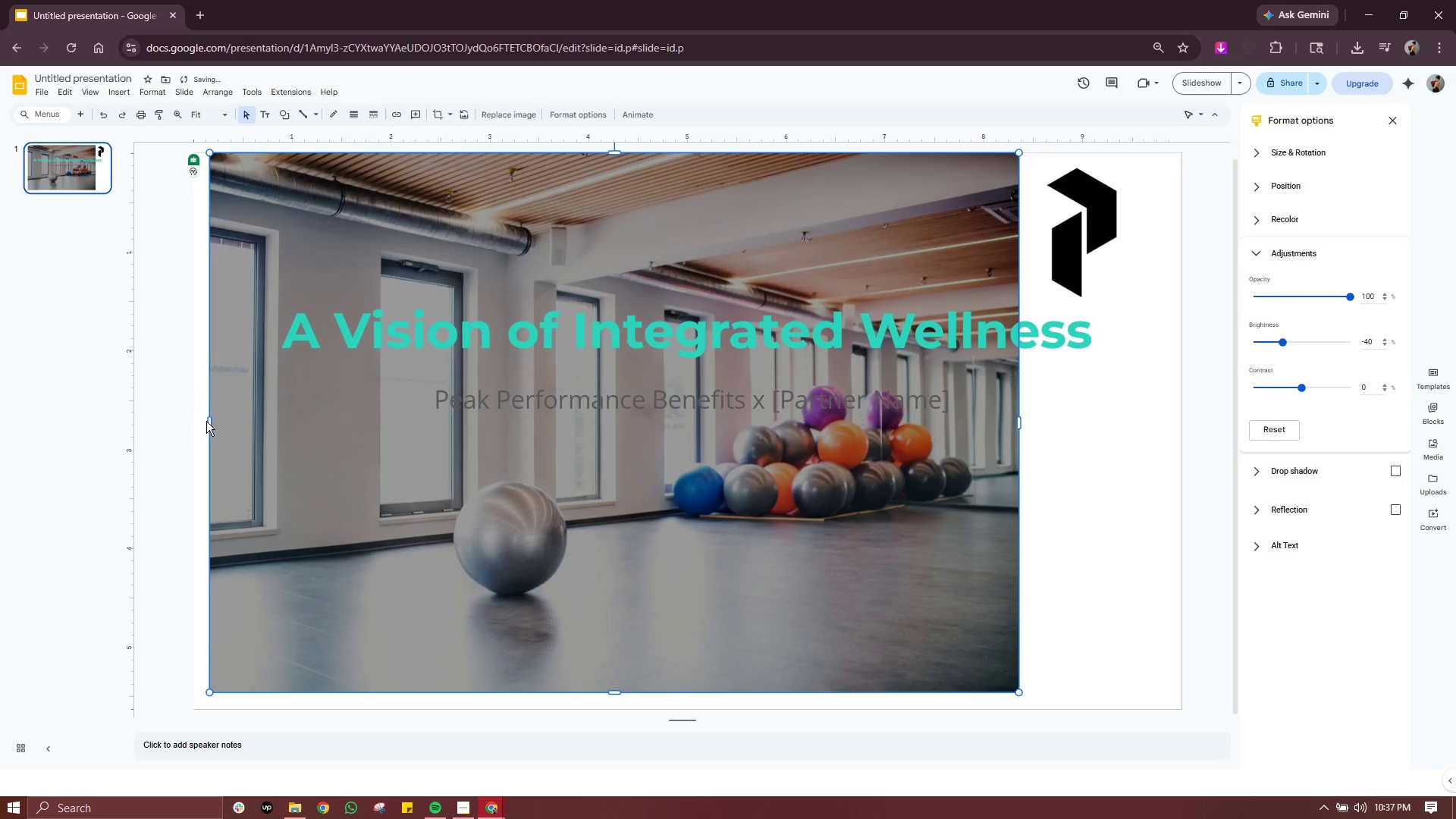 
left_click_drag(start_coordinate=[211, 423], to_coordinate=[193, 422])
 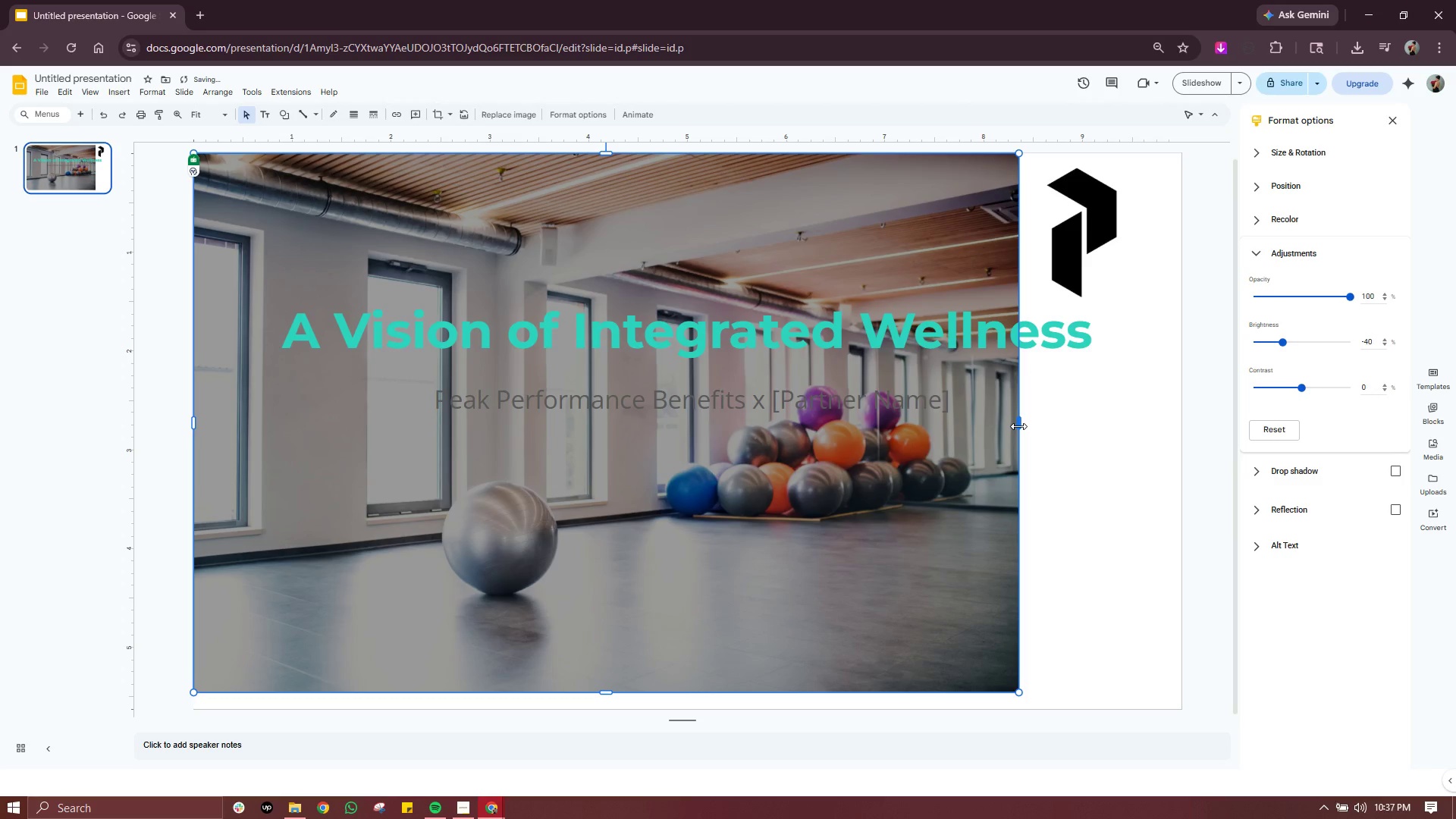 
left_click_drag(start_coordinate=[1018, 426], to_coordinate=[1180, 425])
 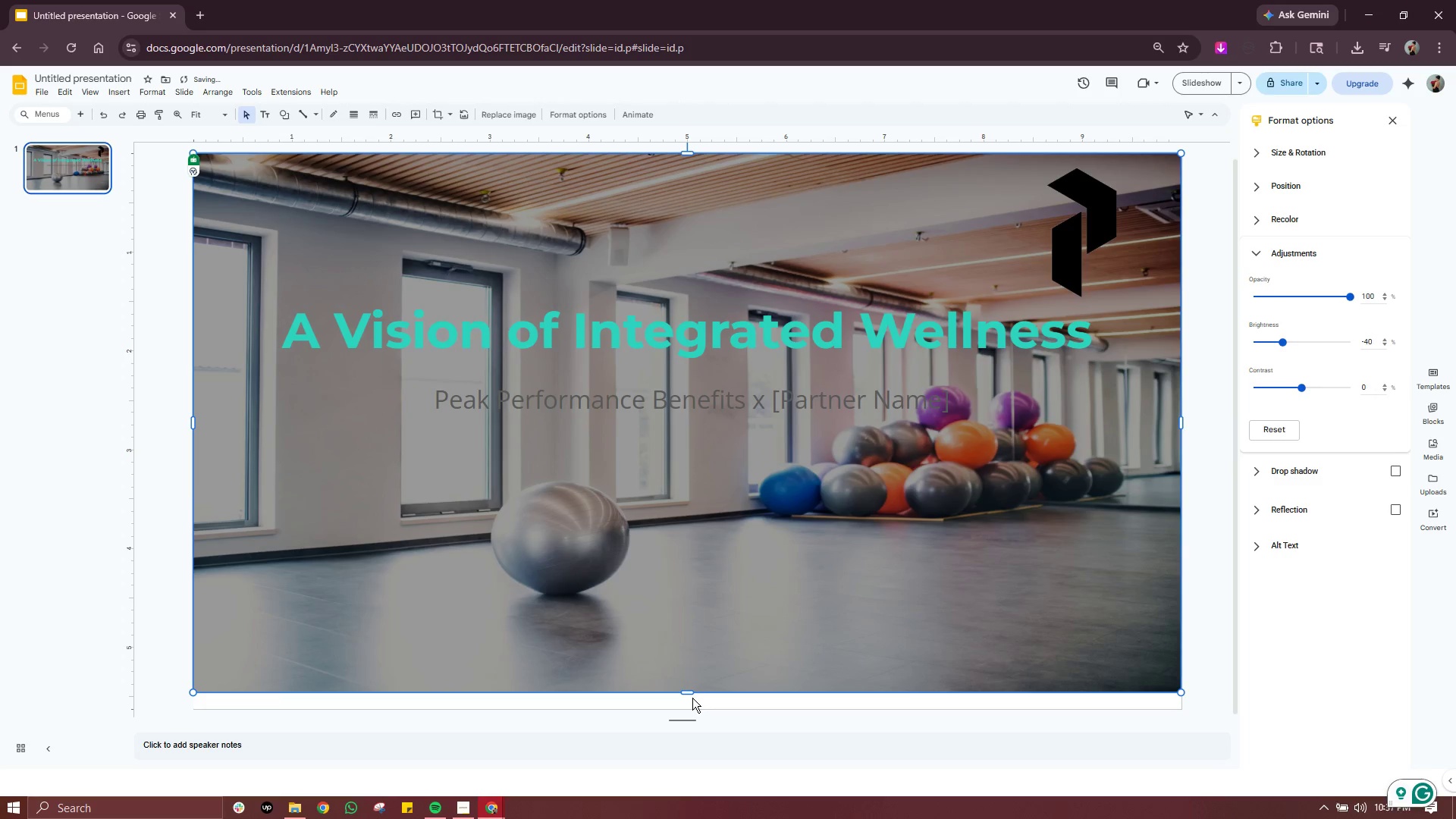 
left_click_drag(start_coordinate=[687, 690], to_coordinate=[686, 708])
 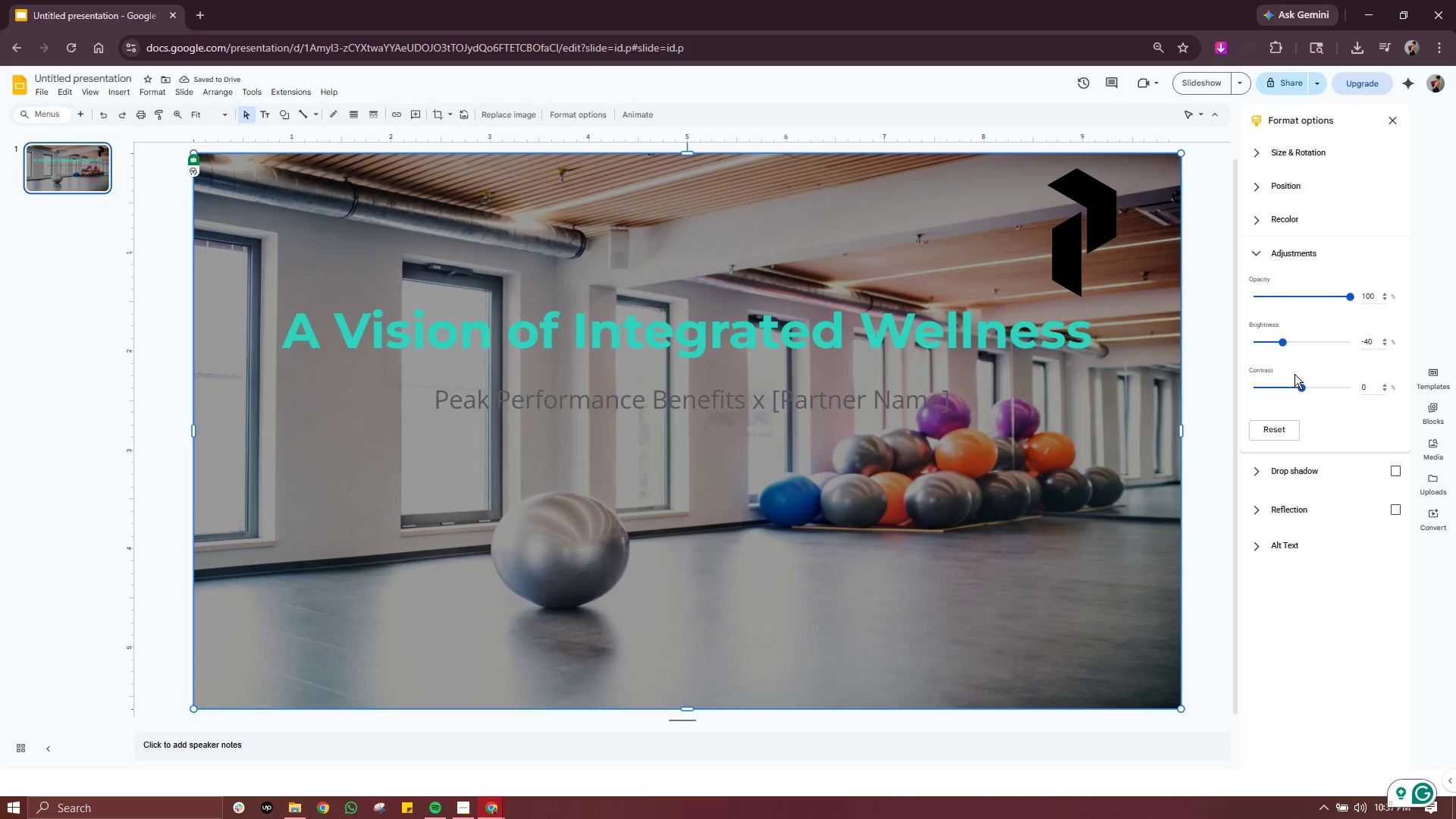 
left_click_drag(start_coordinate=[1351, 297], to_coordinate=[1372, 293])
 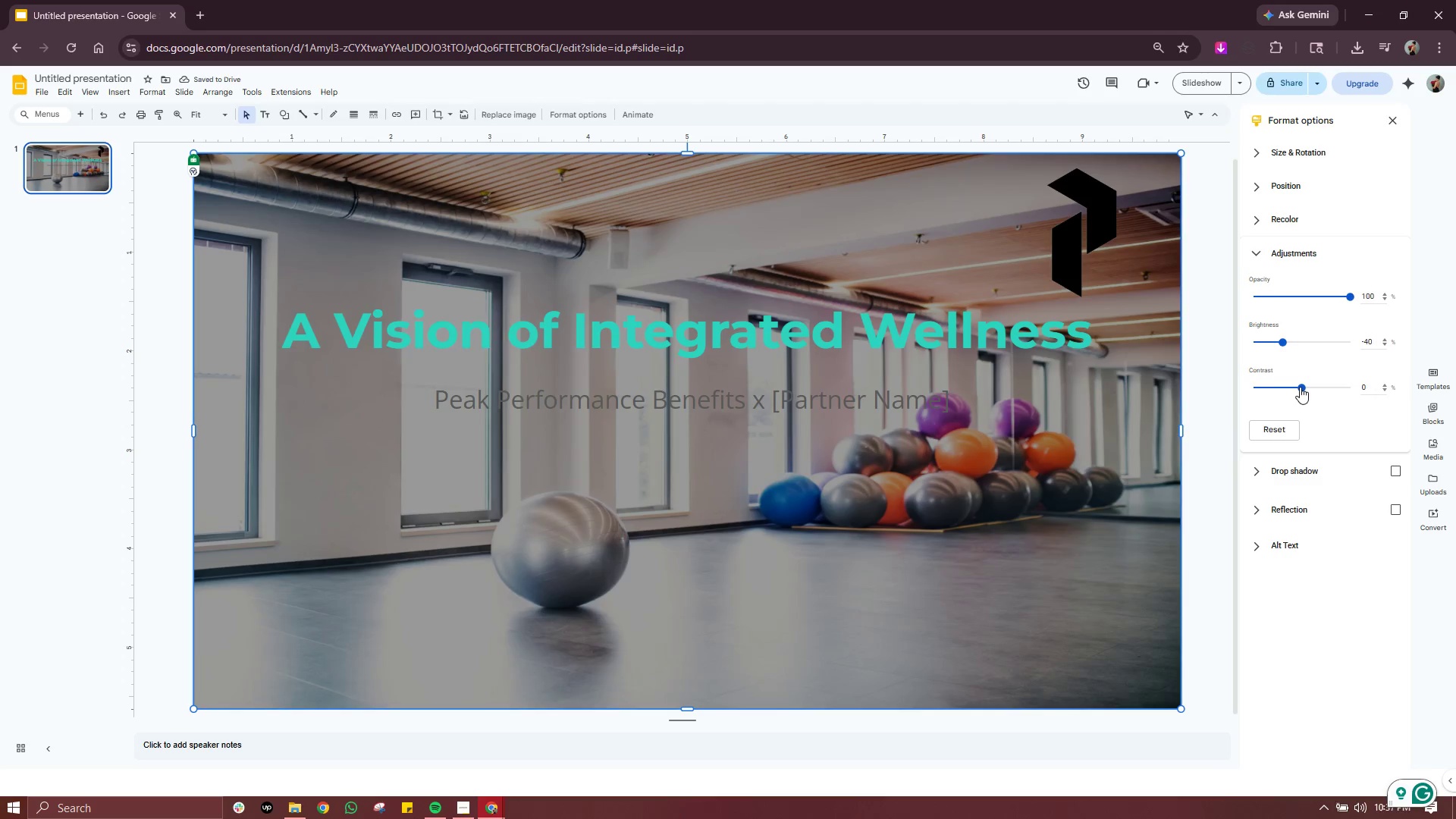 
left_click([1300, 387])
 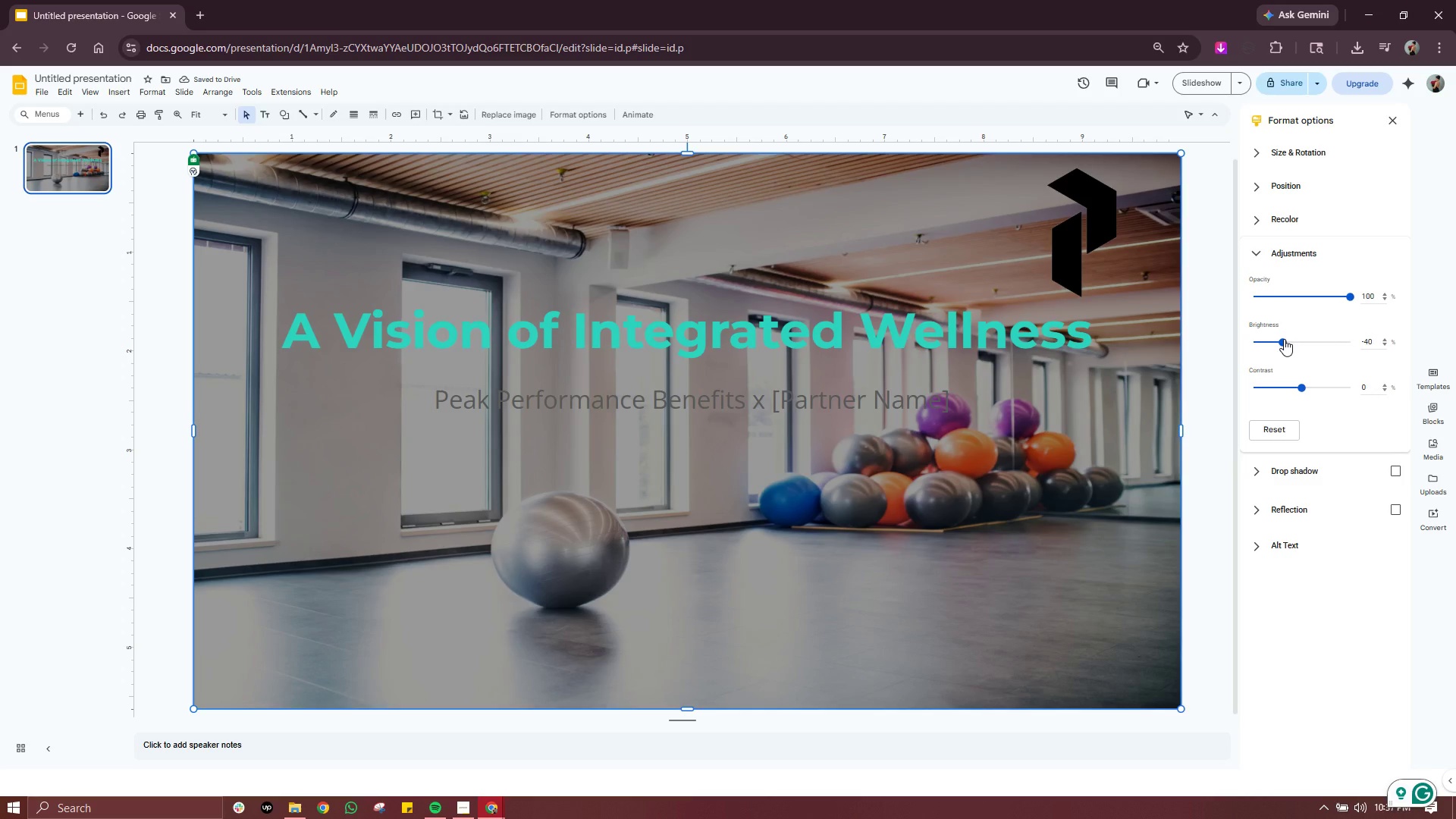 
left_click_drag(start_coordinate=[1284, 339], to_coordinate=[1274, 337])
 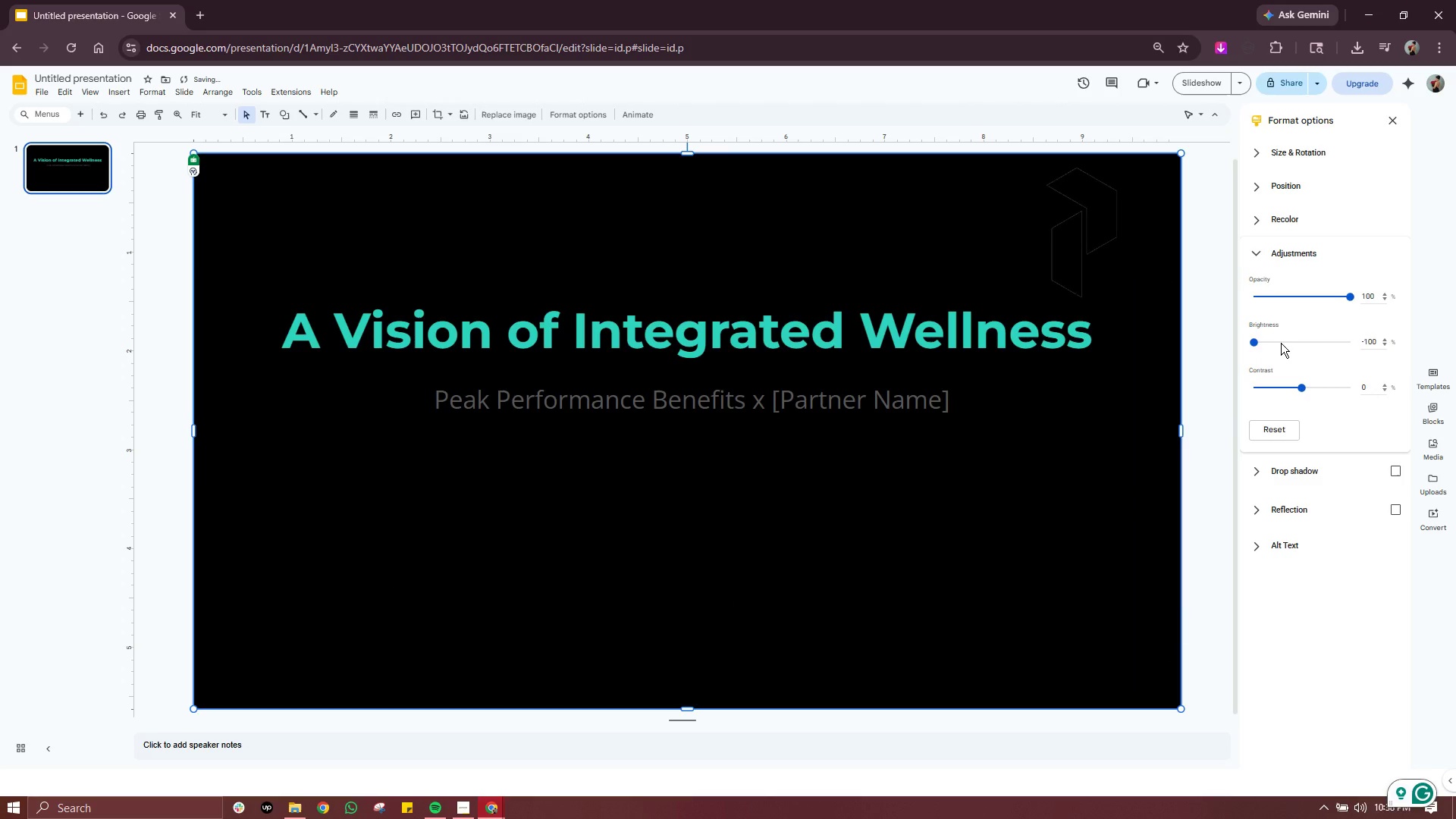 
left_click([1279, 343])
 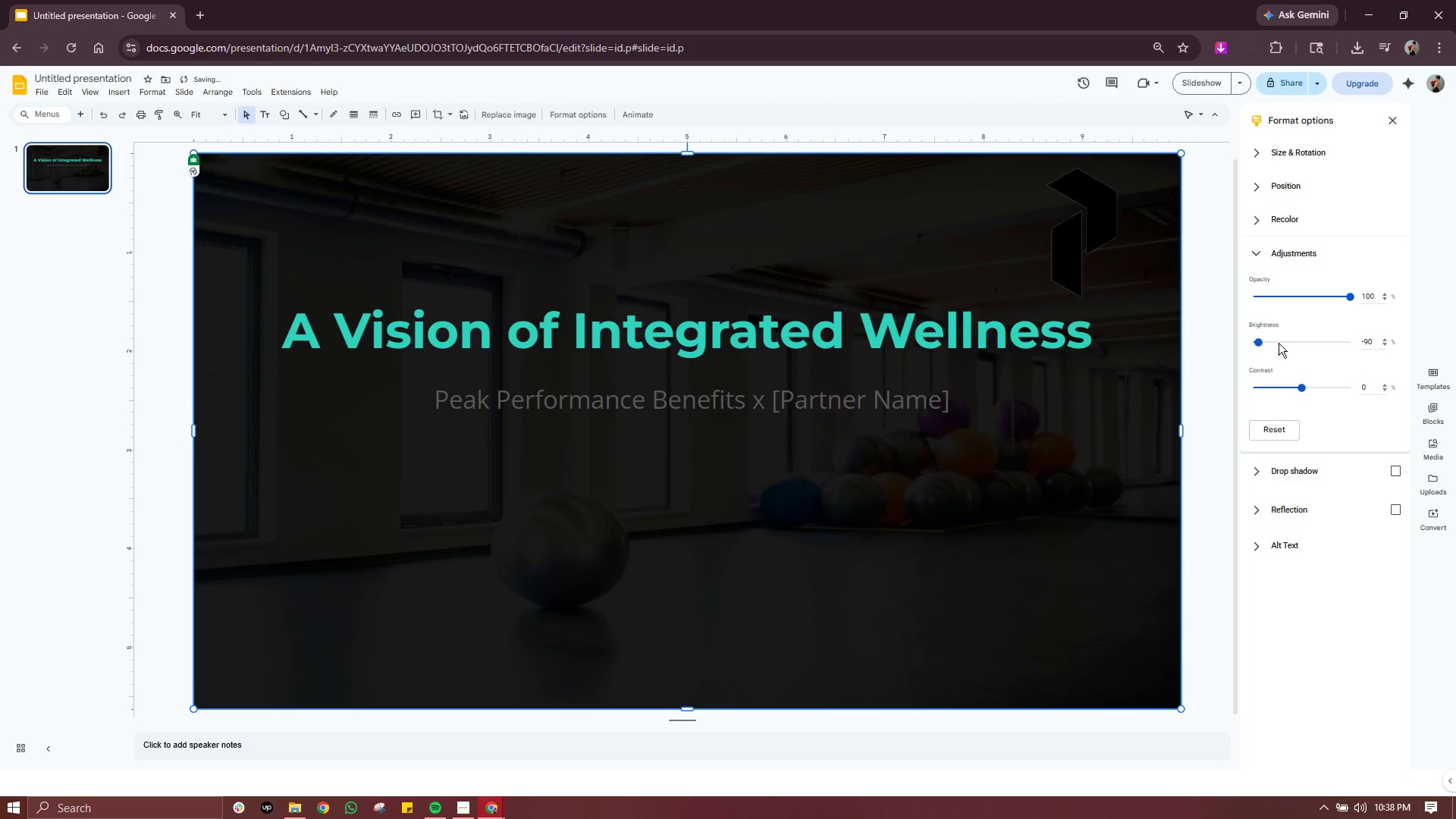 
left_click([1279, 343])
 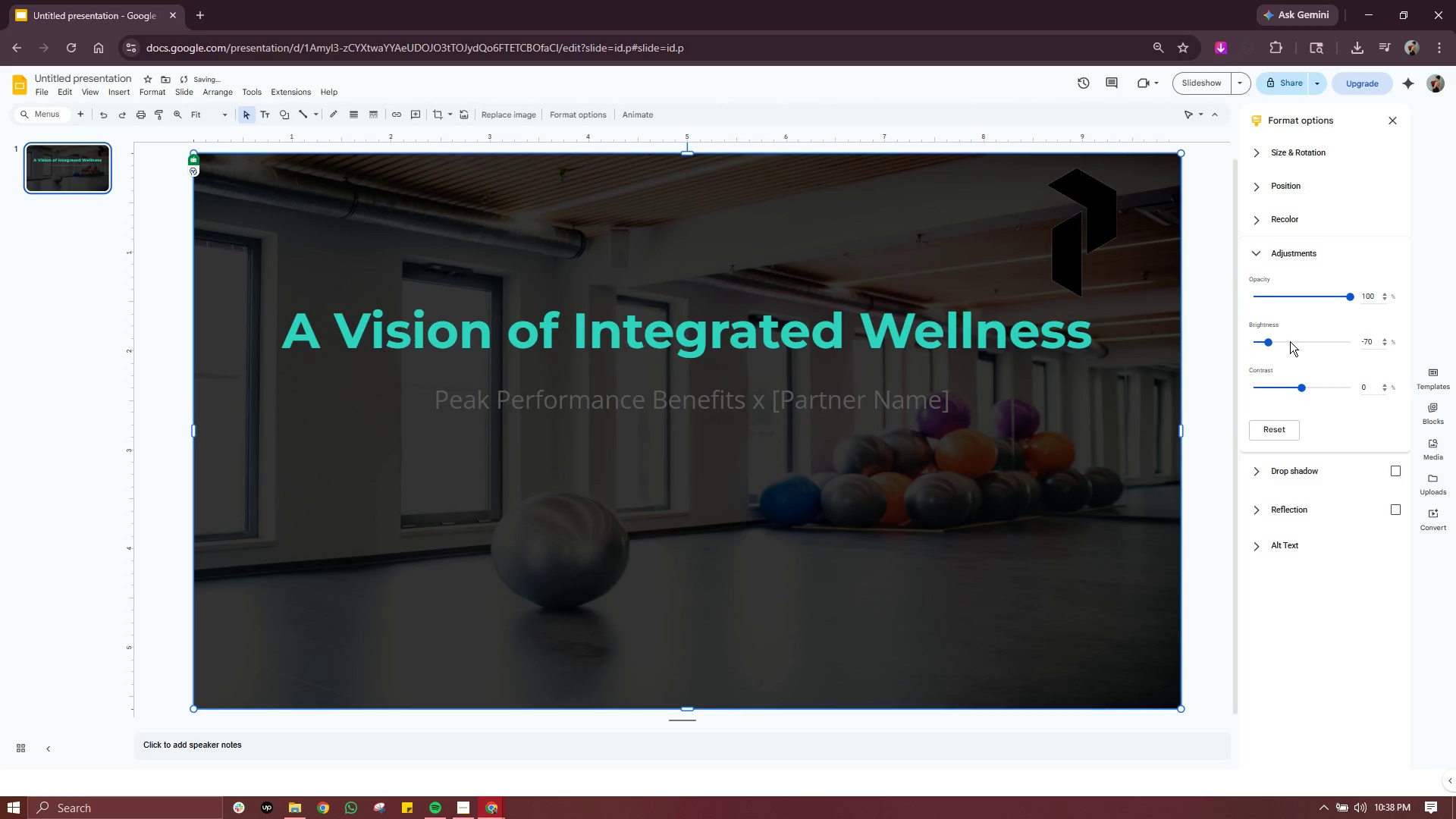 
left_click([1290, 341])
 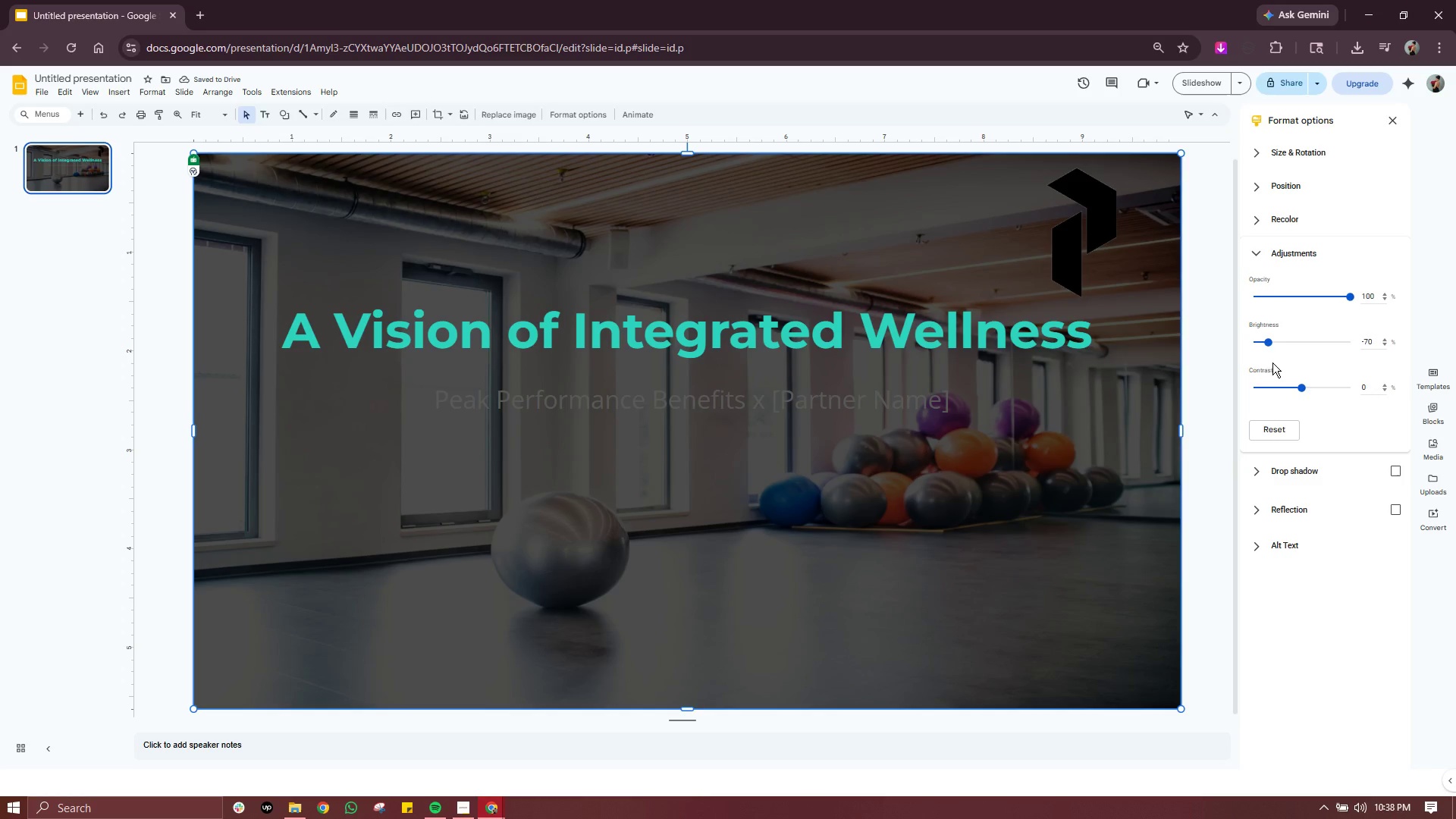 
left_click([1203, 411])
 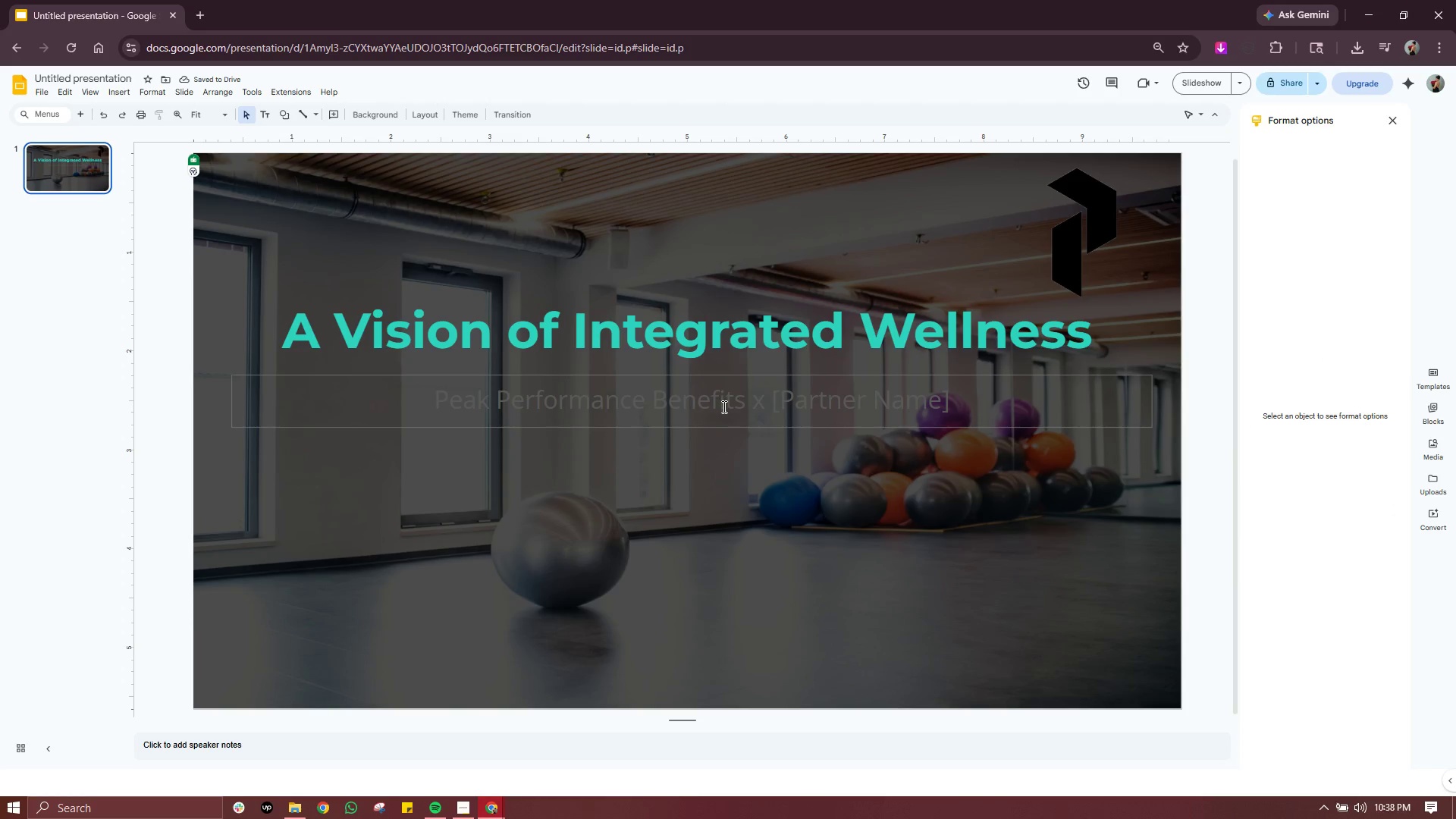 
double_click([723, 406])
 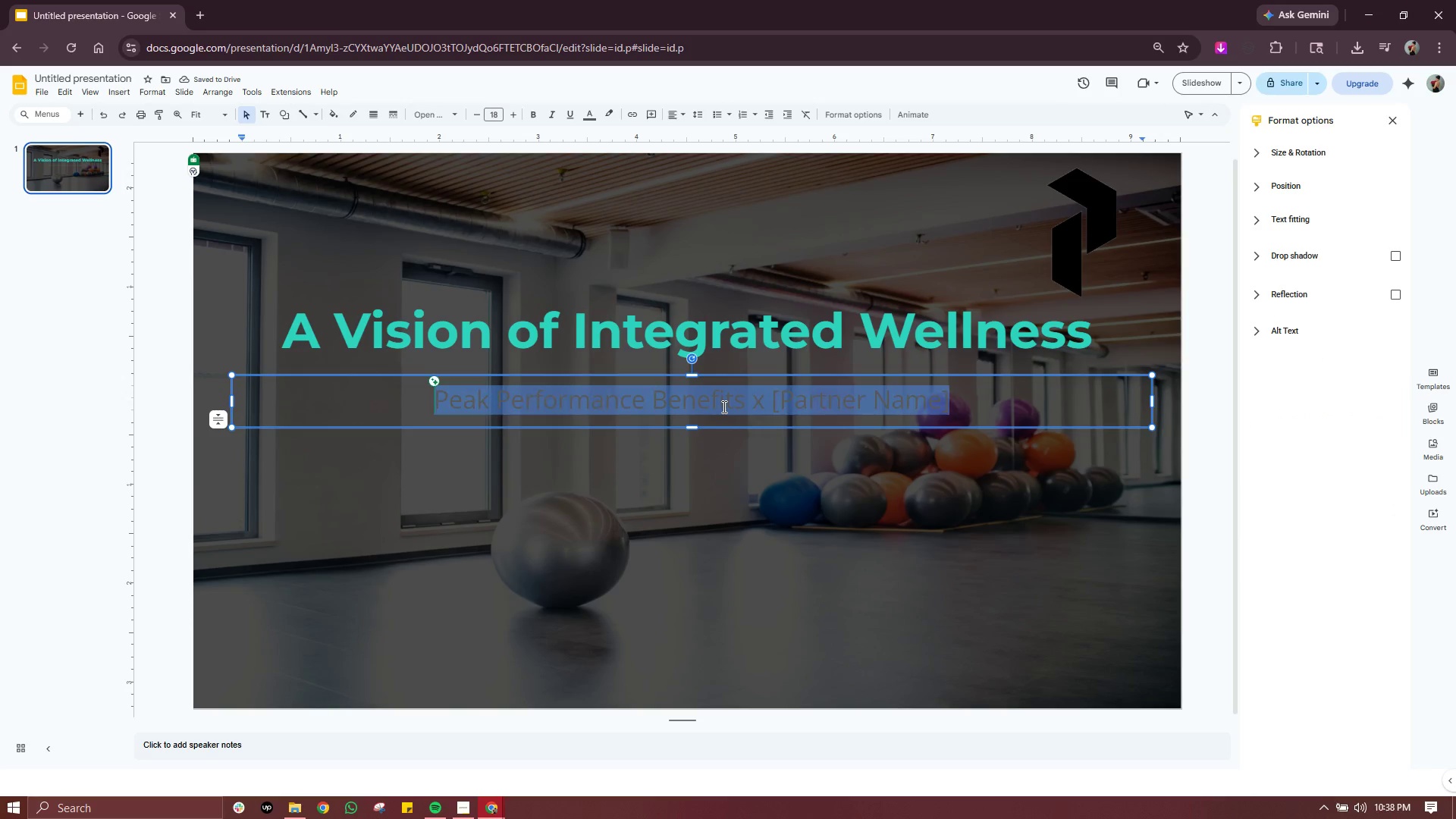 
triple_click([723, 406])
 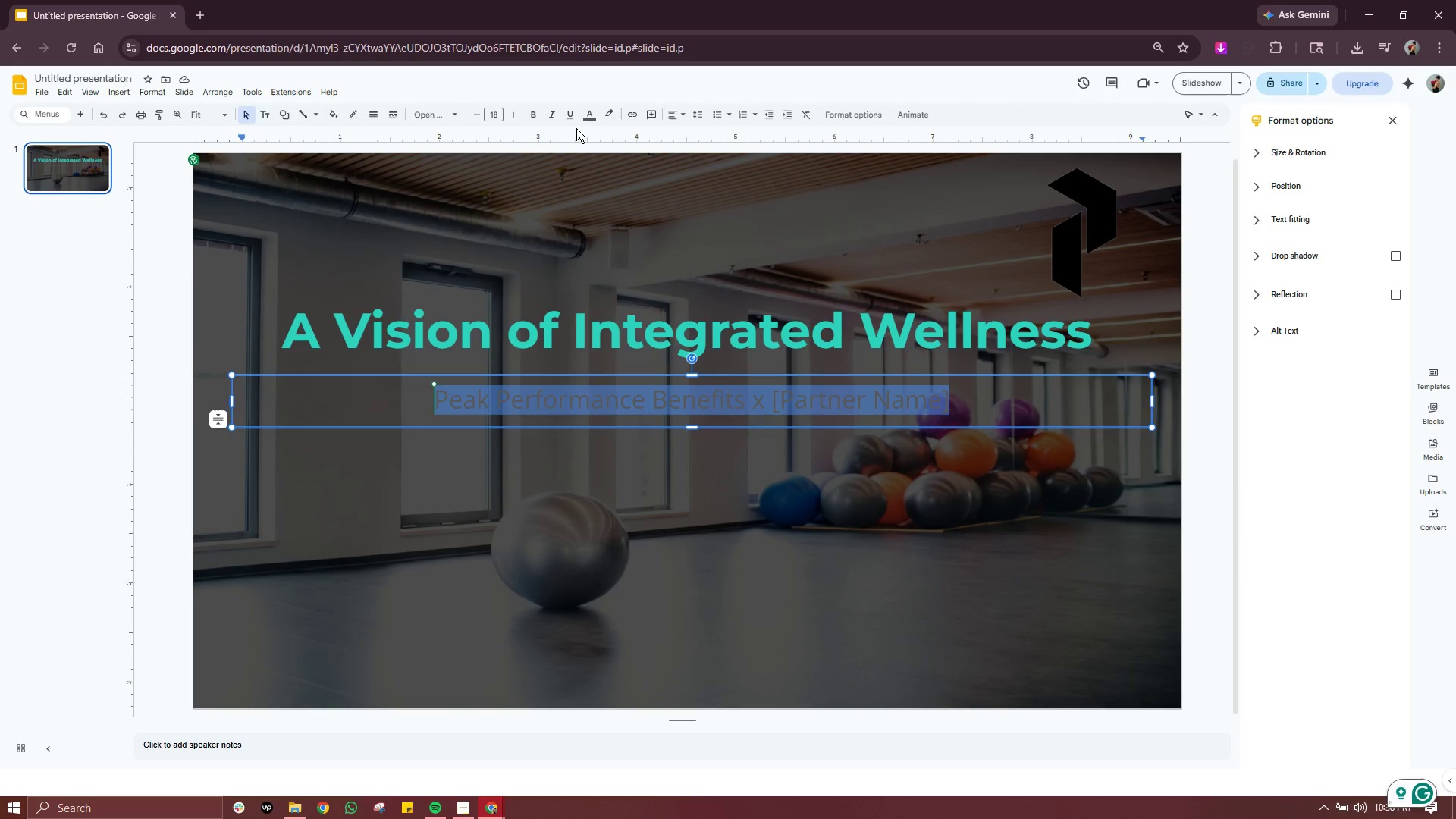 
left_click([588, 113])
 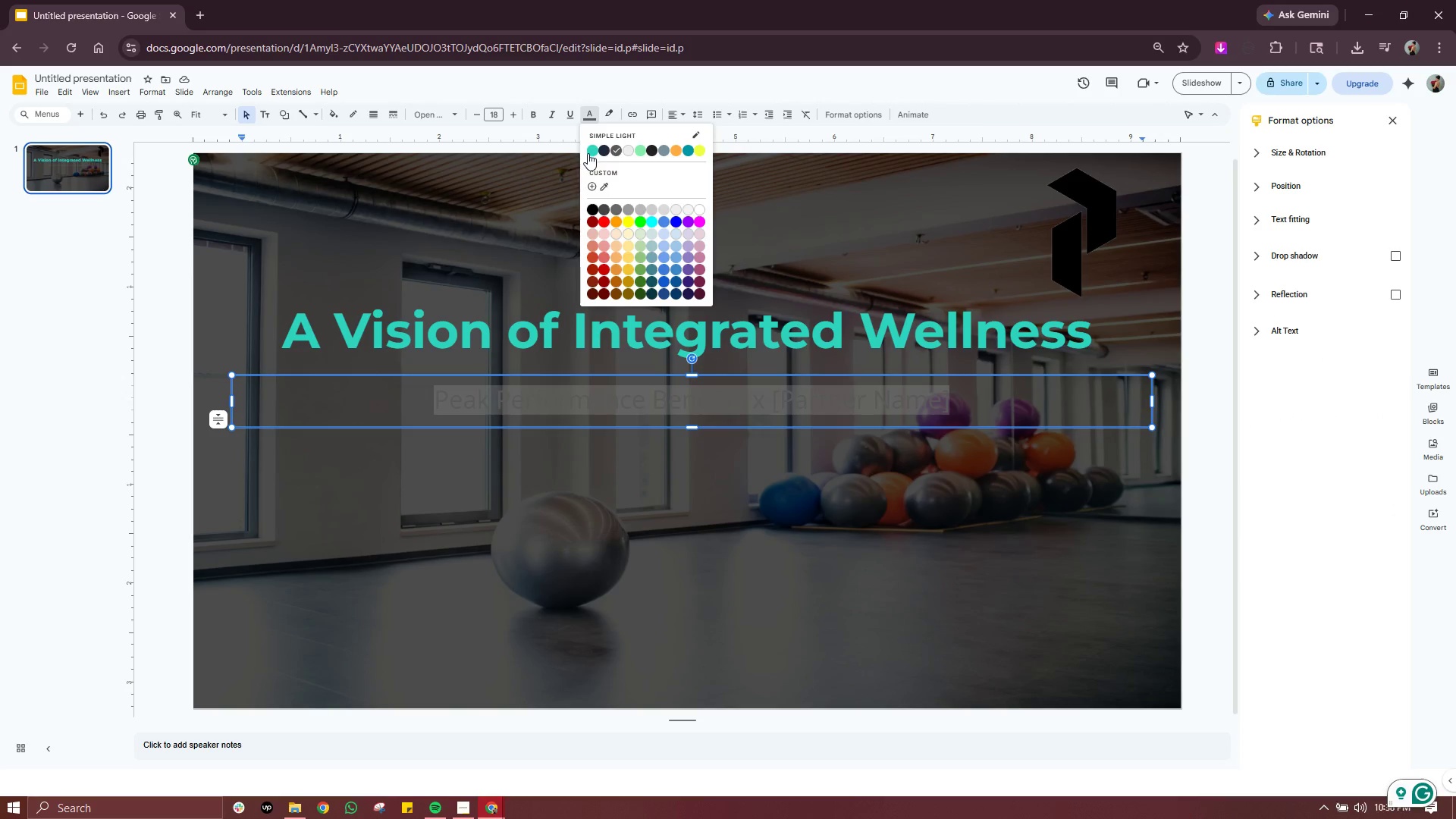 
left_click([588, 153])
 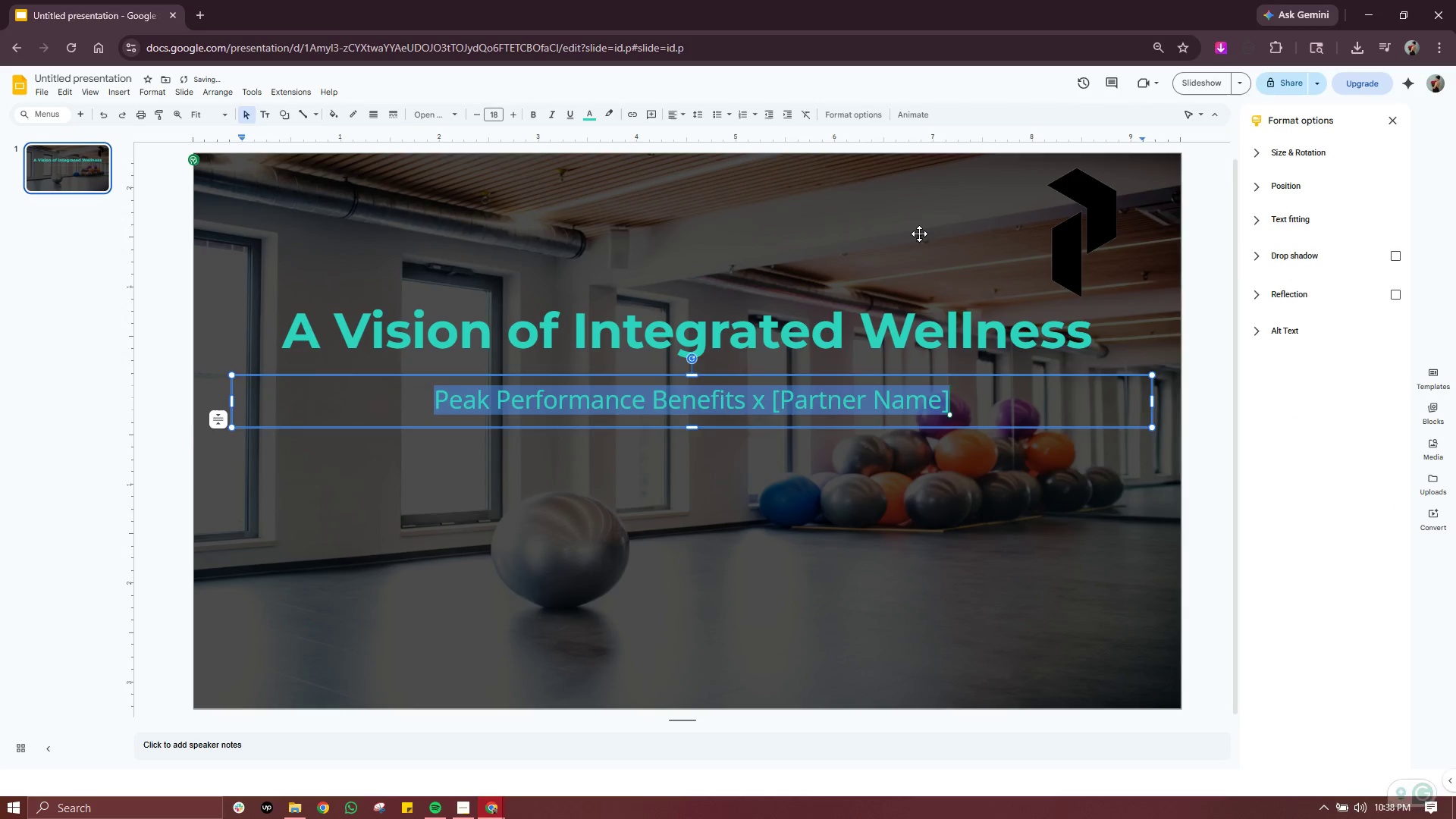 
left_click([919, 234])
 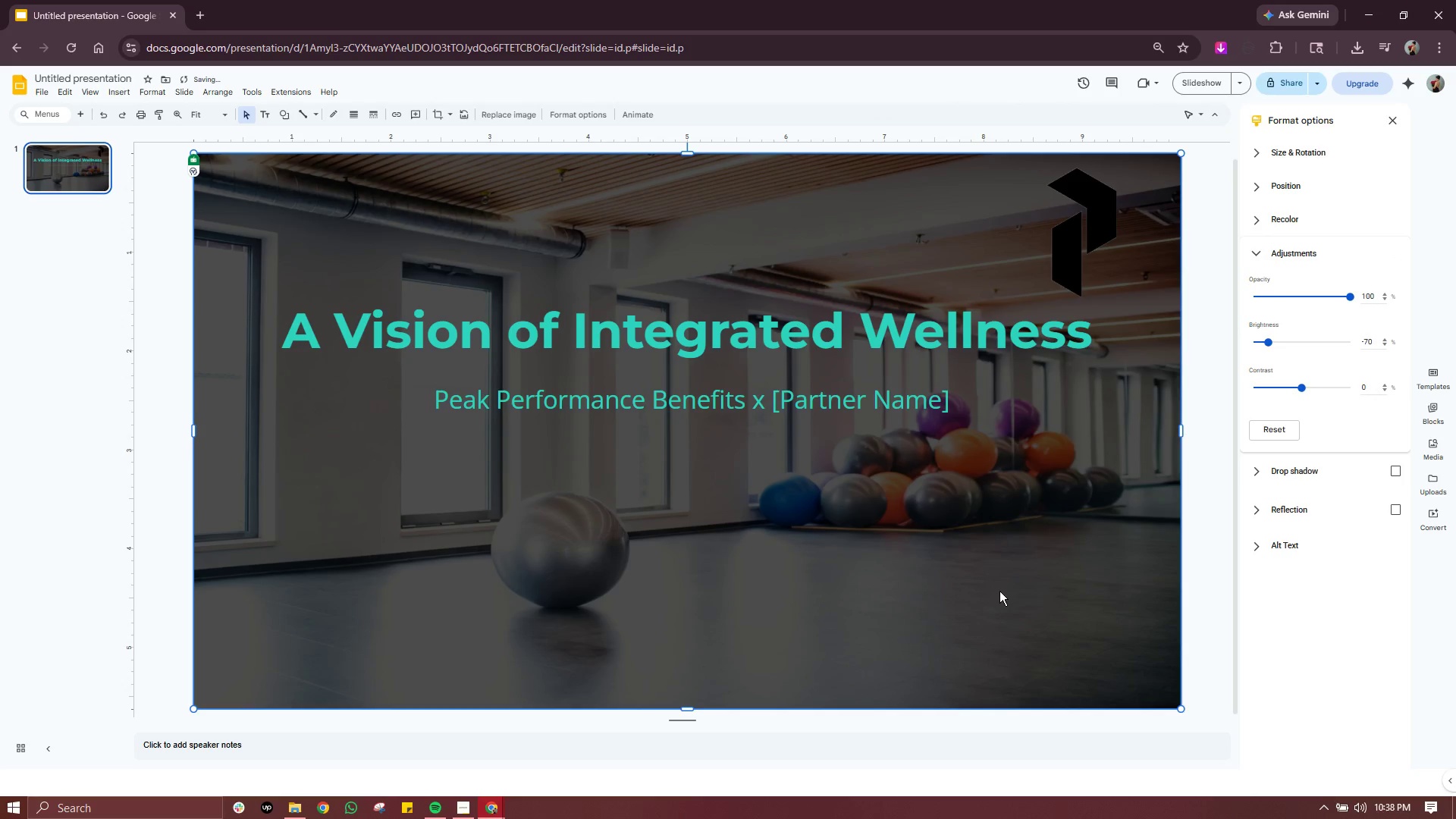 
left_click([999, 591])
 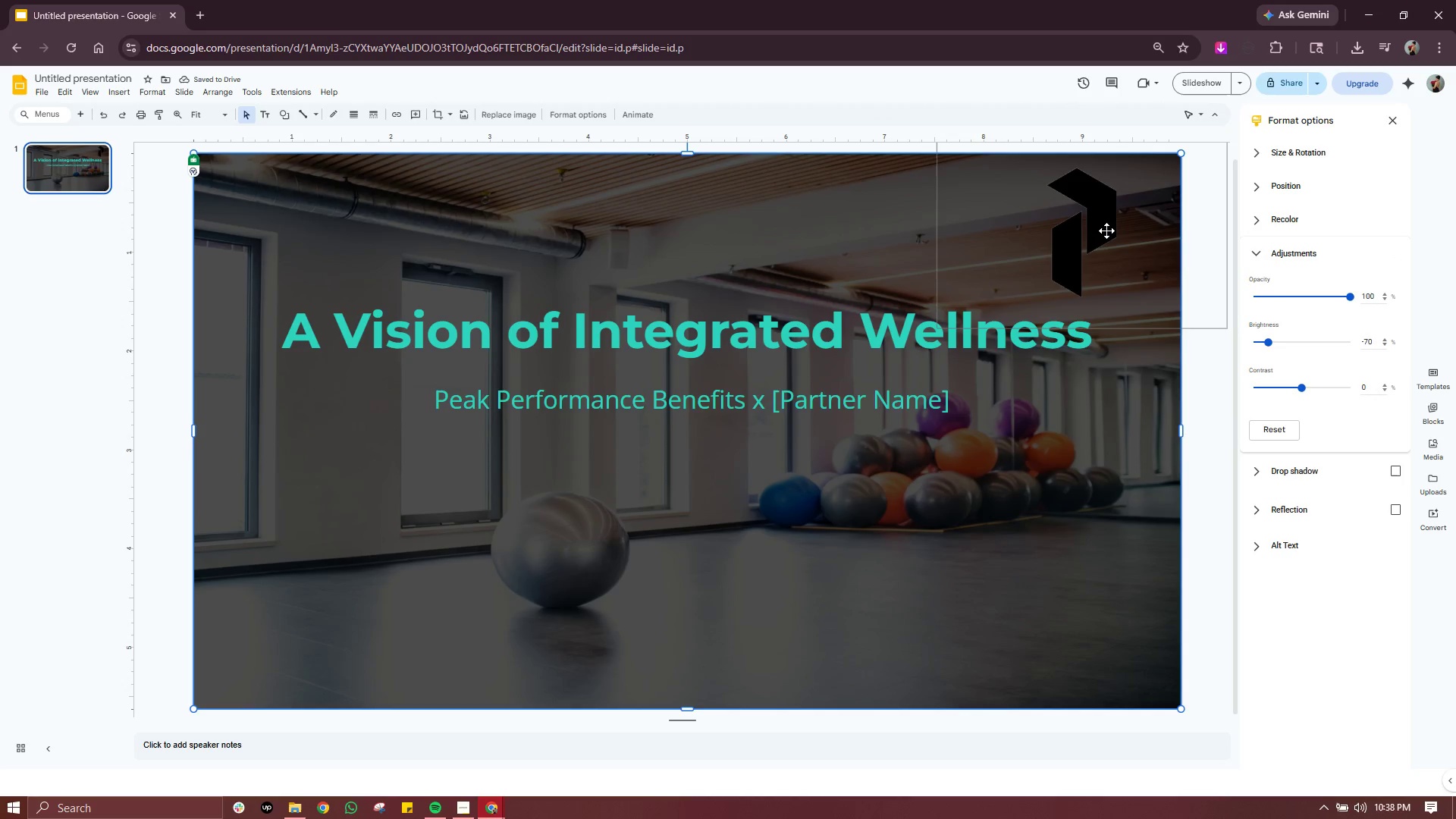 
left_click([1106, 231])
 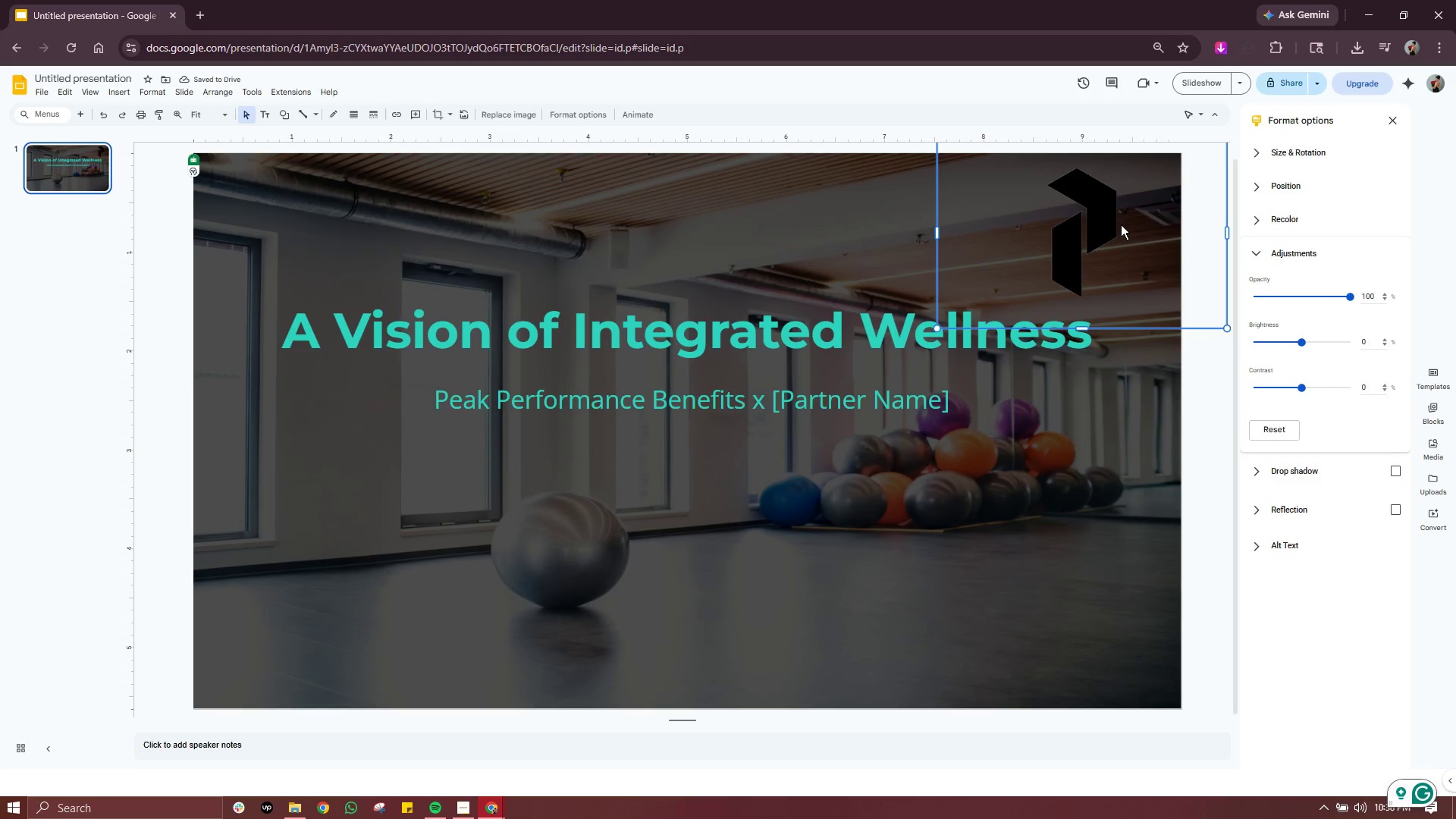 
left_click_drag(start_coordinate=[1098, 218], to_coordinate=[917, 546])
 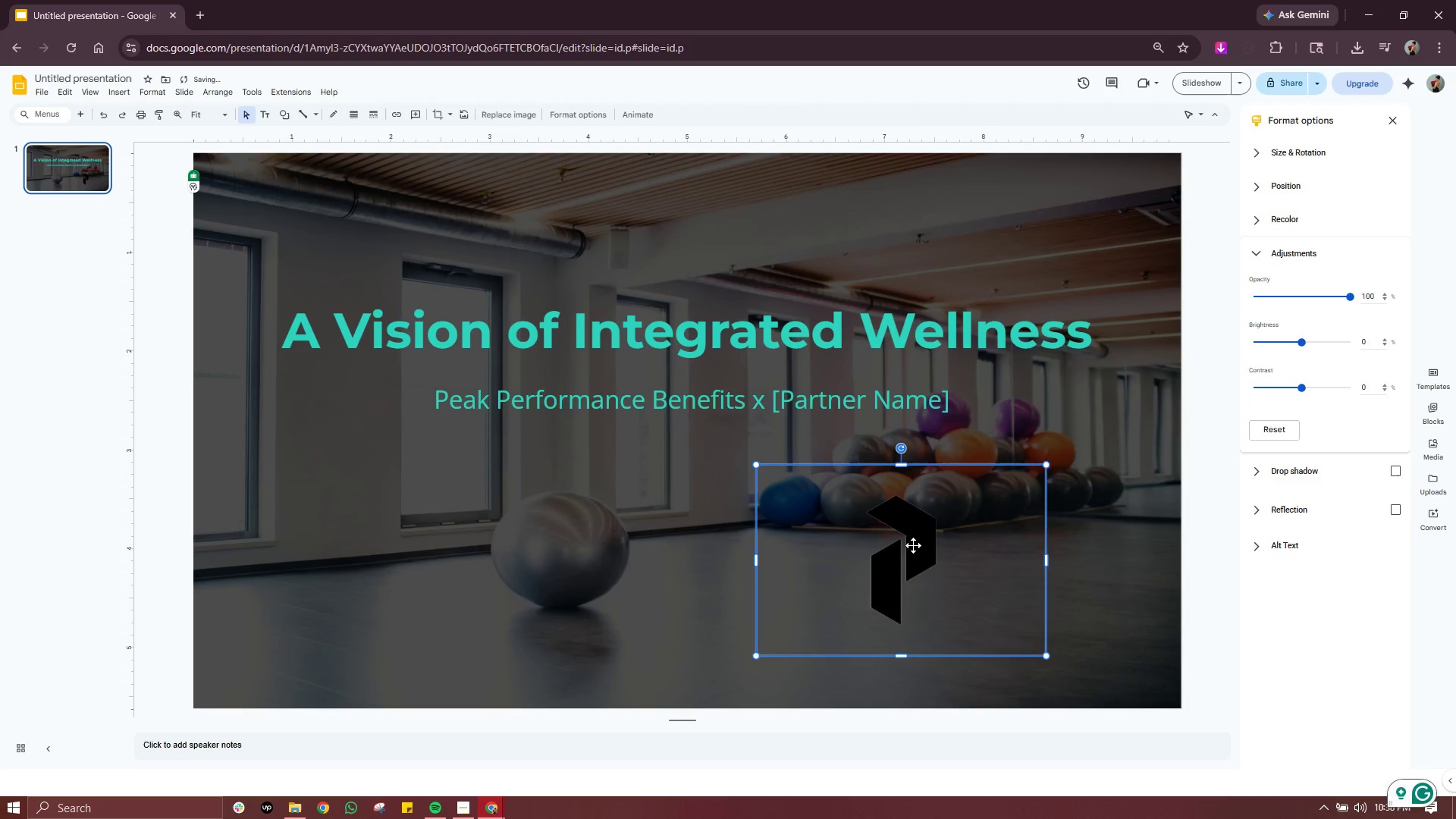 
right_click([913, 545])
 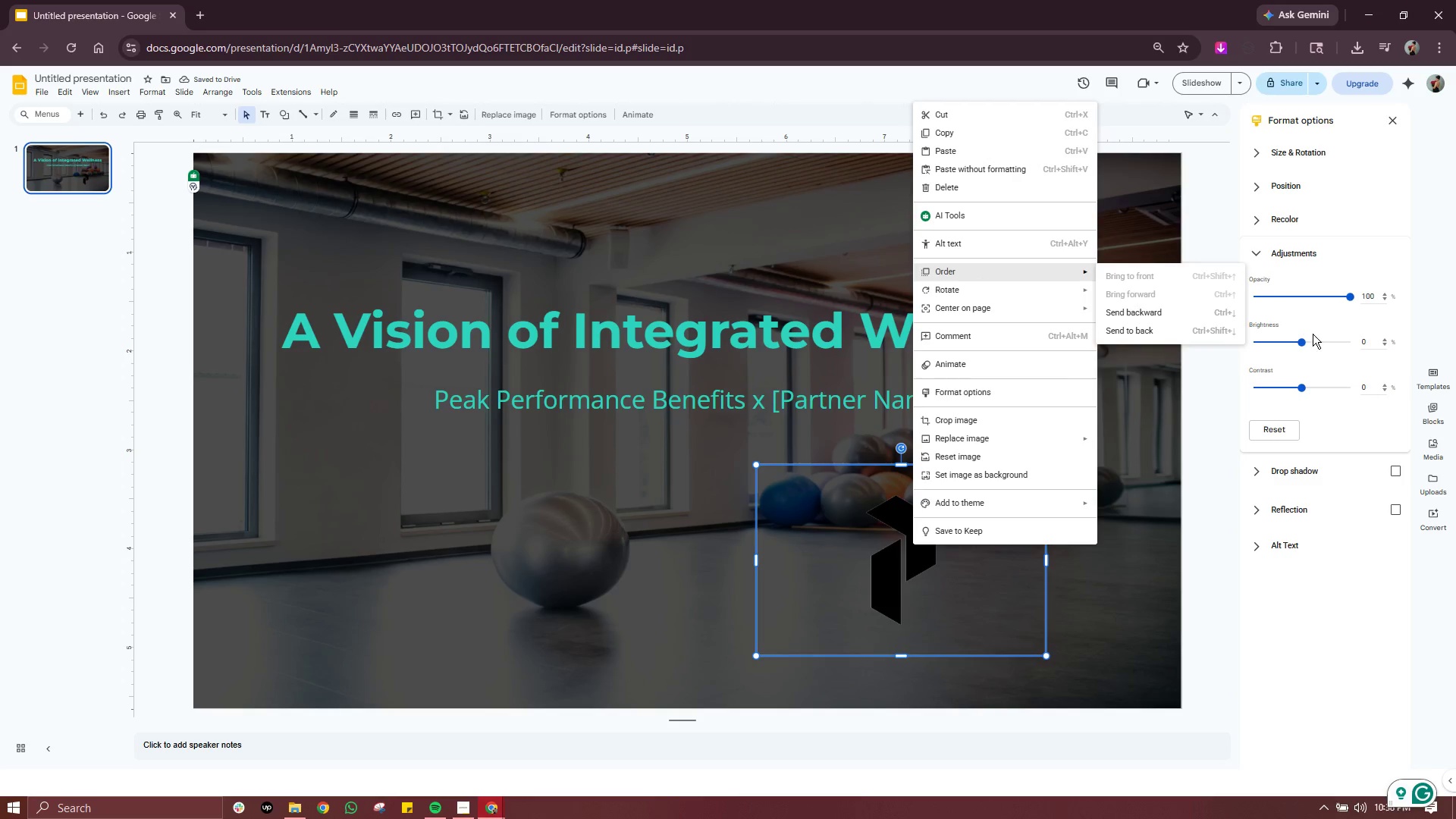 
left_click_drag(start_coordinate=[1298, 342], to_coordinate=[1324, 342])
 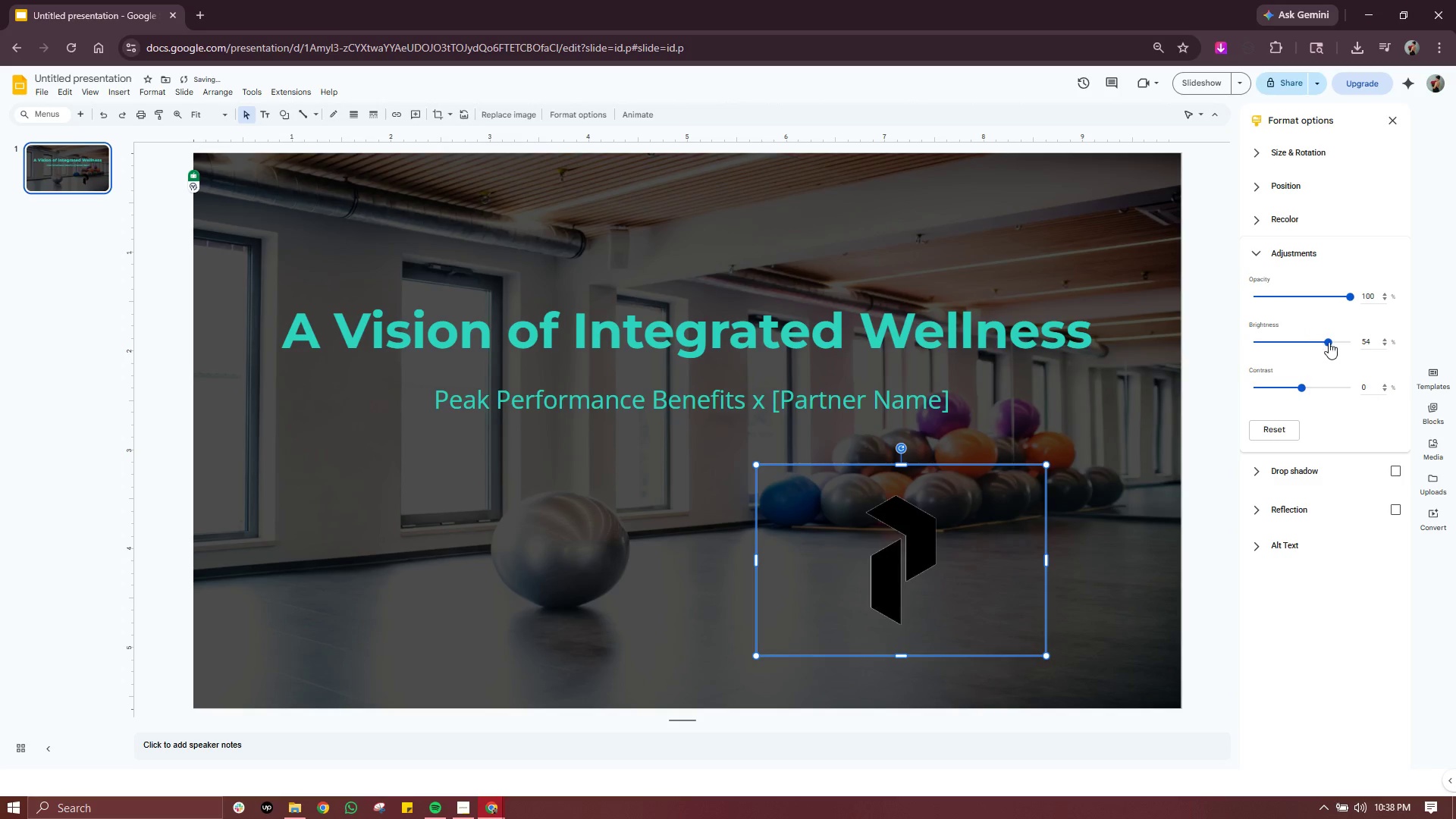 
left_click_drag(start_coordinate=[1324, 342], to_coordinate=[1357, 342])
 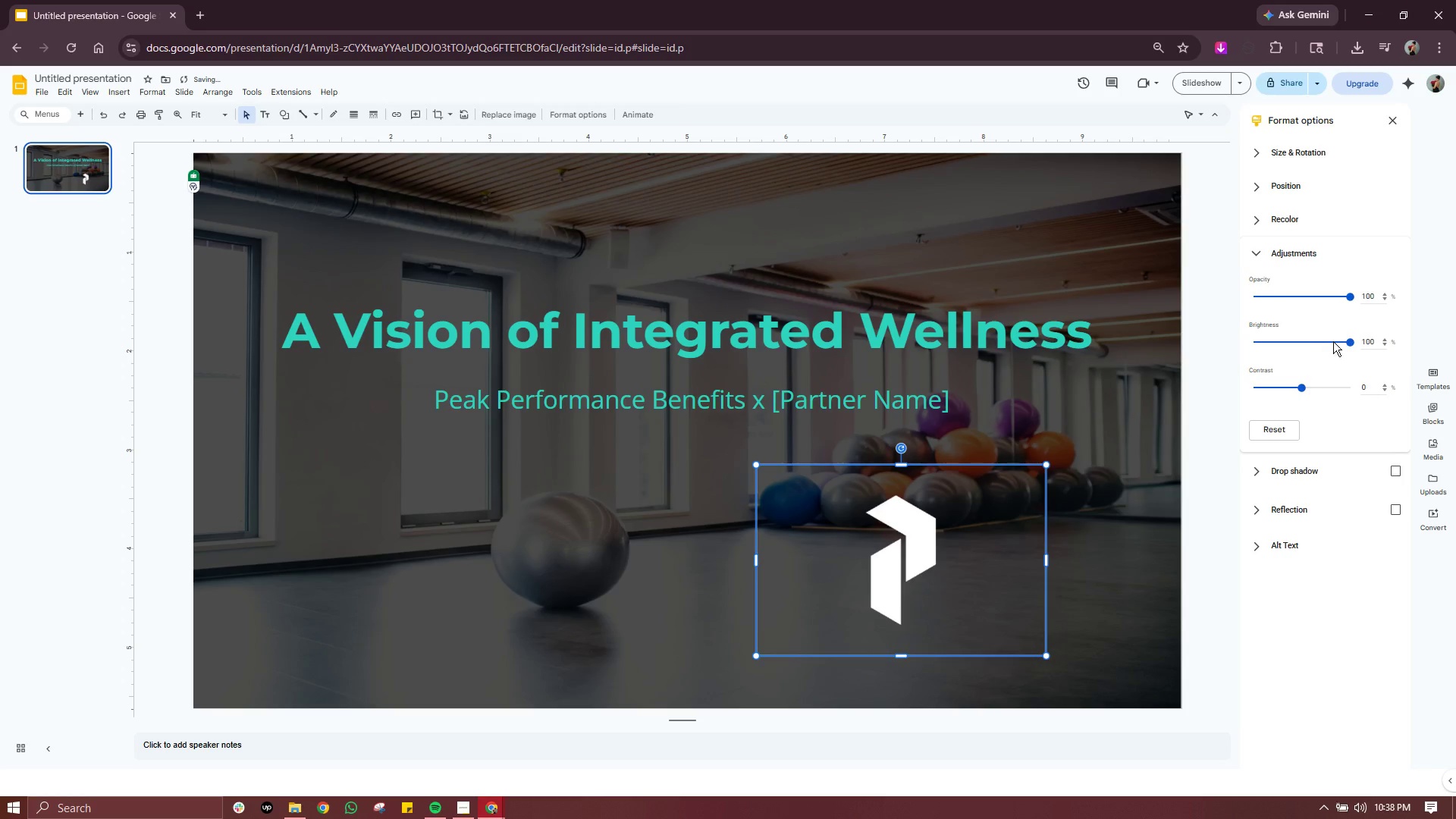 
left_click([1345, 341])
 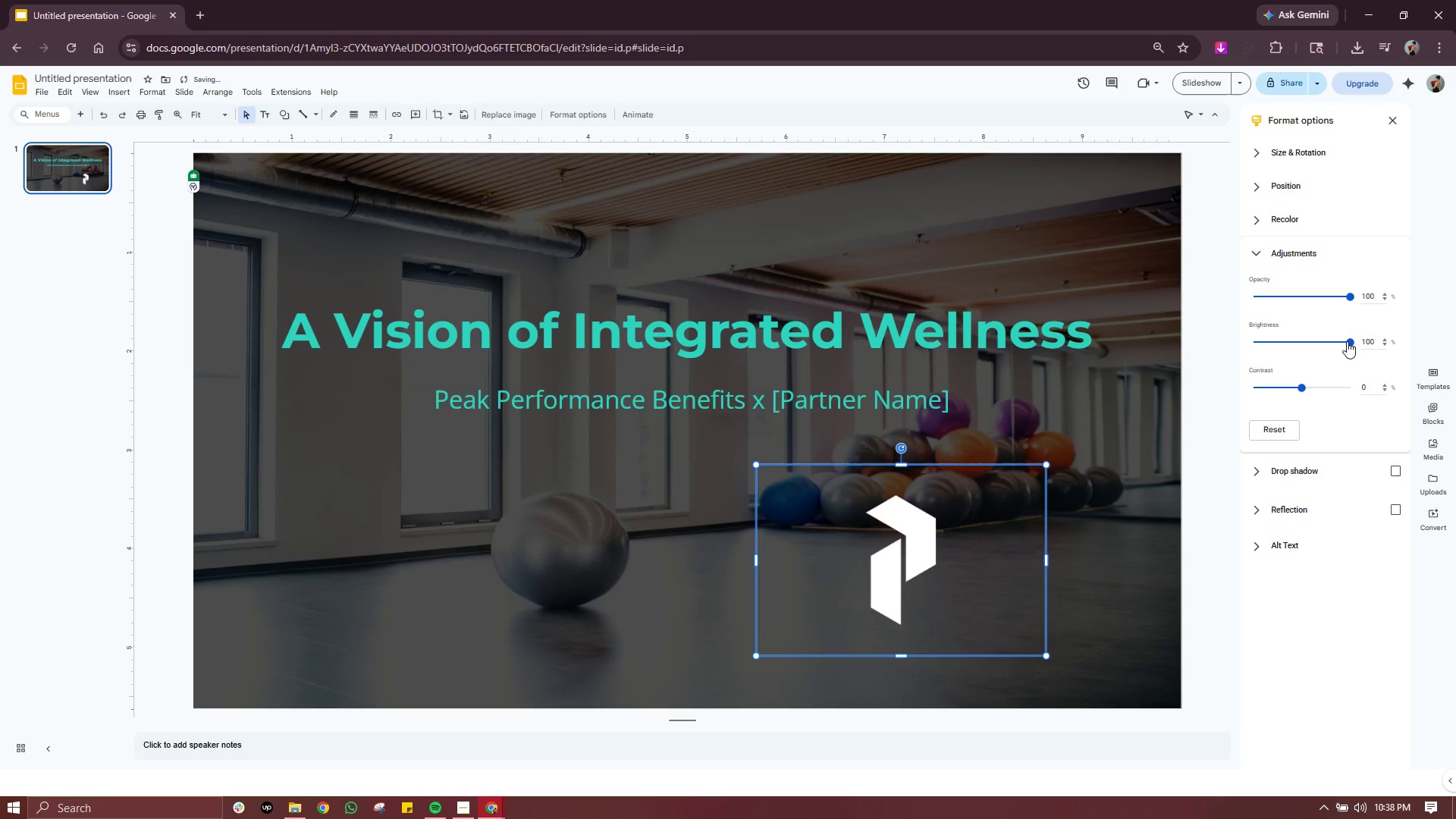 
left_click_drag(start_coordinate=[1347, 341], to_coordinate=[1341, 341])
 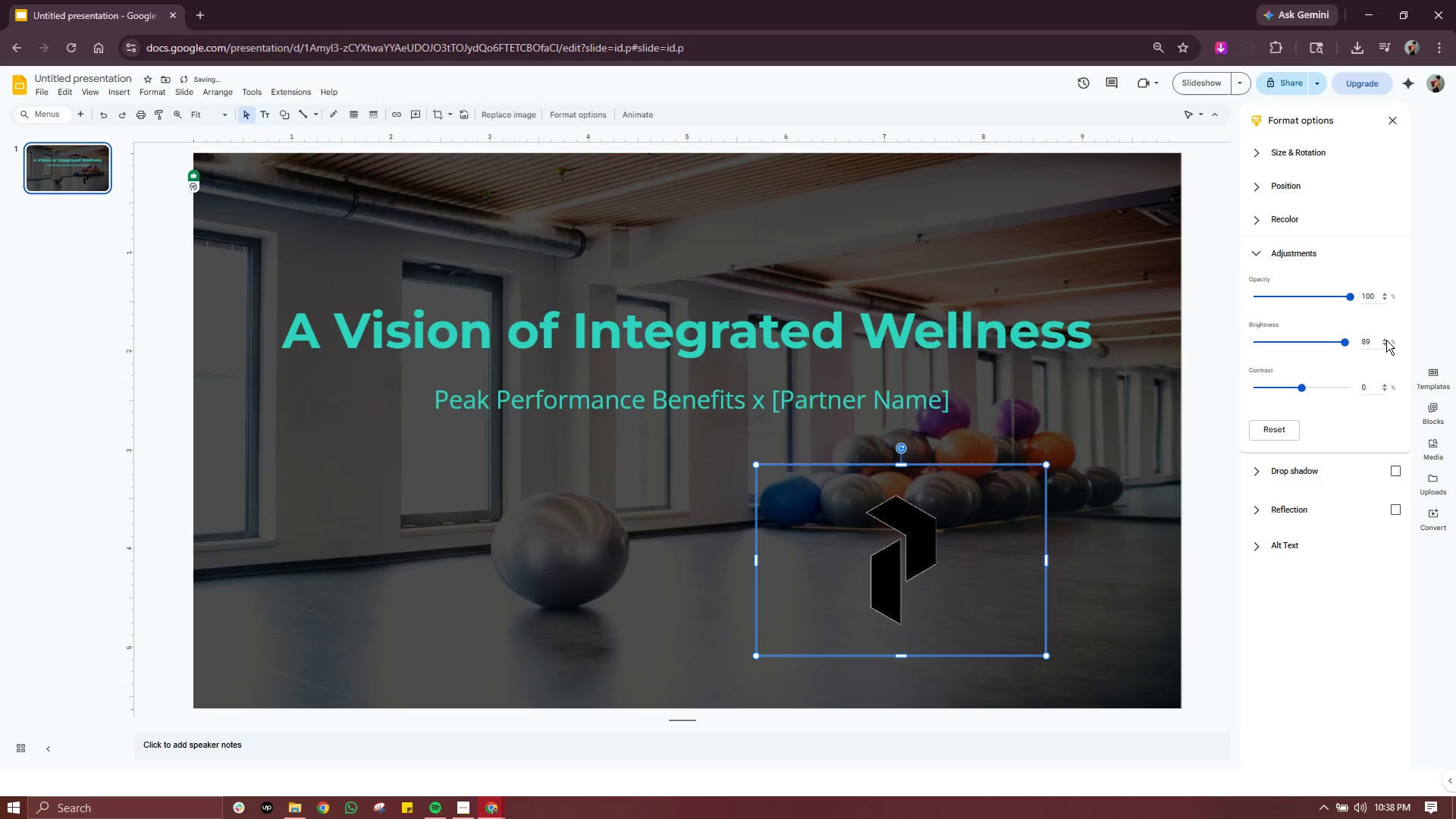 
double_click([1386, 340])
 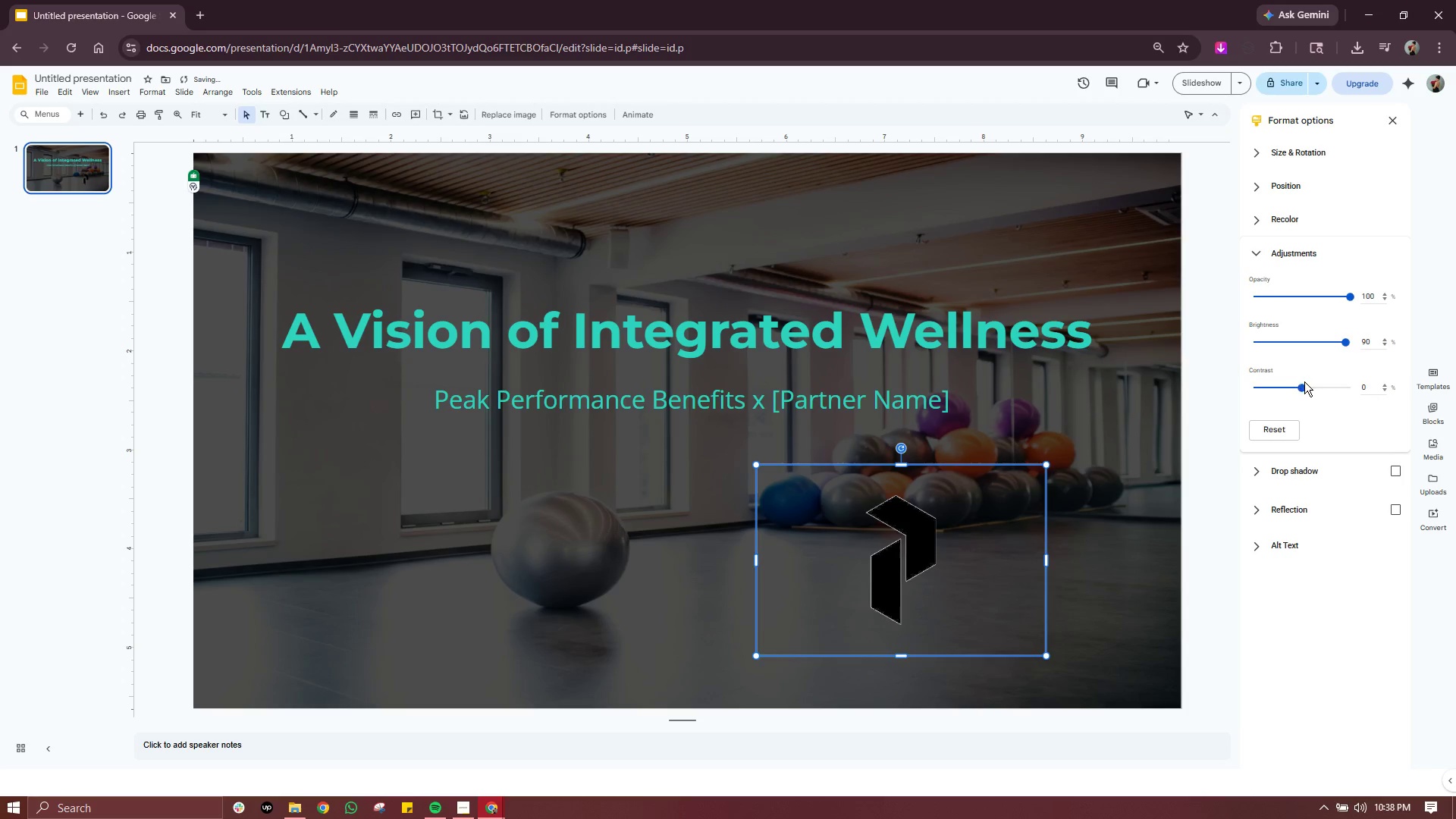 
left_click_drag(start_coordinate=[1305, 384], to_coordinate=[1323, 384])
 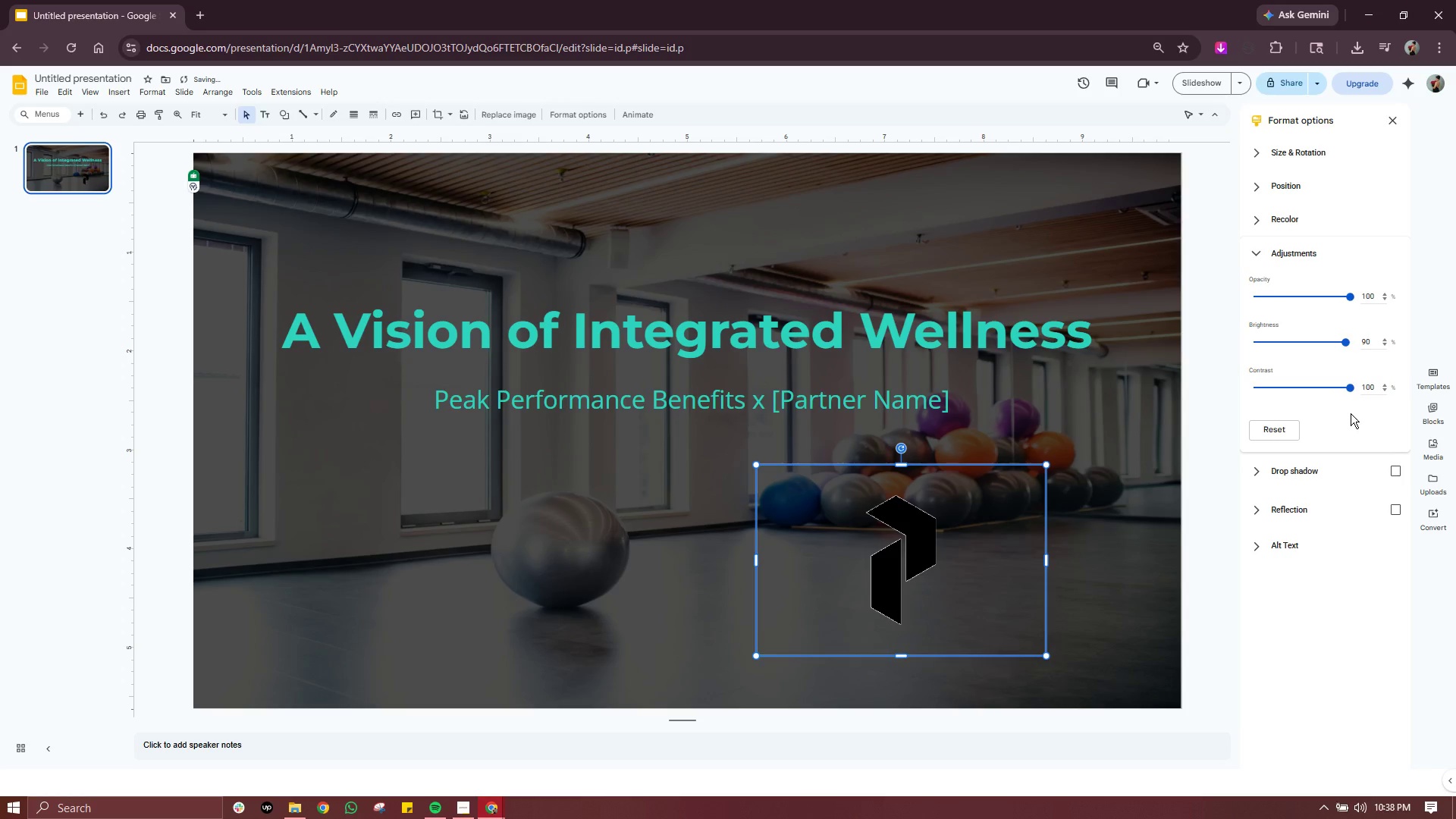 
left_click([1368, 372])
 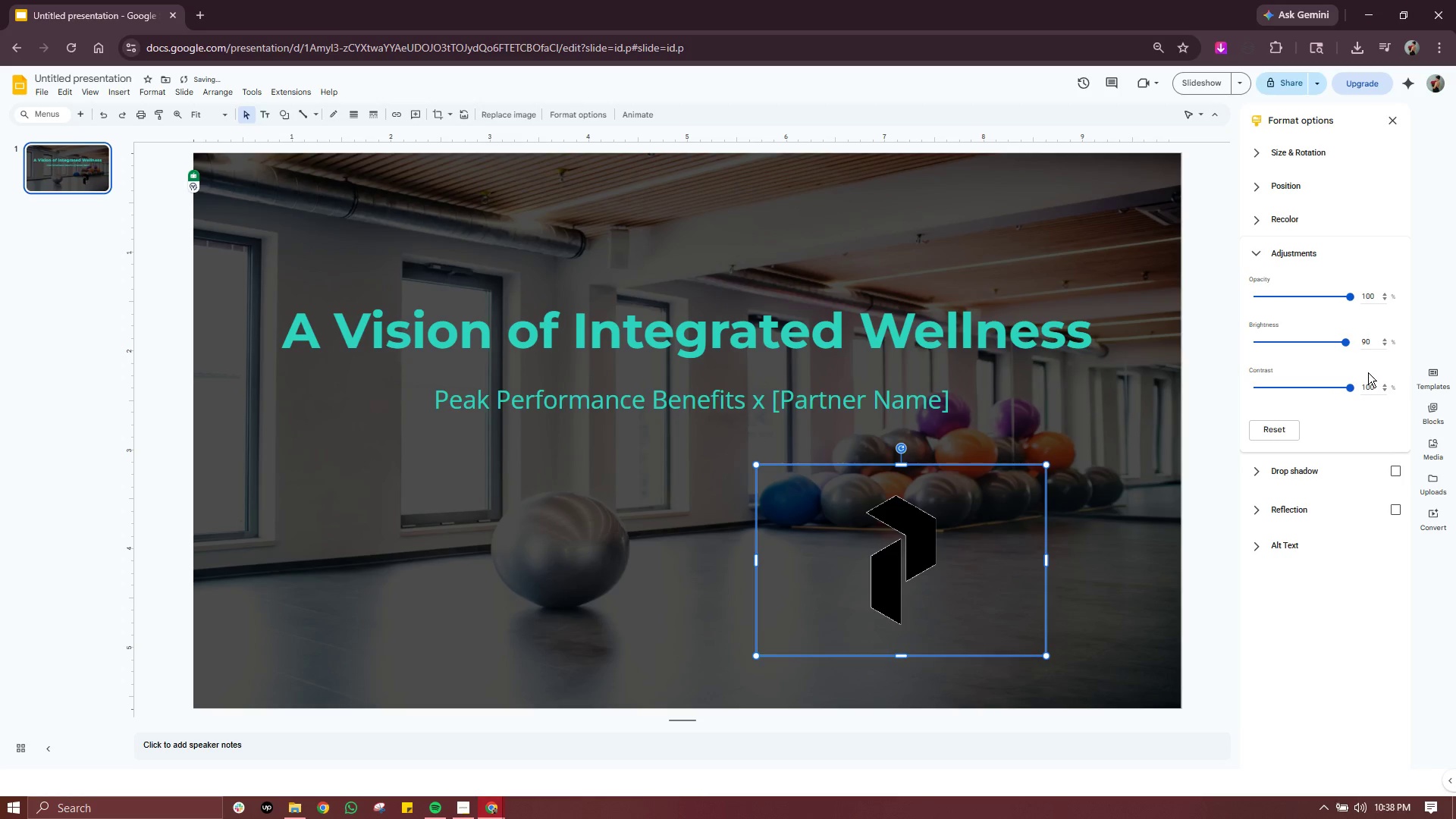 
key(Control+Z)
 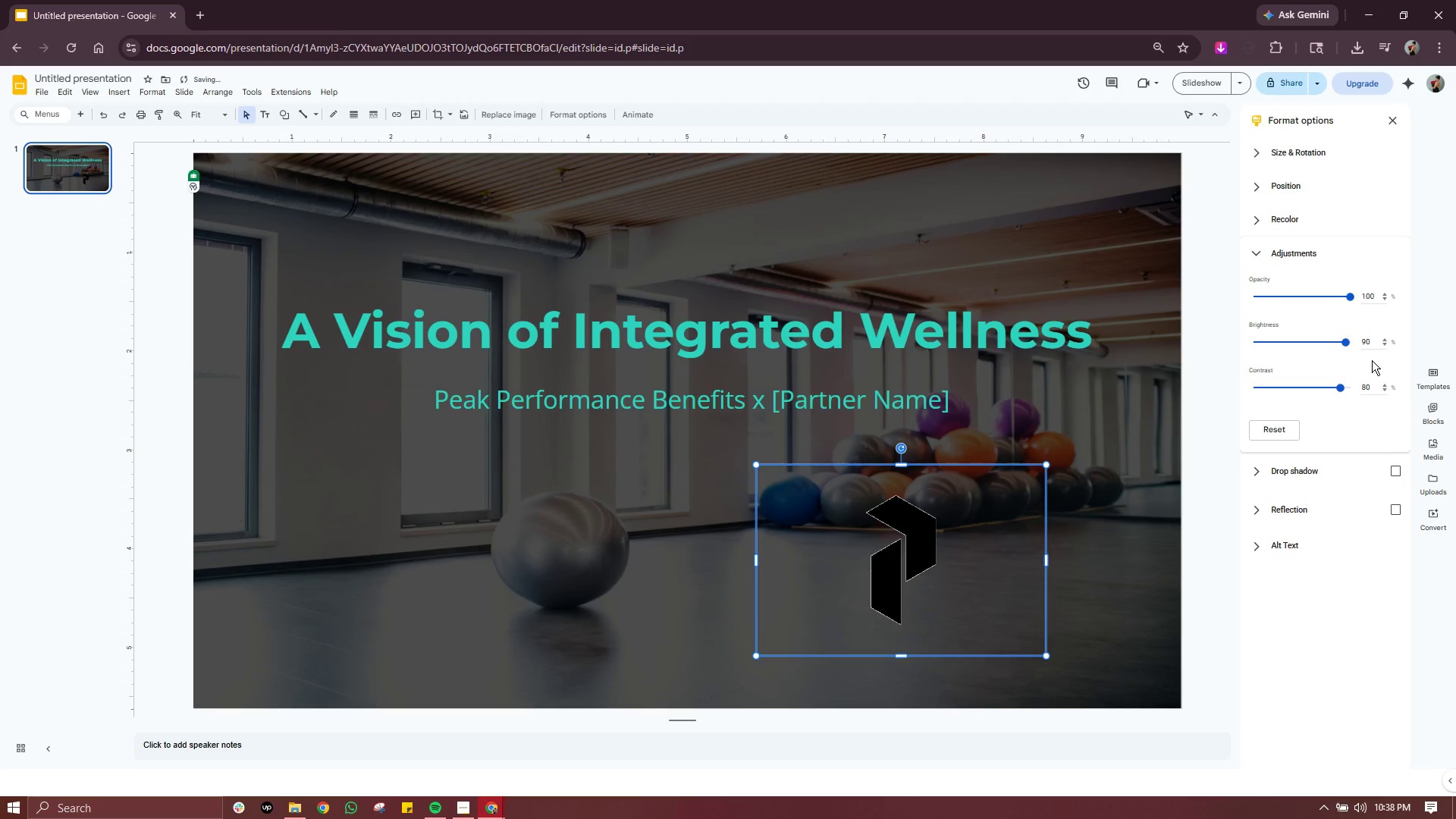 
key(Control+Z)
 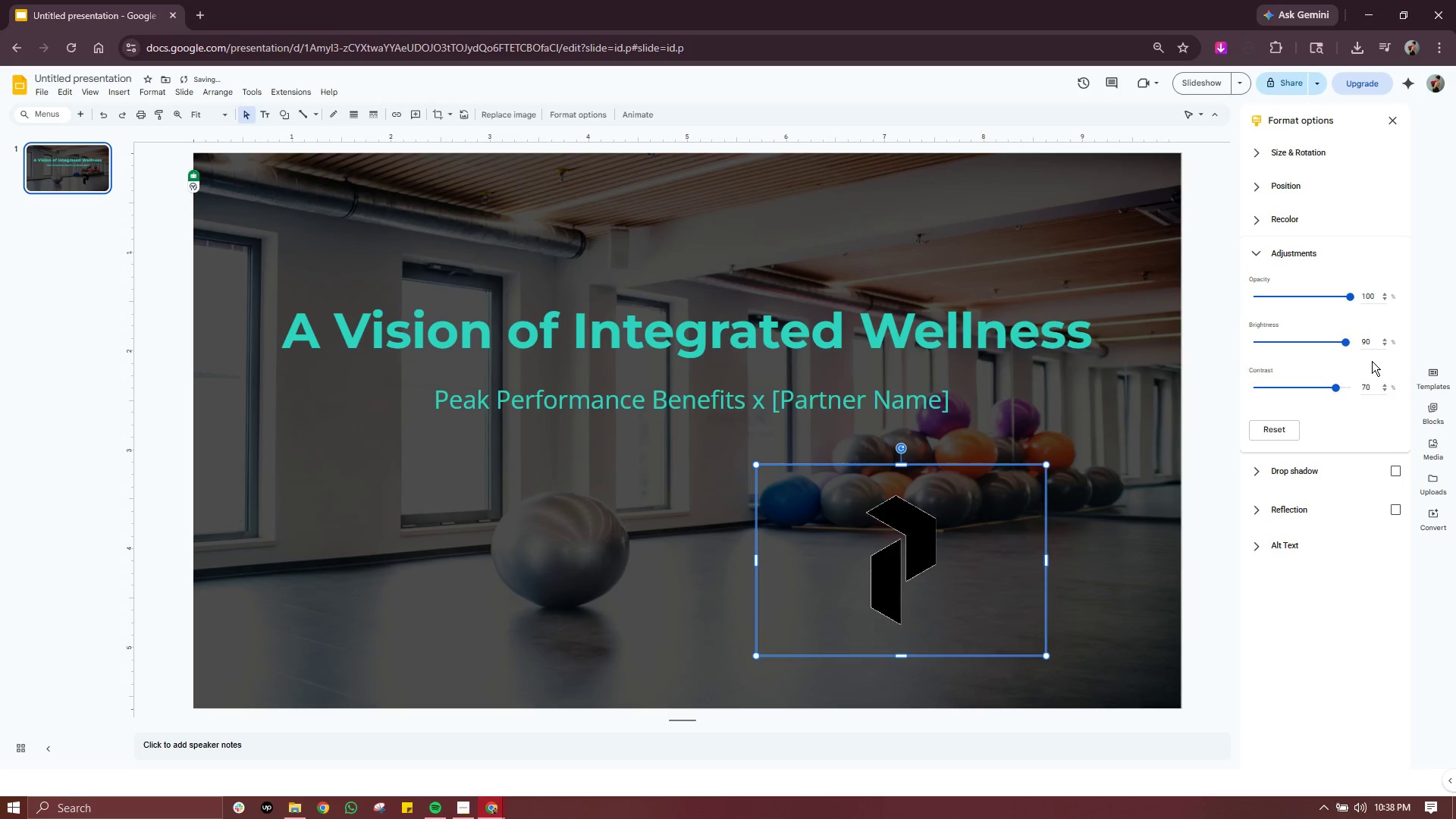 
key(Control+Z)
 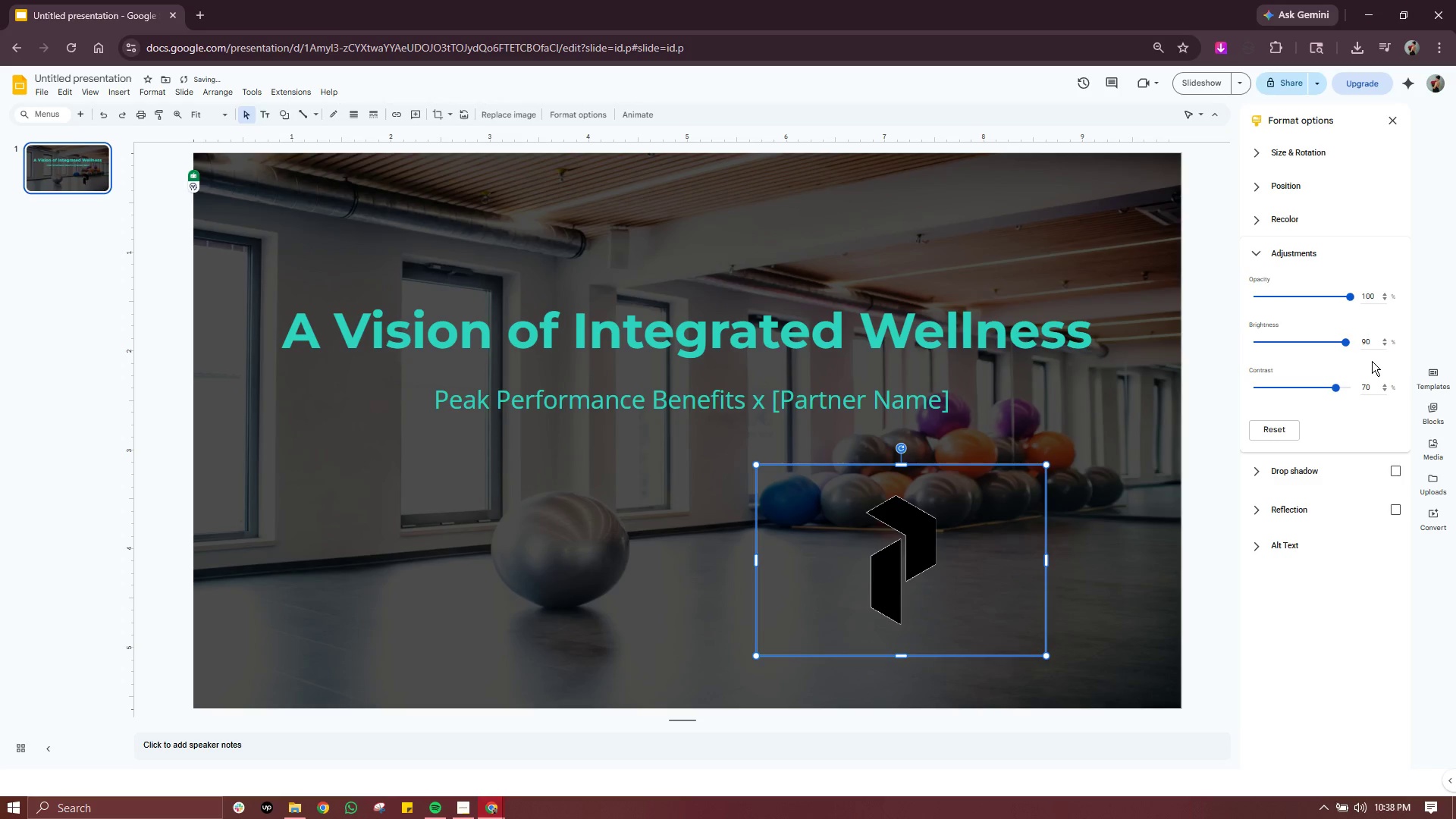 
key(Control+Z)
 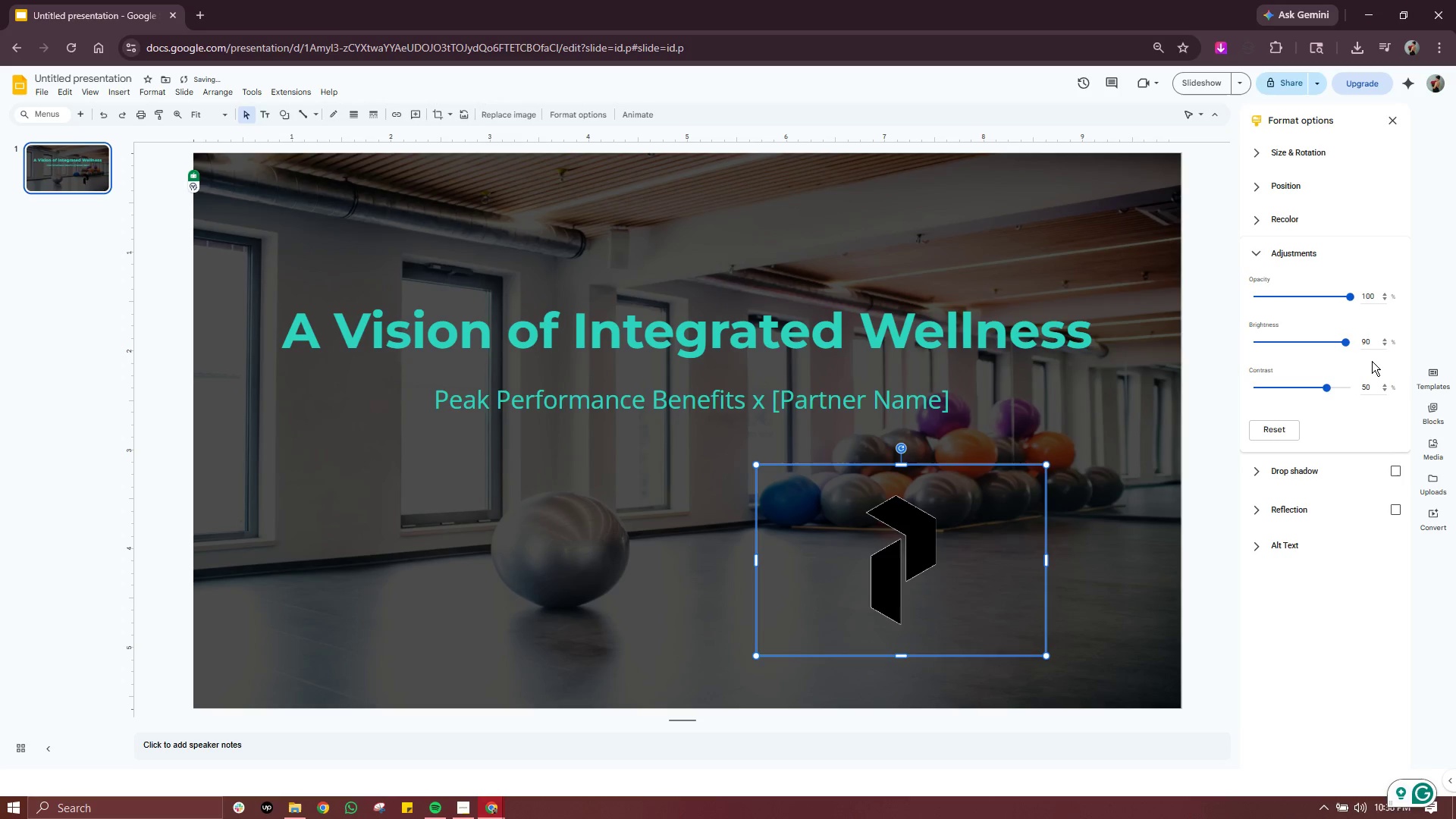 
key(Control+Z)
 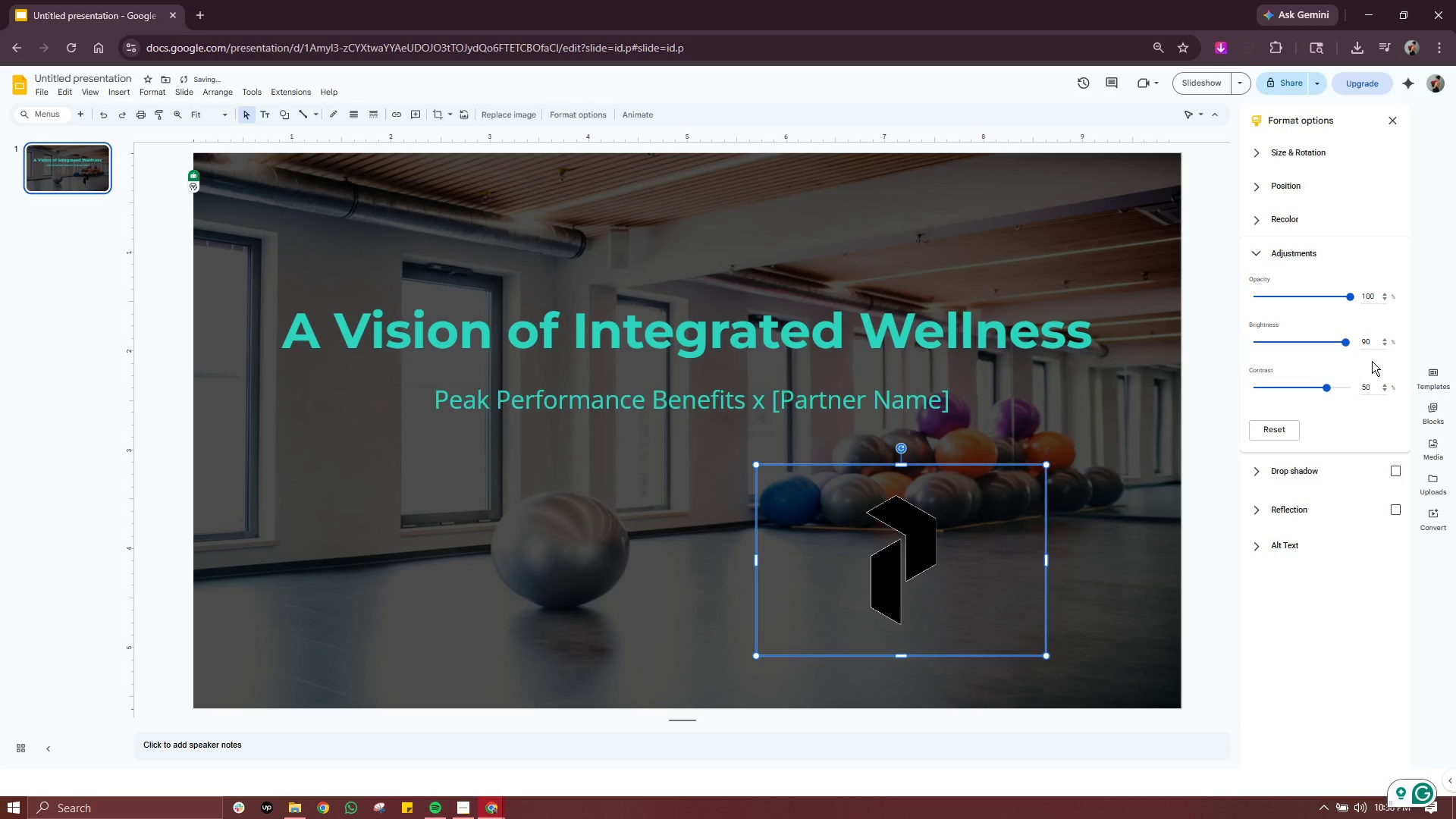 
key(Control+Z)
 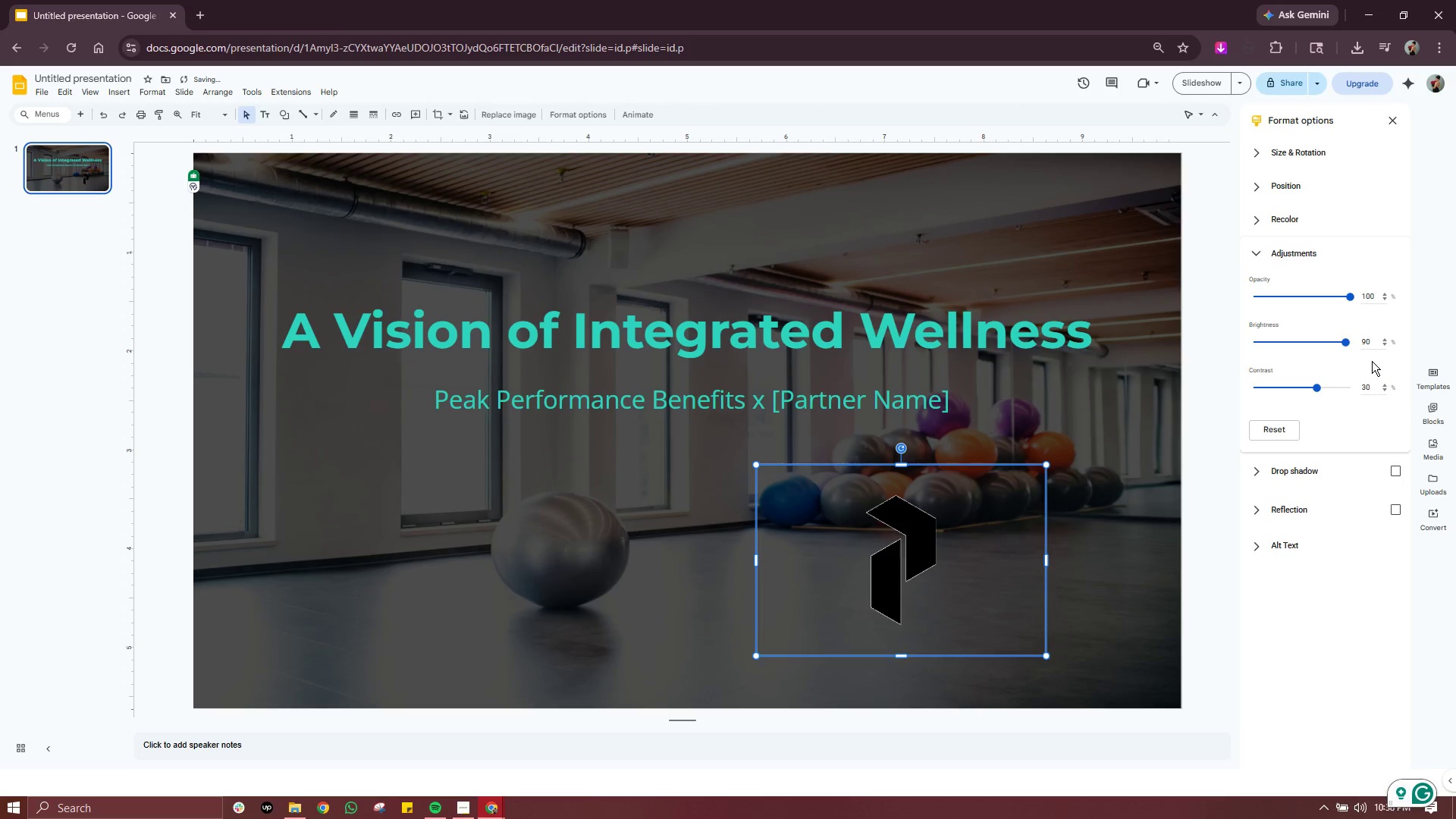 
key(Control+Z)
 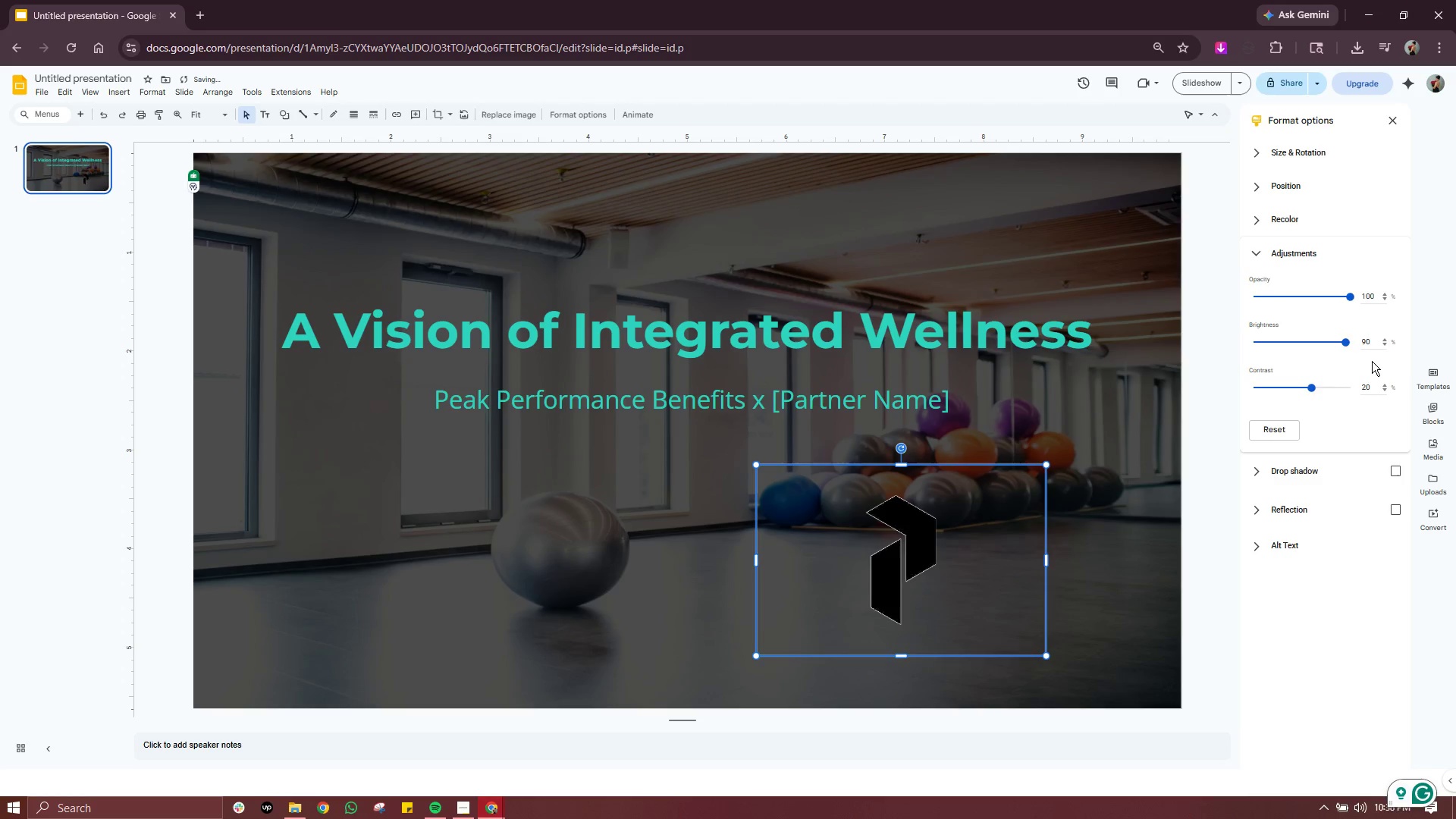 
key(Control+Z)
 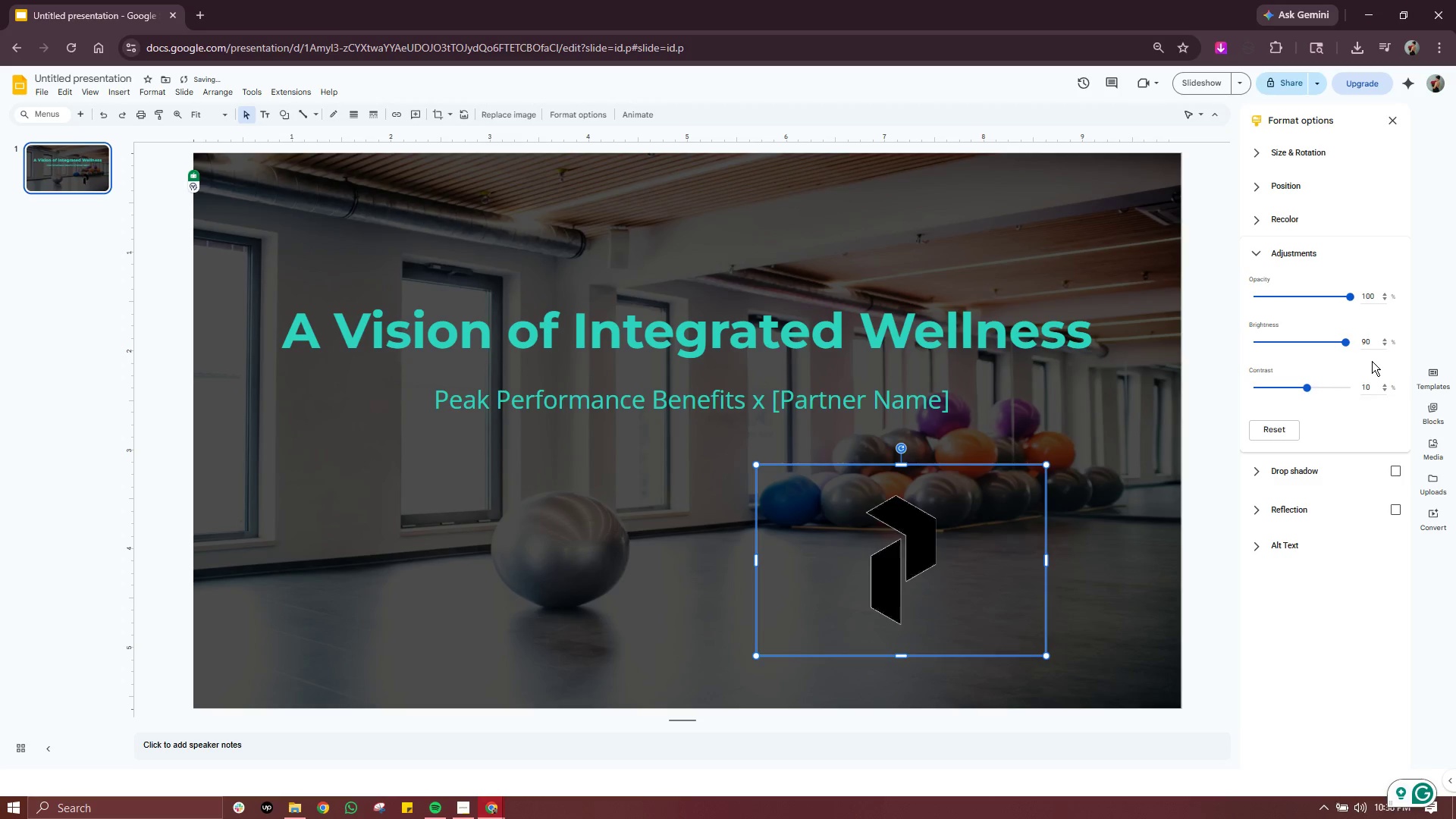 
key(Control+Z)
 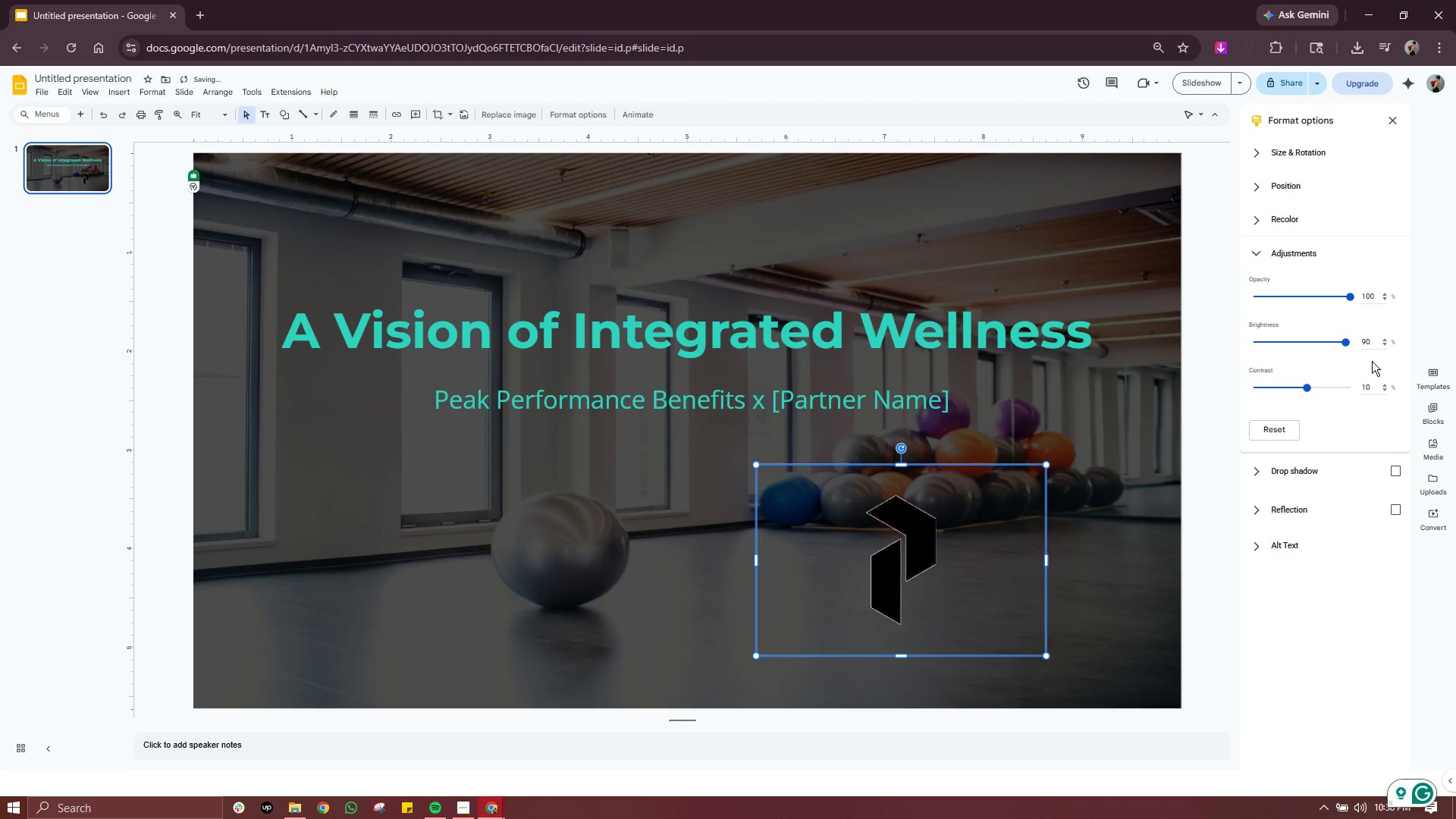 
key(Control+Z)
 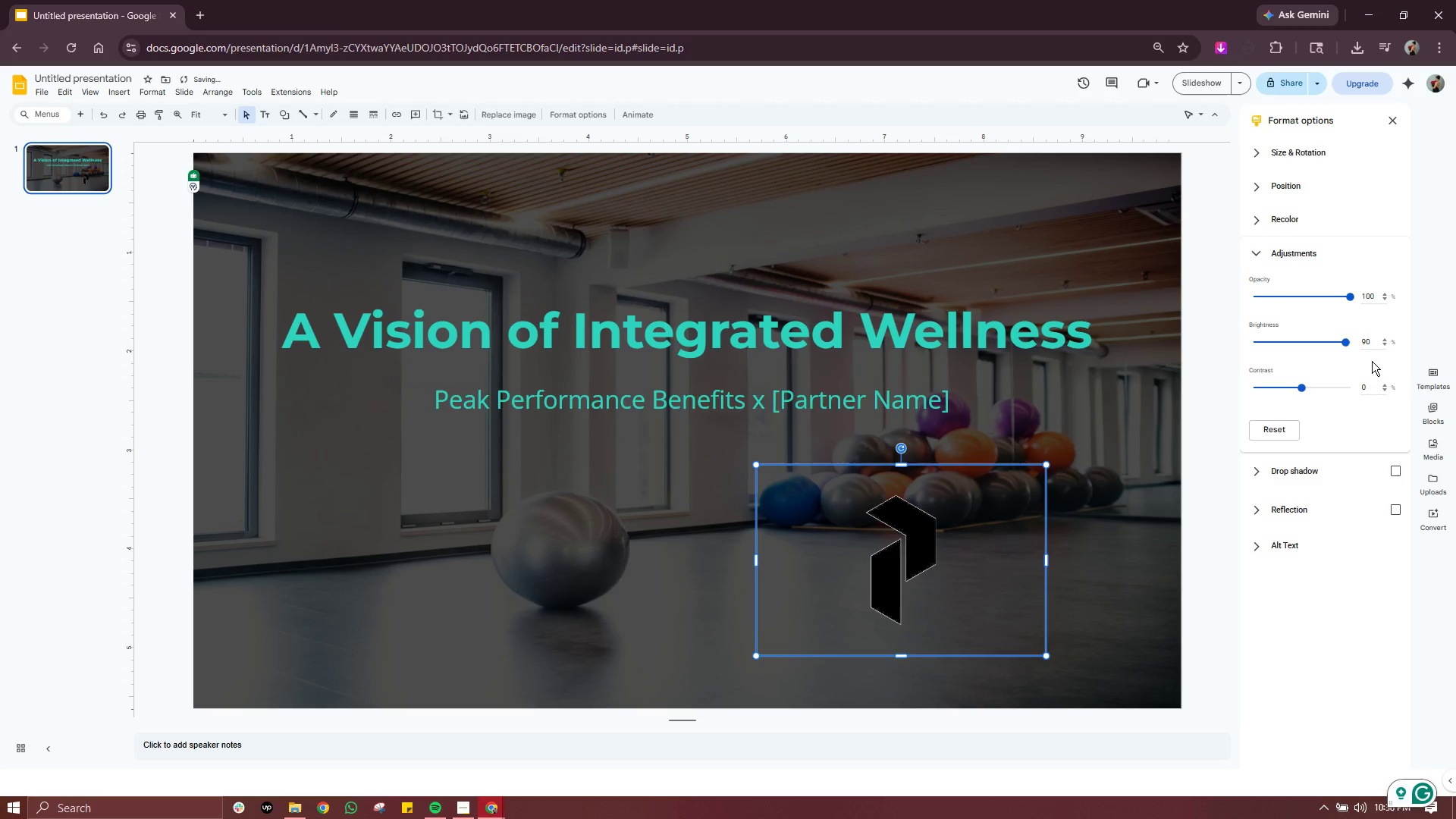 
key(Control+Z)
 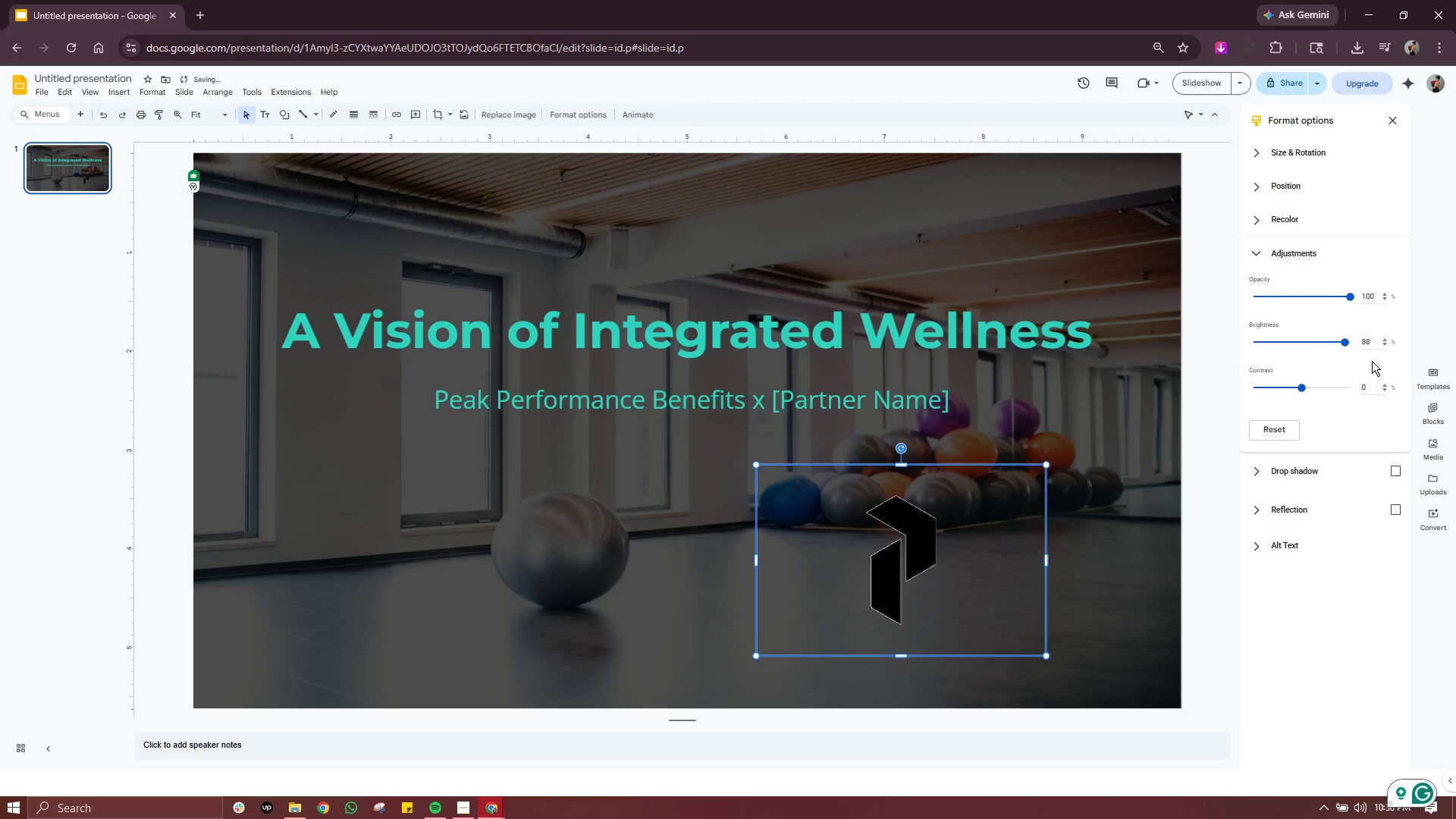 
key(Control+Z)
 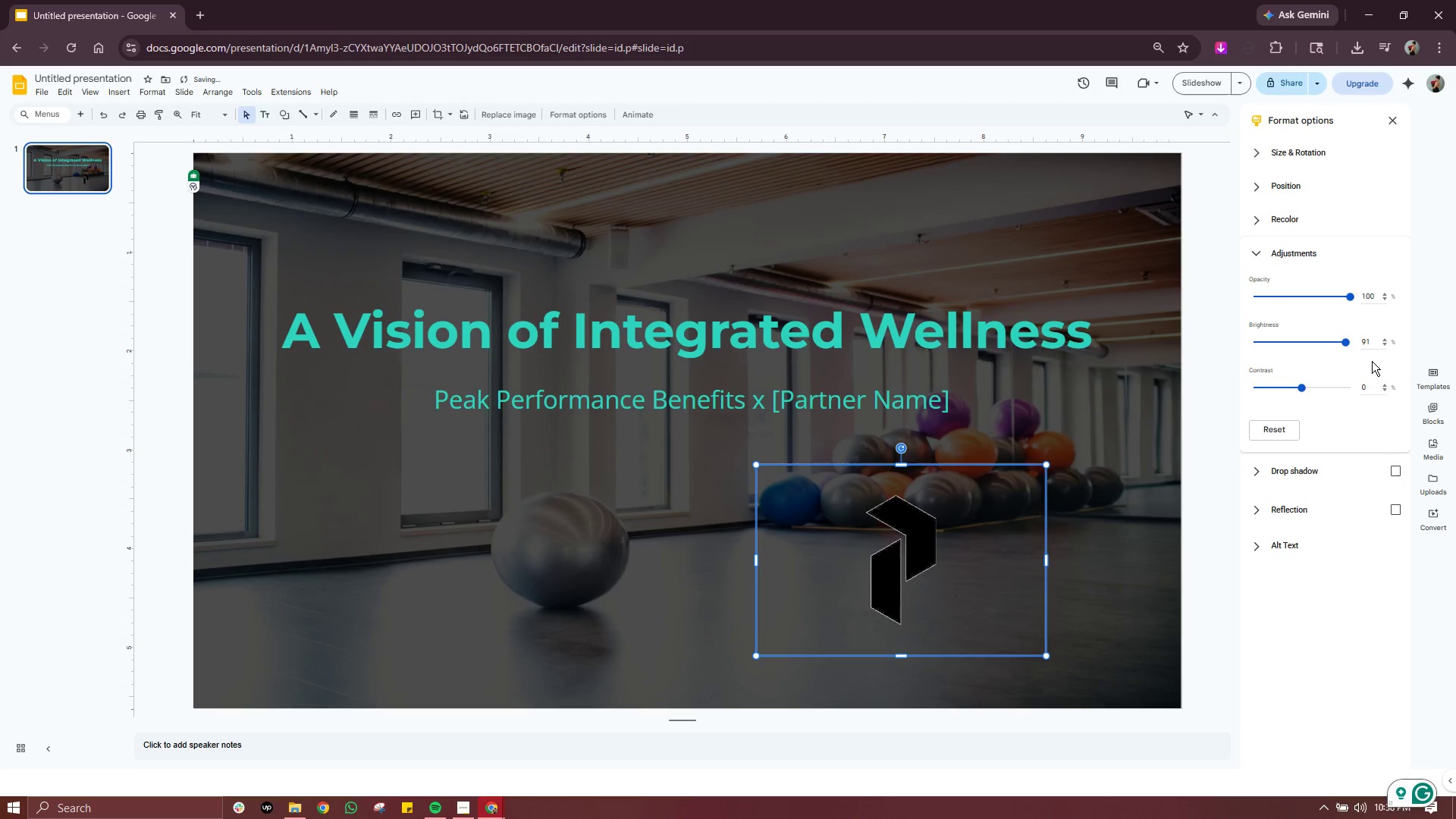 
key(Control+Z)
 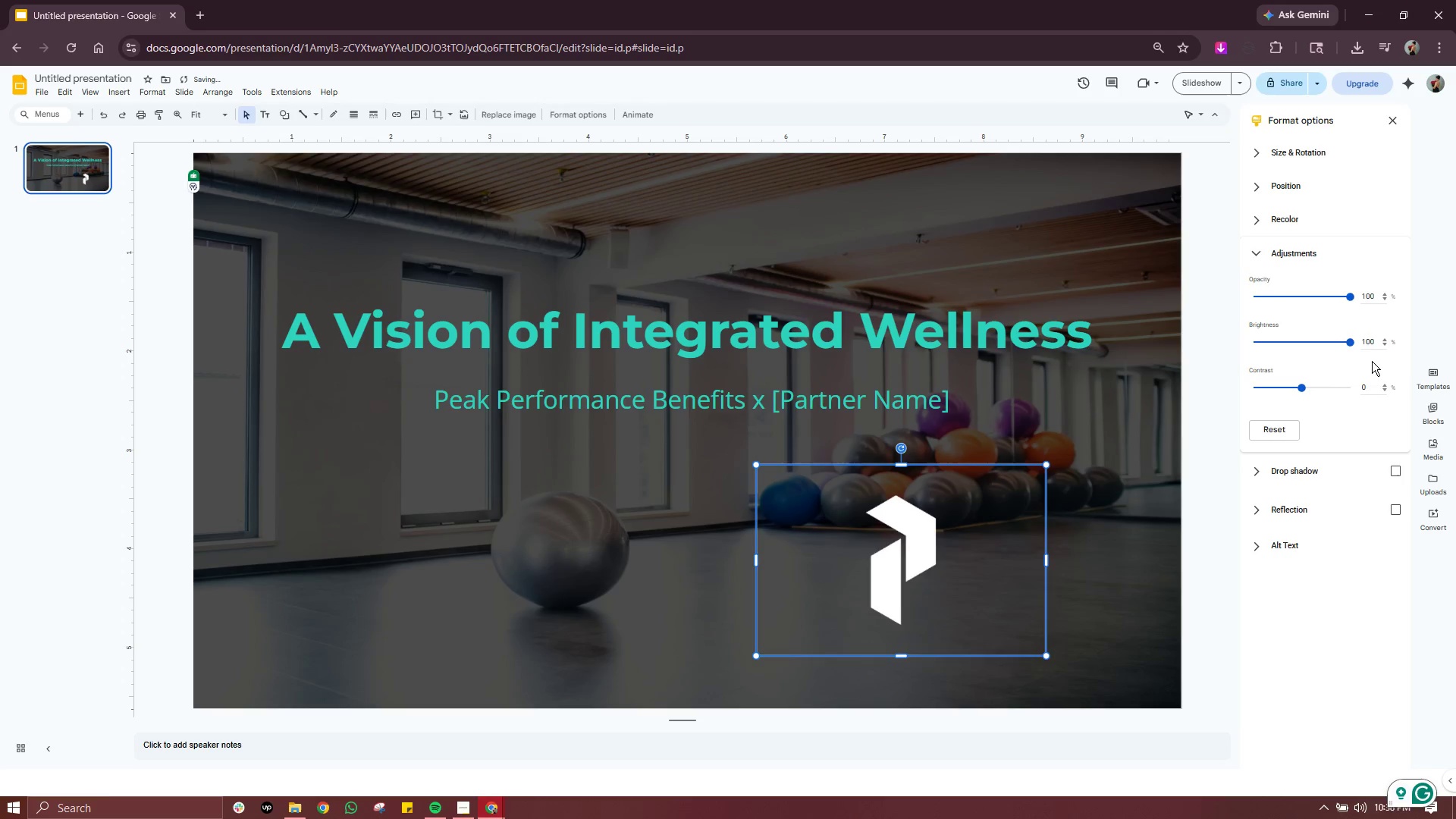 
key(Control+Z)
 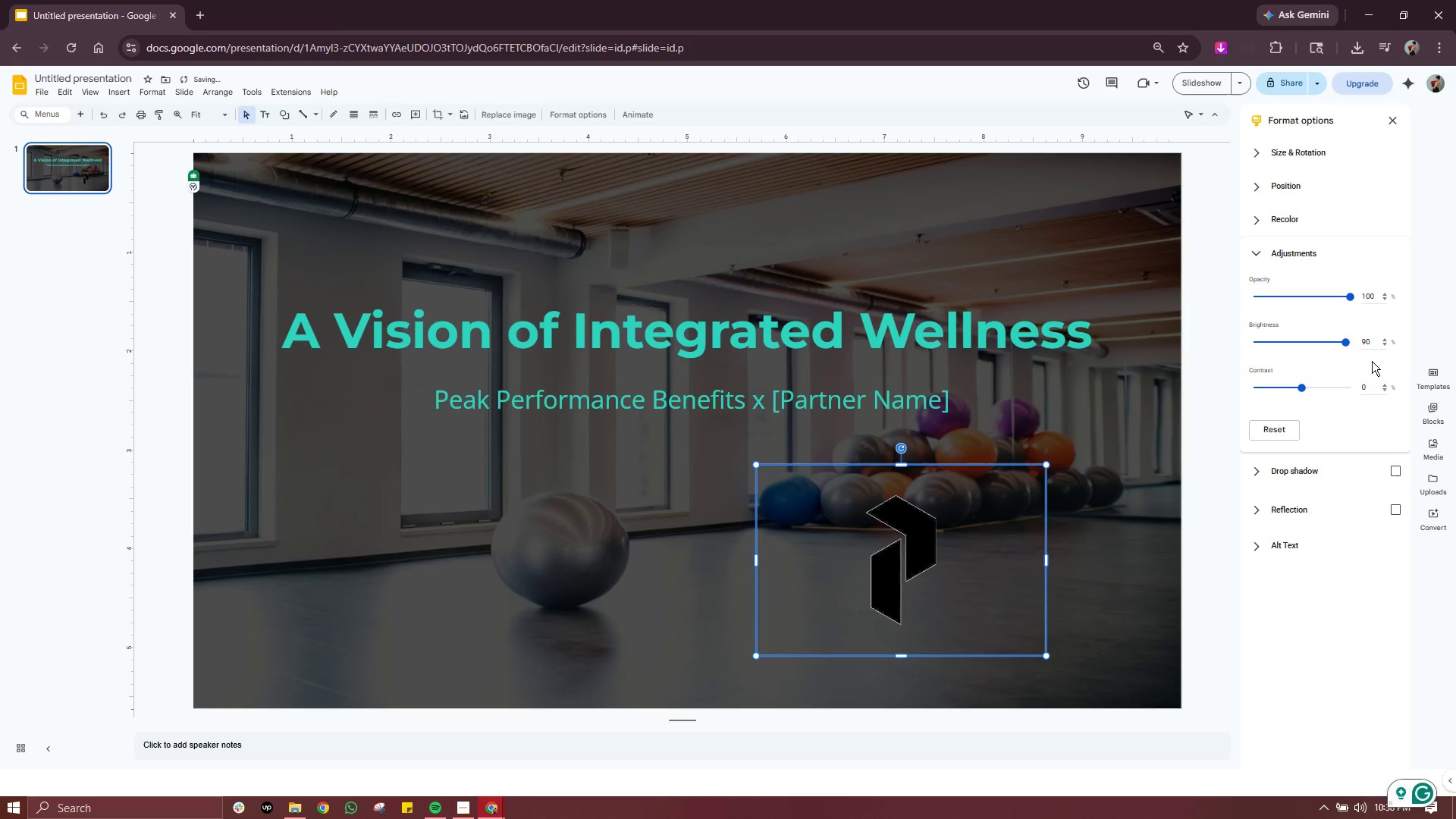 
key(Control+Z)
 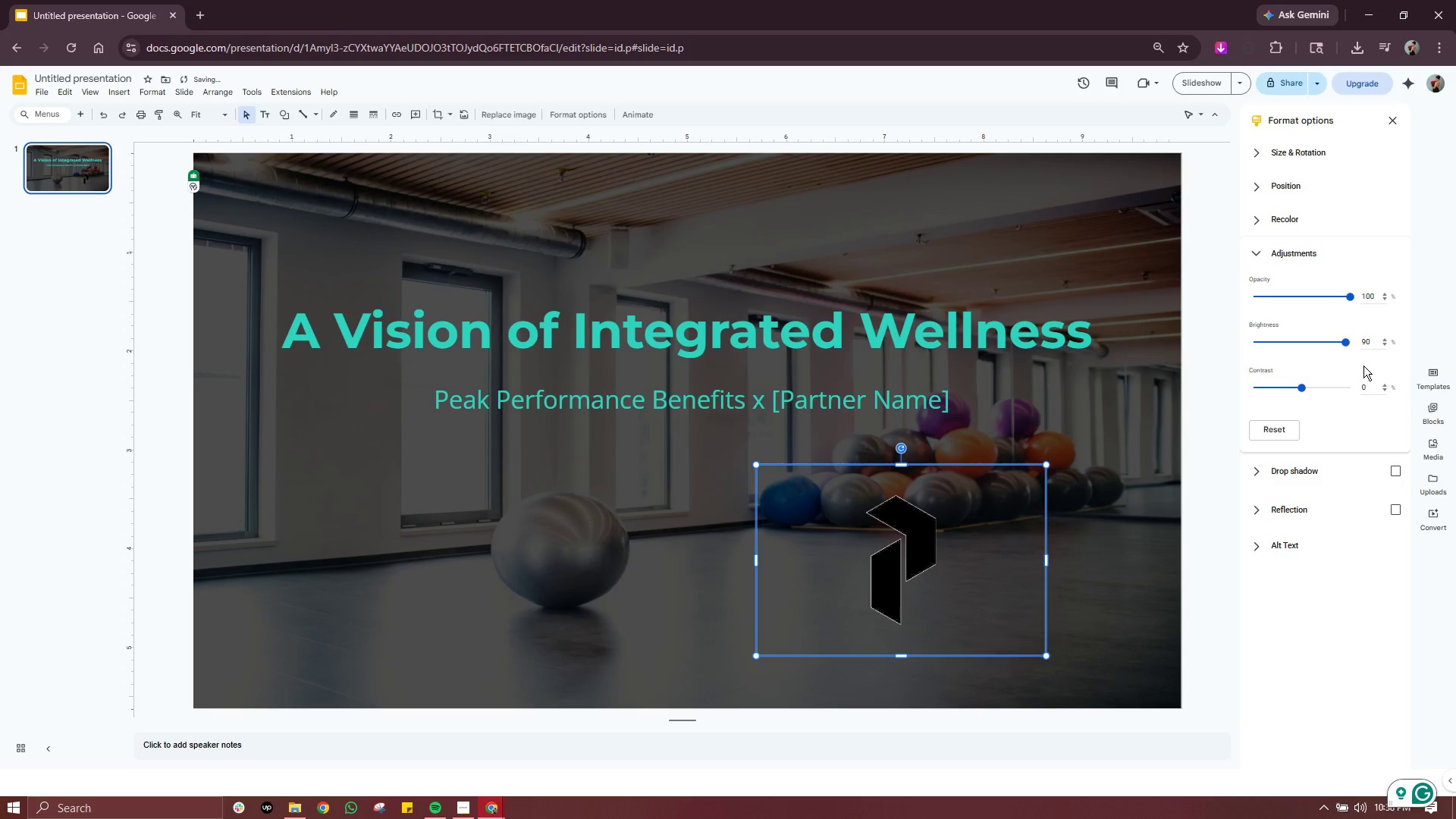 
left_click([1363, 366])
 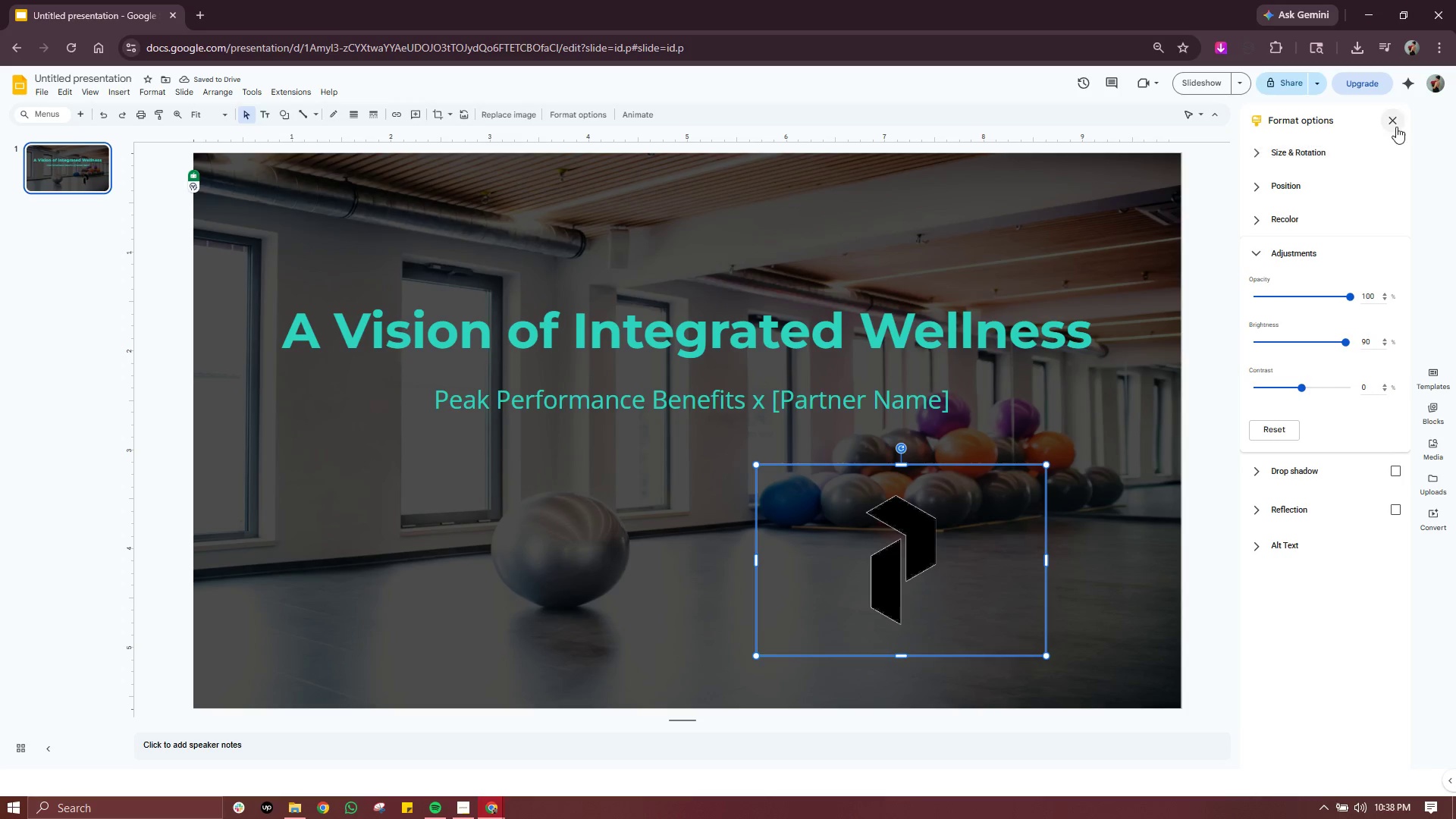 
left_click([1397, 126])
 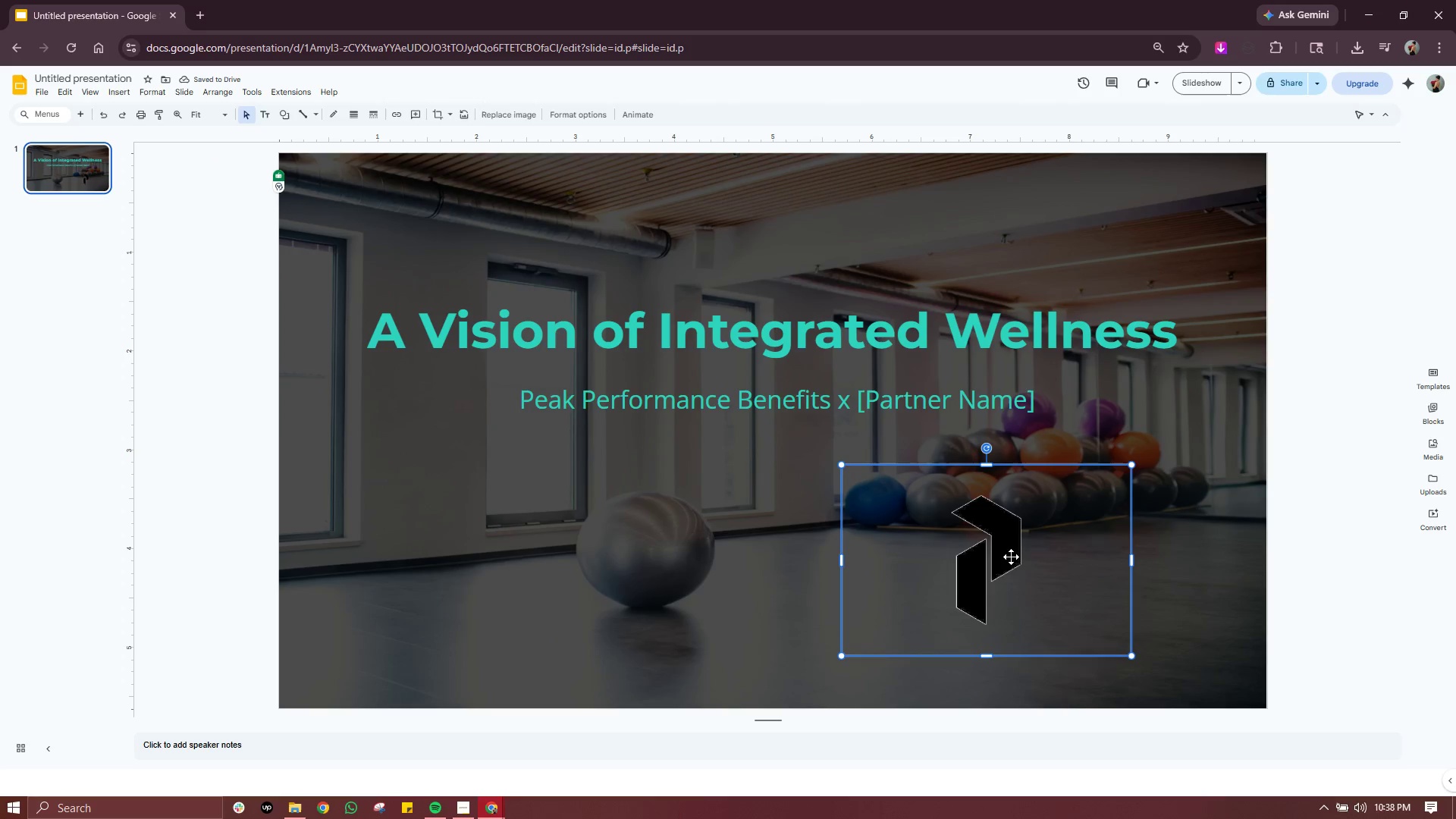 
left_click_drag(start_coordinate=[1007, 561], to_coordinate=[1140, 250])
 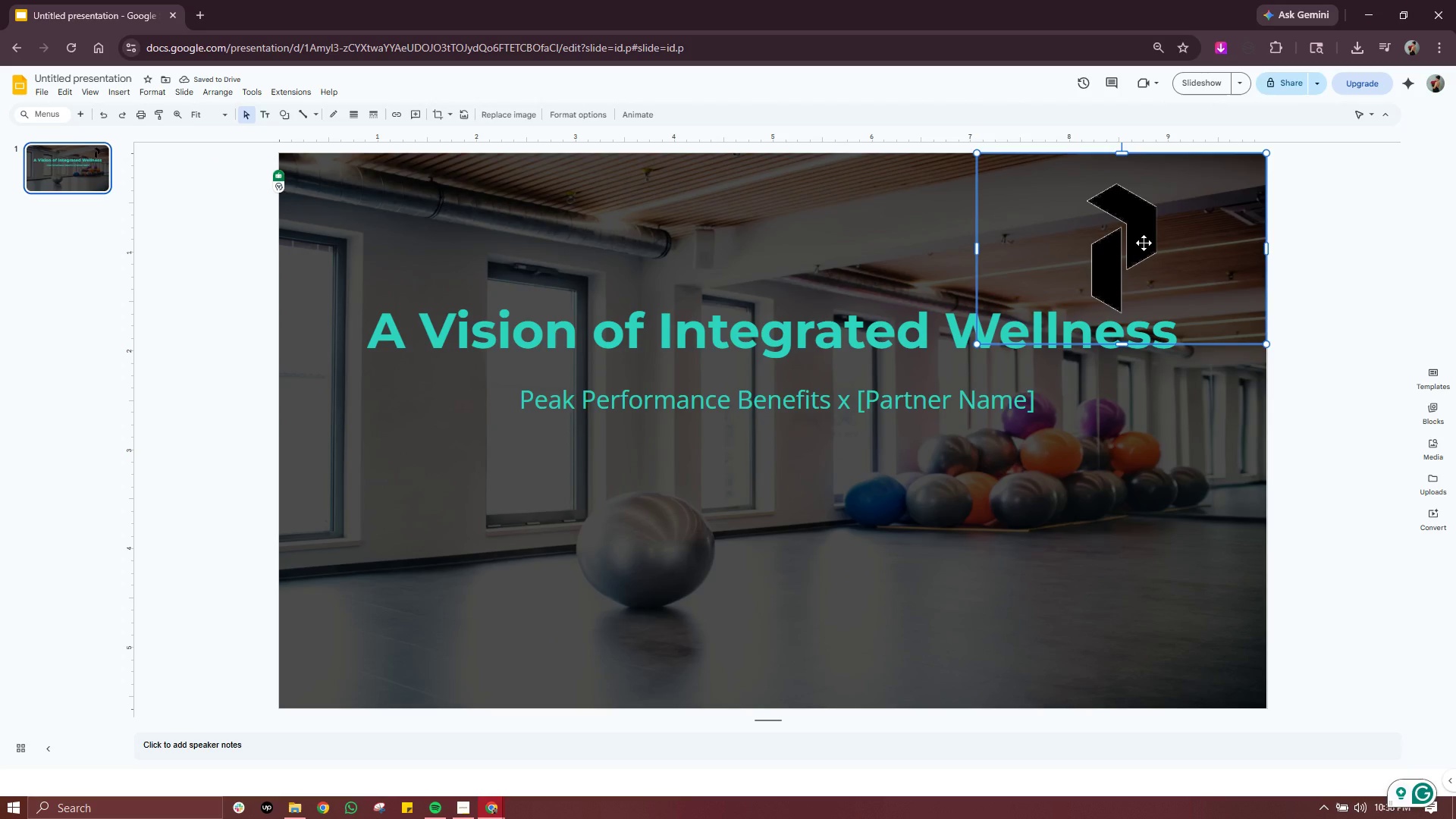 
left_click_drag(start_coordinate=[1144, 243], to_coordinate=[745, 250])
 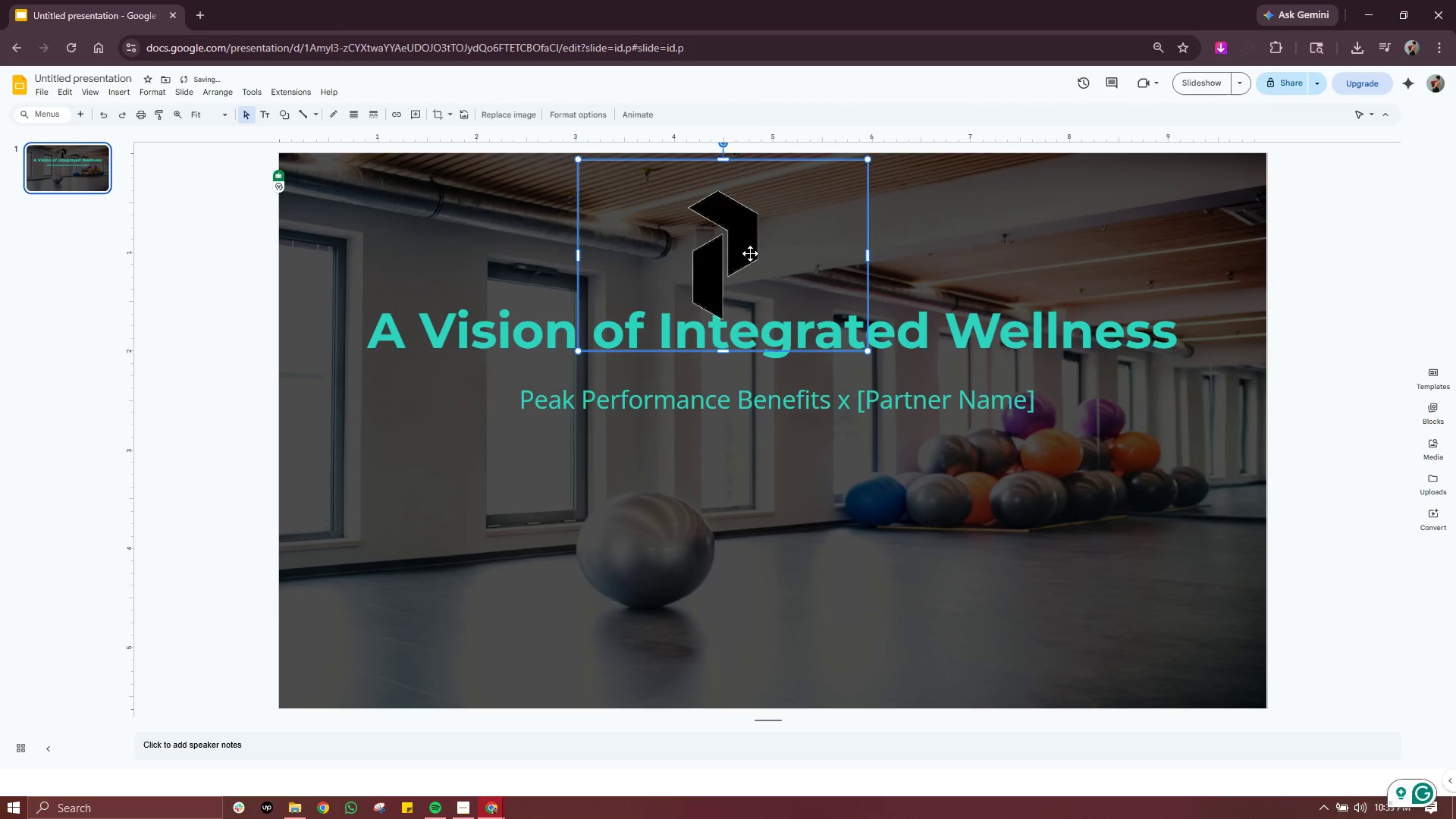 
left_click_drag(start_coordinate=[748, 253], to_coordinate=[798, 254])
 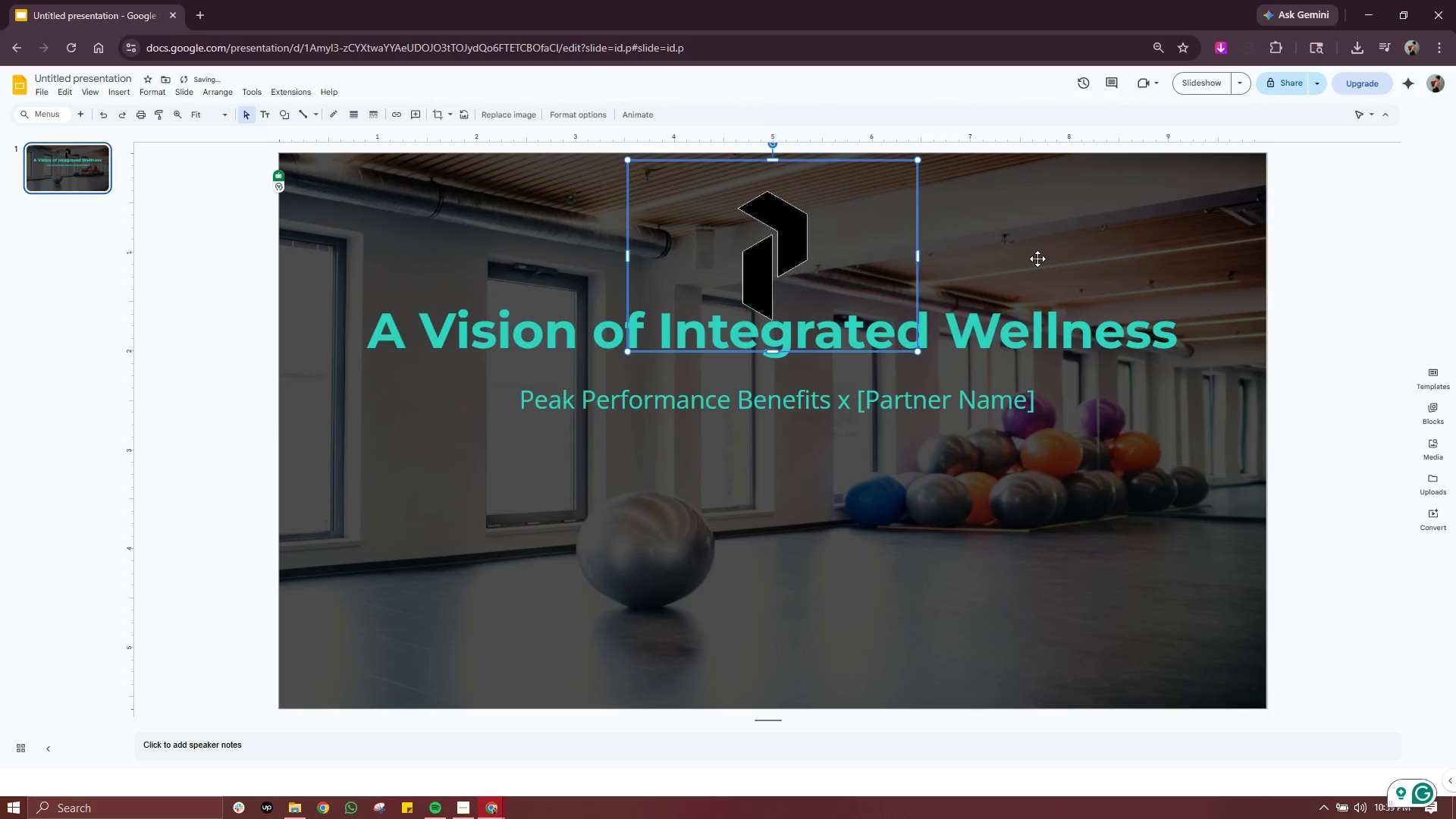 
left_click([1037, 259])
 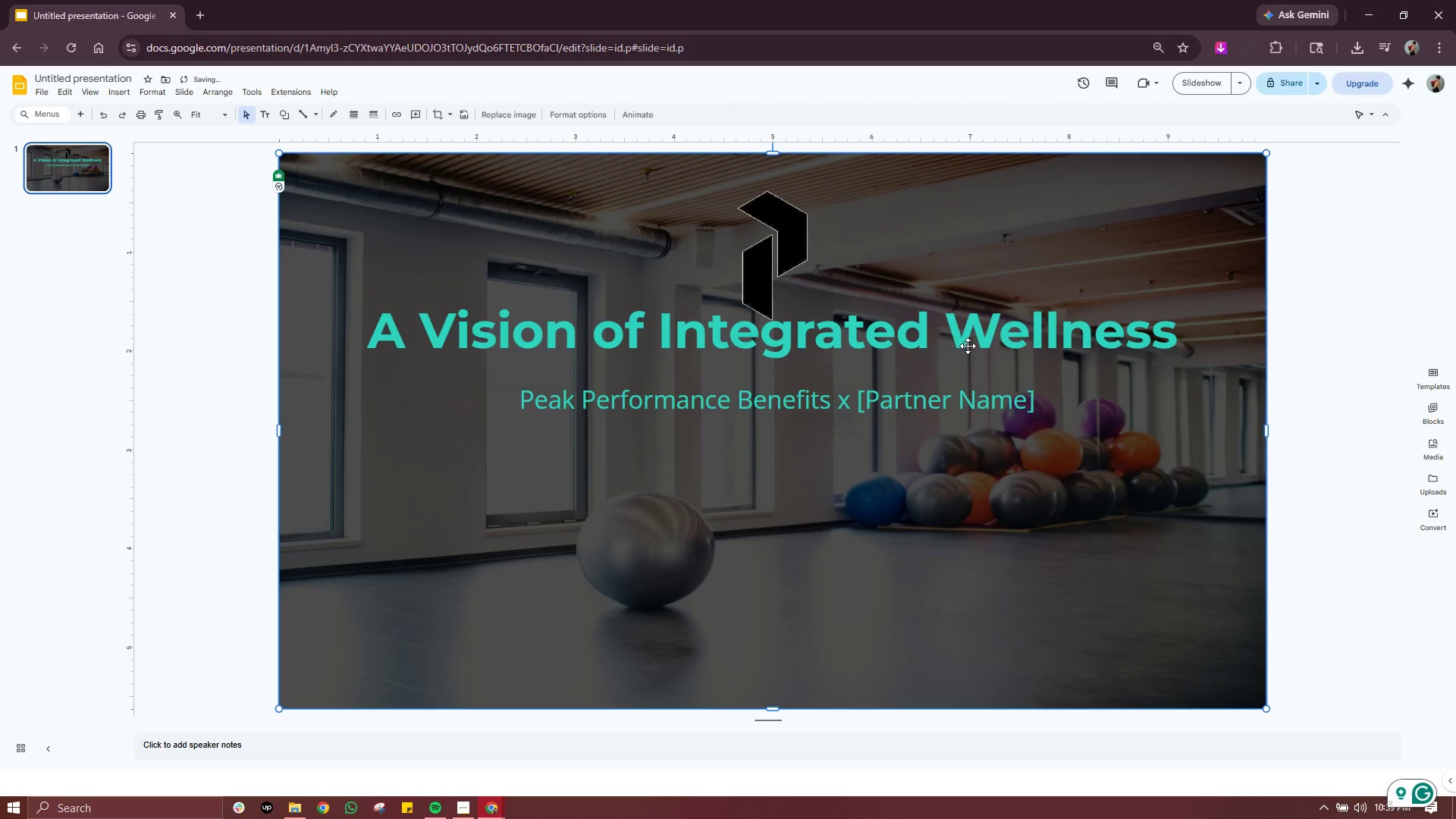 
left_click([968, 346])
 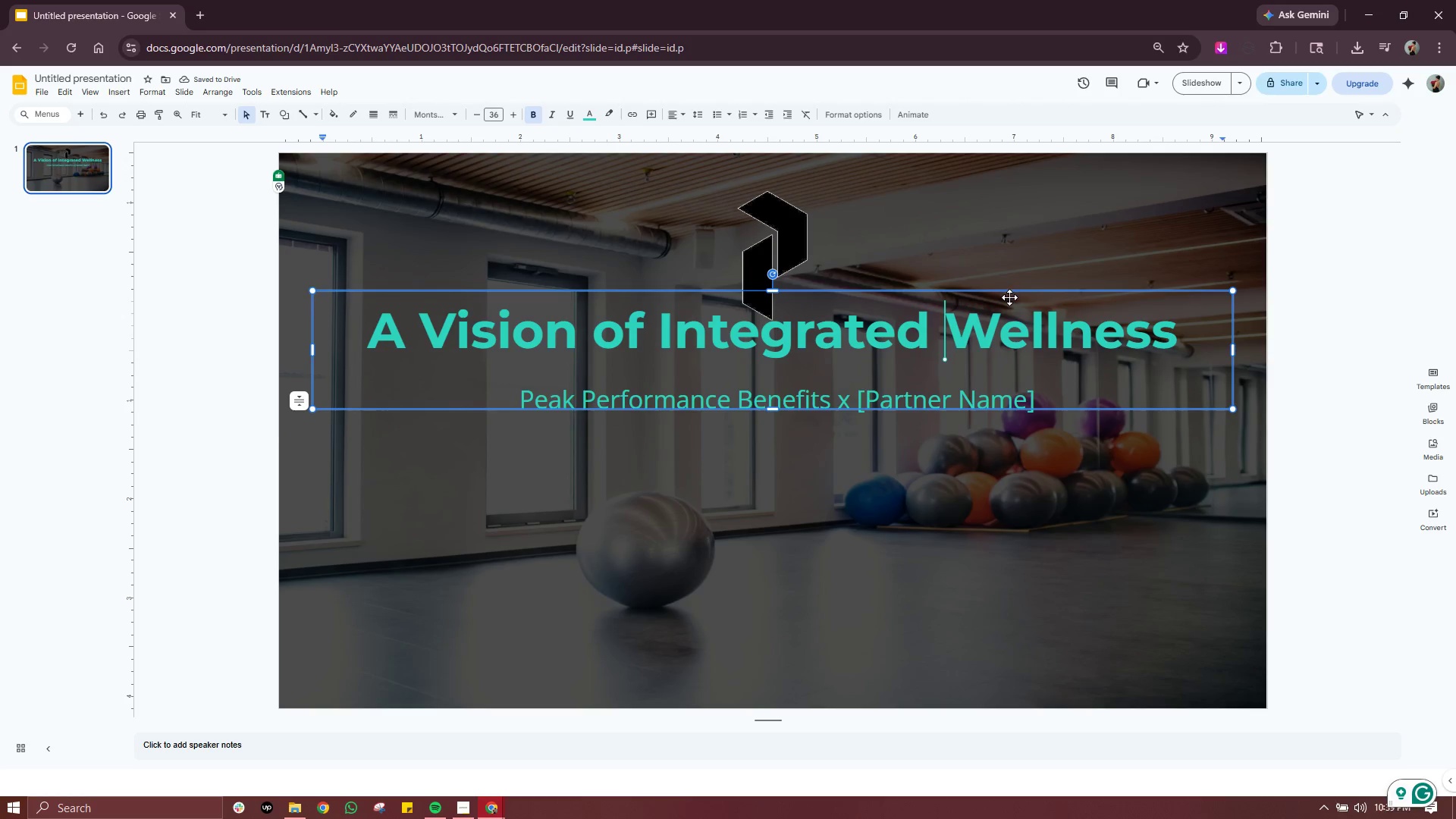 
left_click_drag(start_coordinate=[1012, 293], to_coordinate=[1014, 344])
 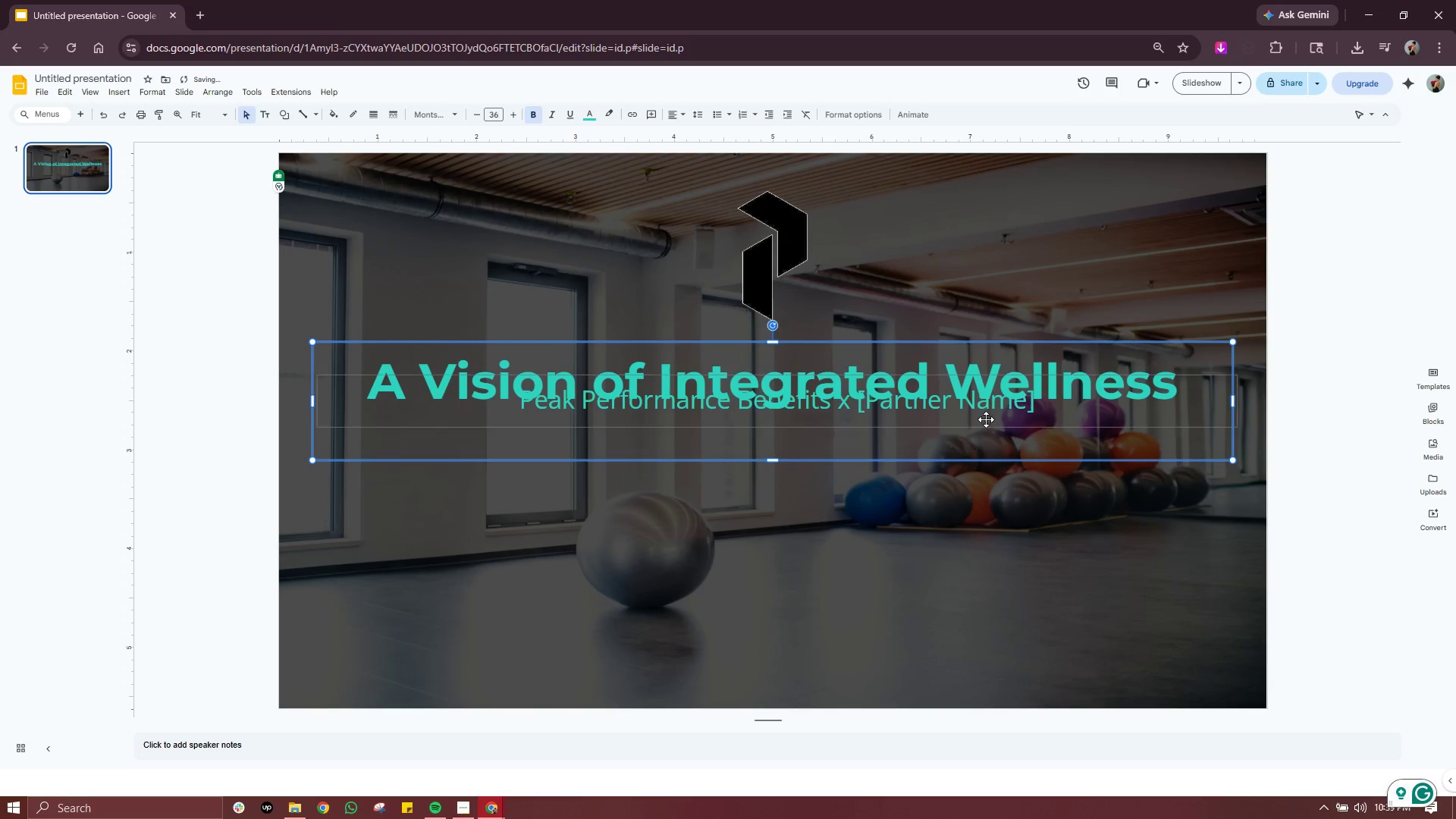 
left_click([986, 416])
 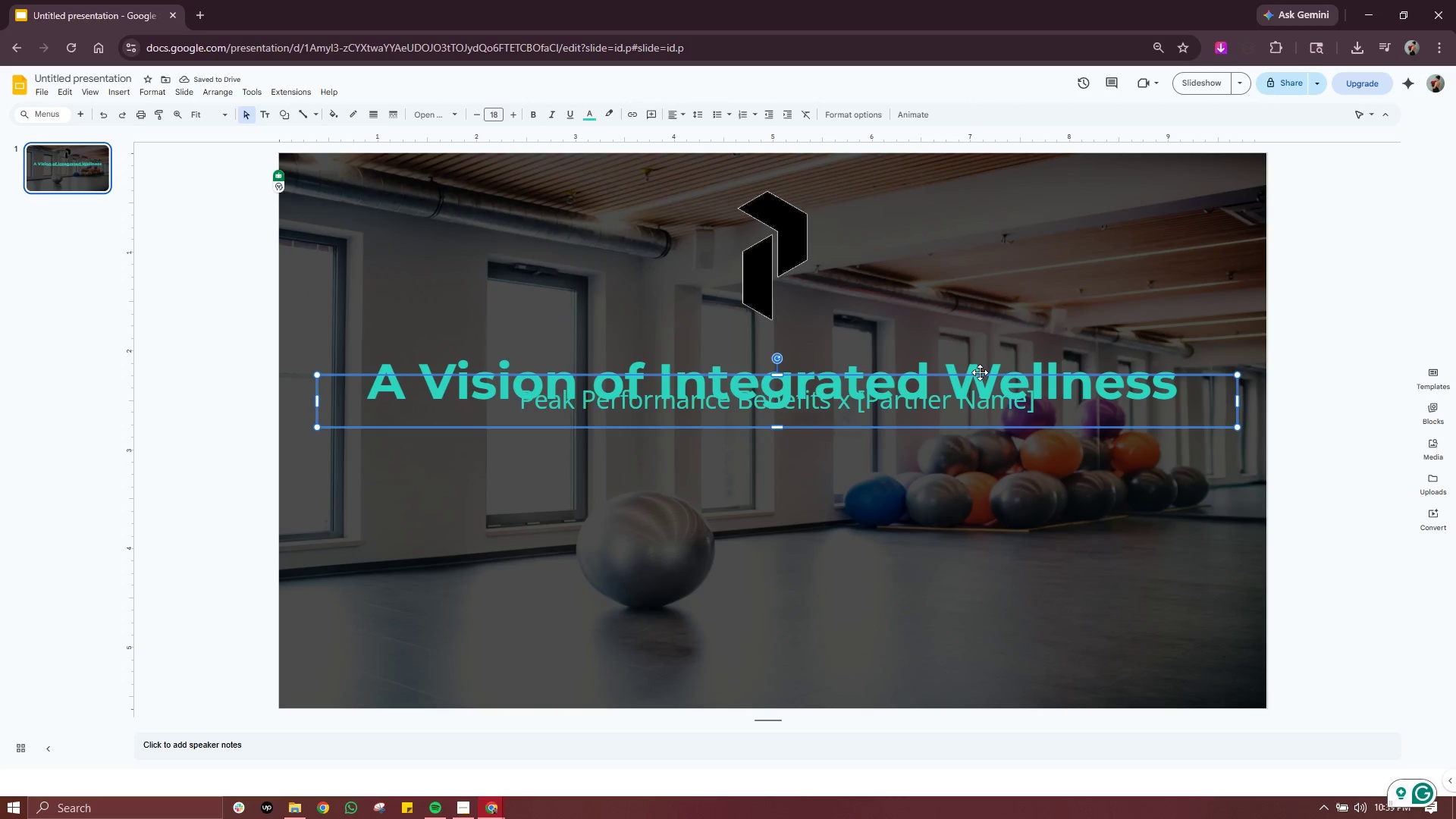 
left_click_drag(start_coordinate=[980, 372], to_coordinate=[983, 445])
 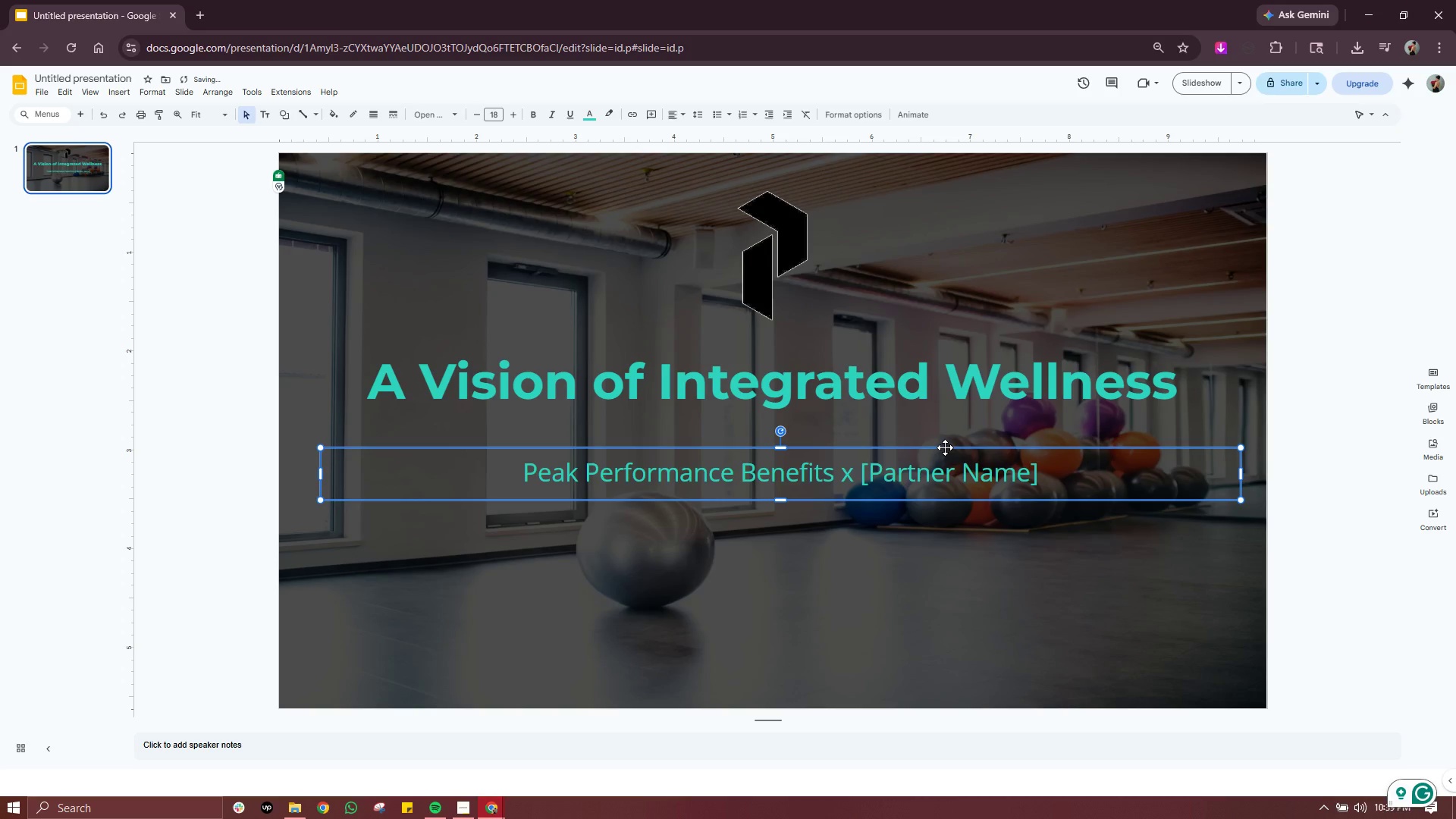 
left_click_drag(start_coordinate=[945, 447], to_coordinate=[947, 422])
 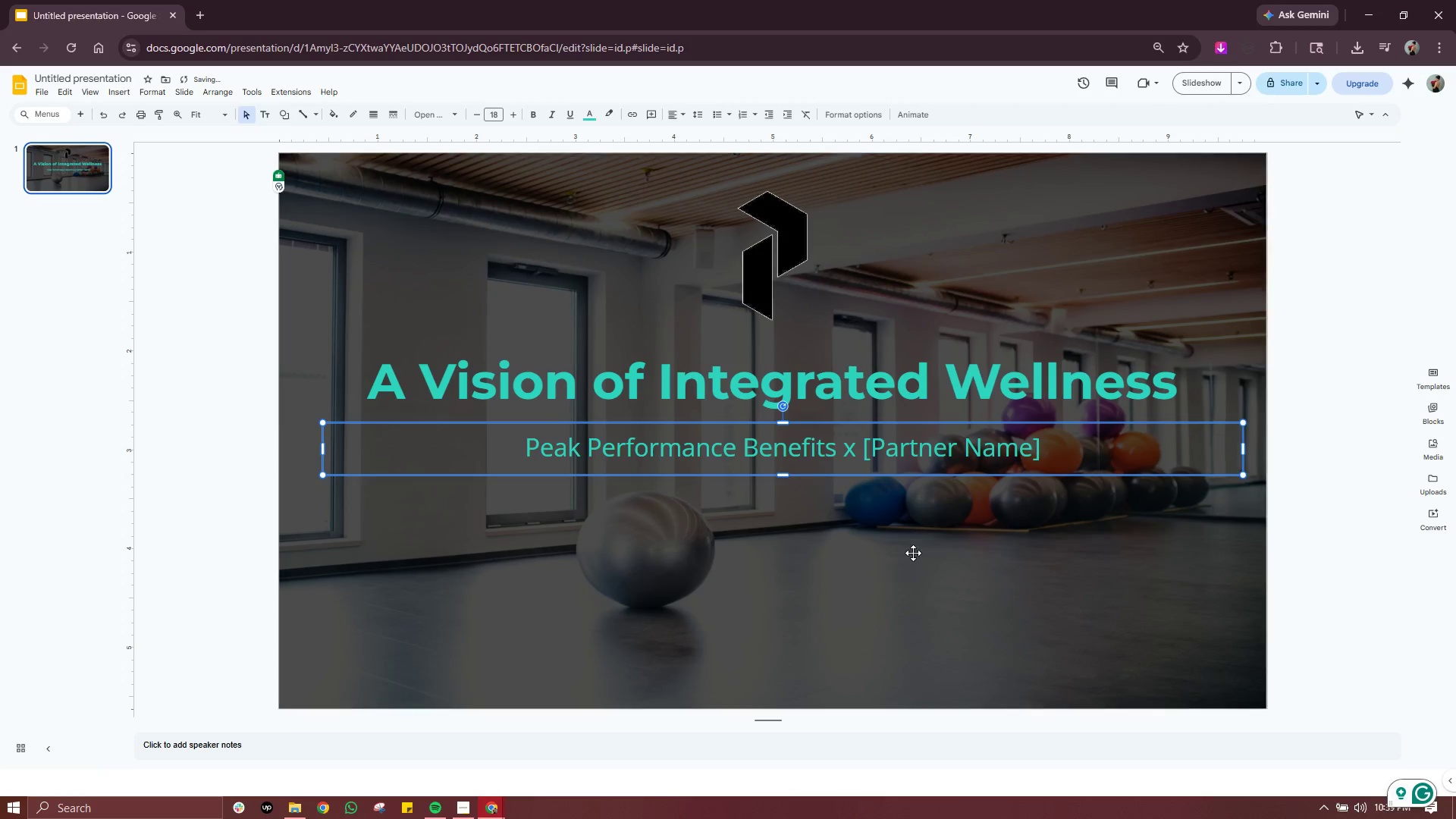 
left_click([913, 553])
 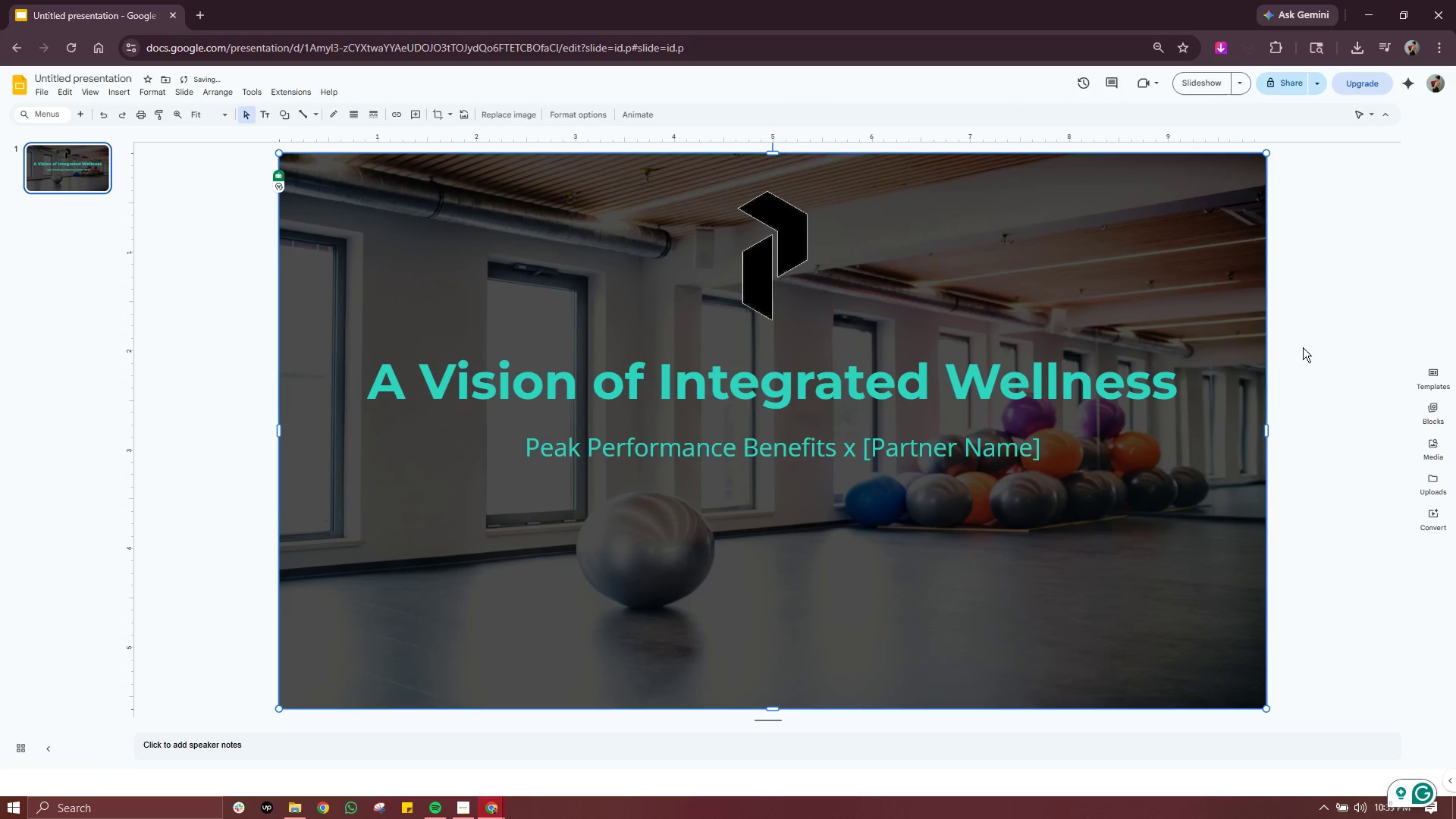 
left_click([1329, 309])
 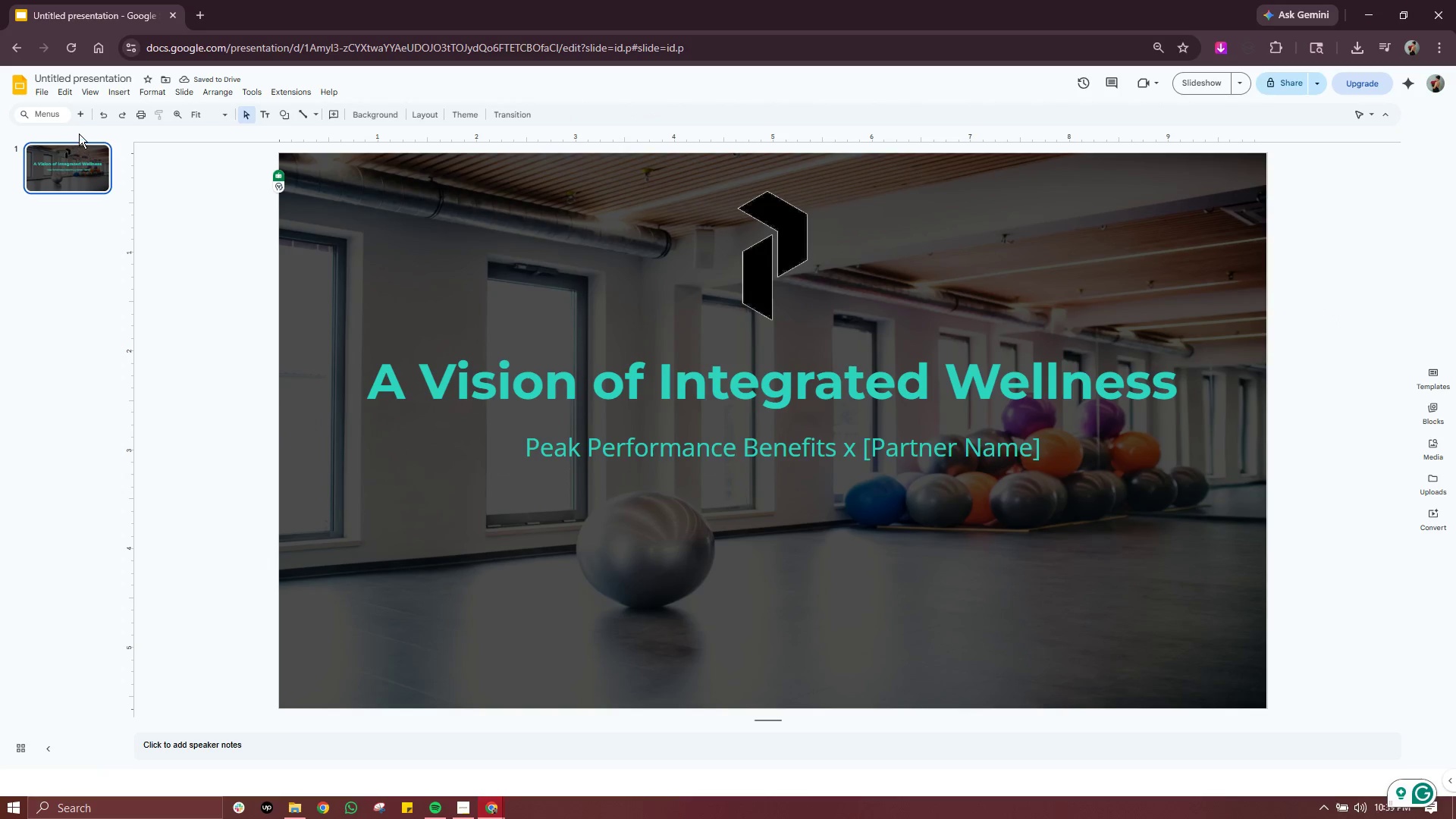 
left_click([81, 116])
 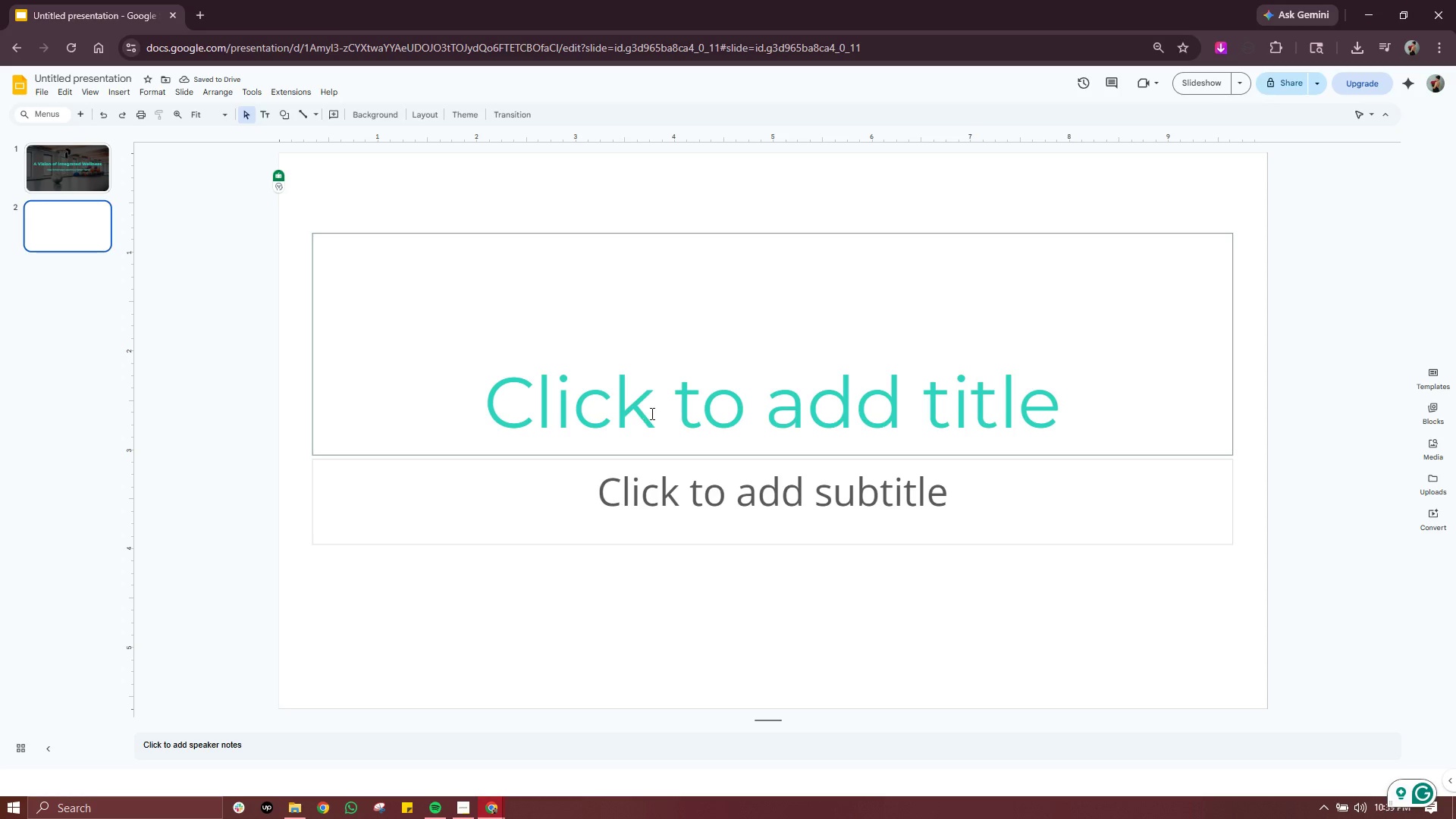 
wait(6.81)
 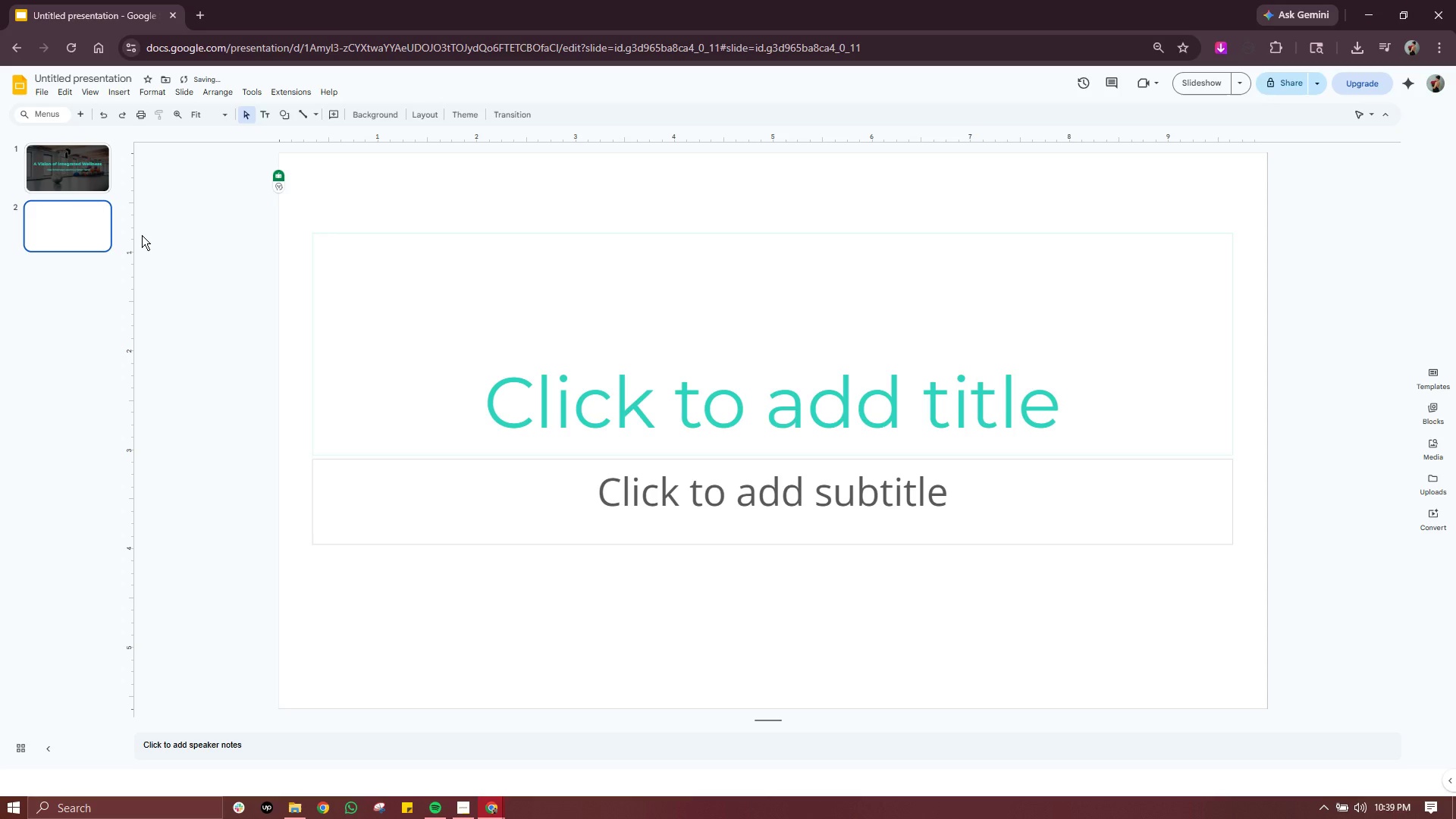 
left_click([429, 116])
 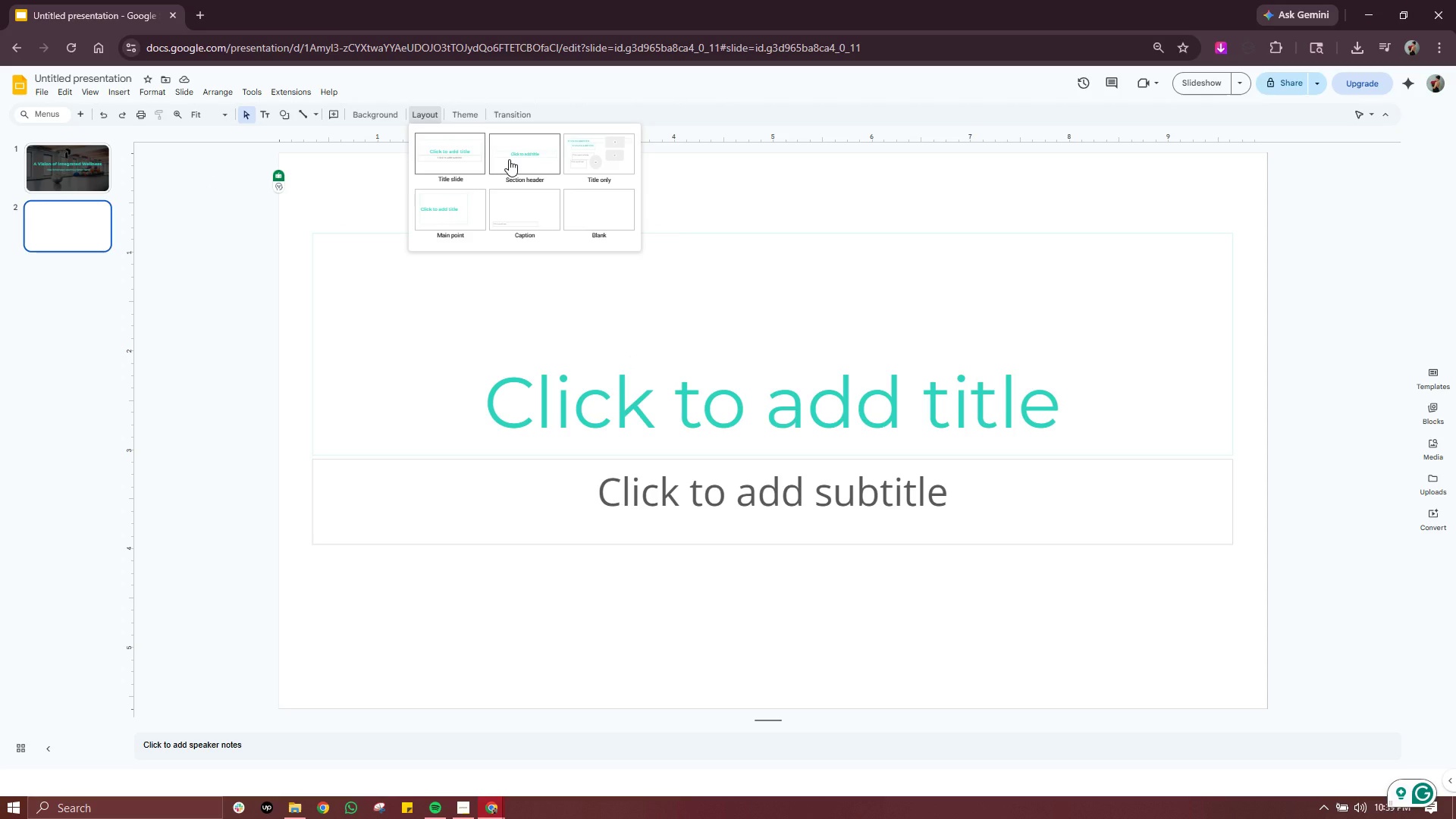 
wait(5.12)
 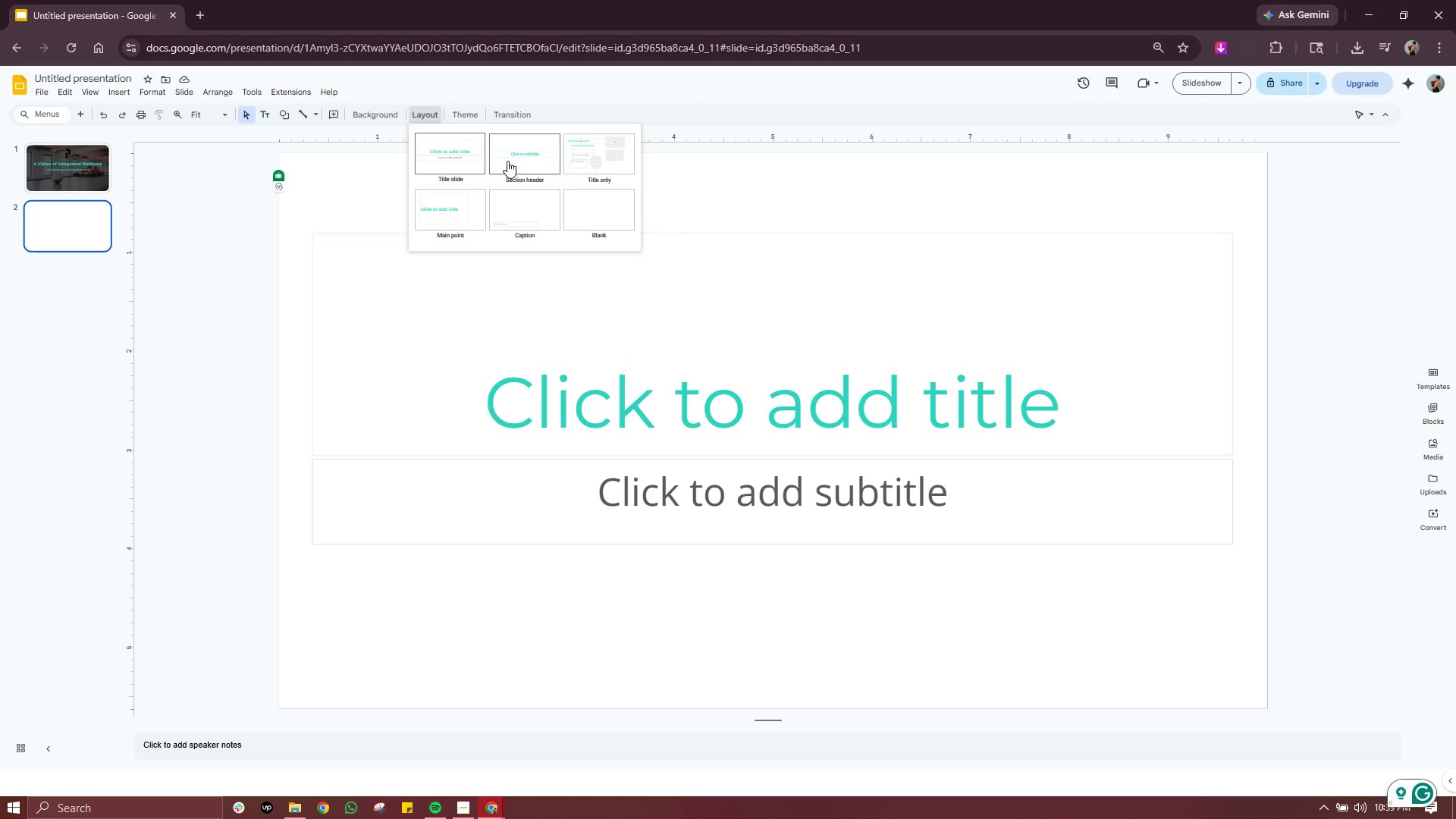 
left_click([509, 159])
 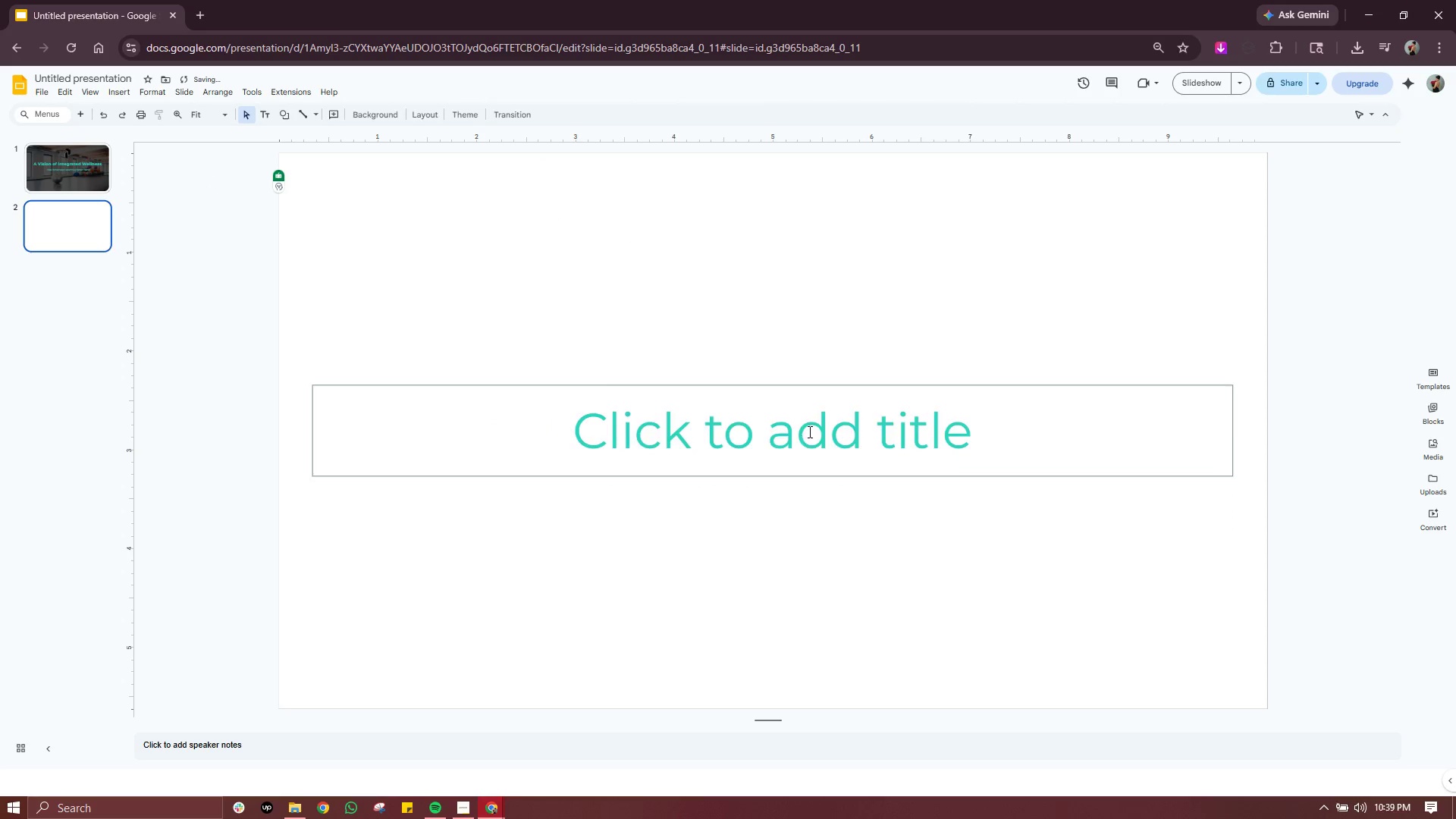 
double_click([815, 426])
 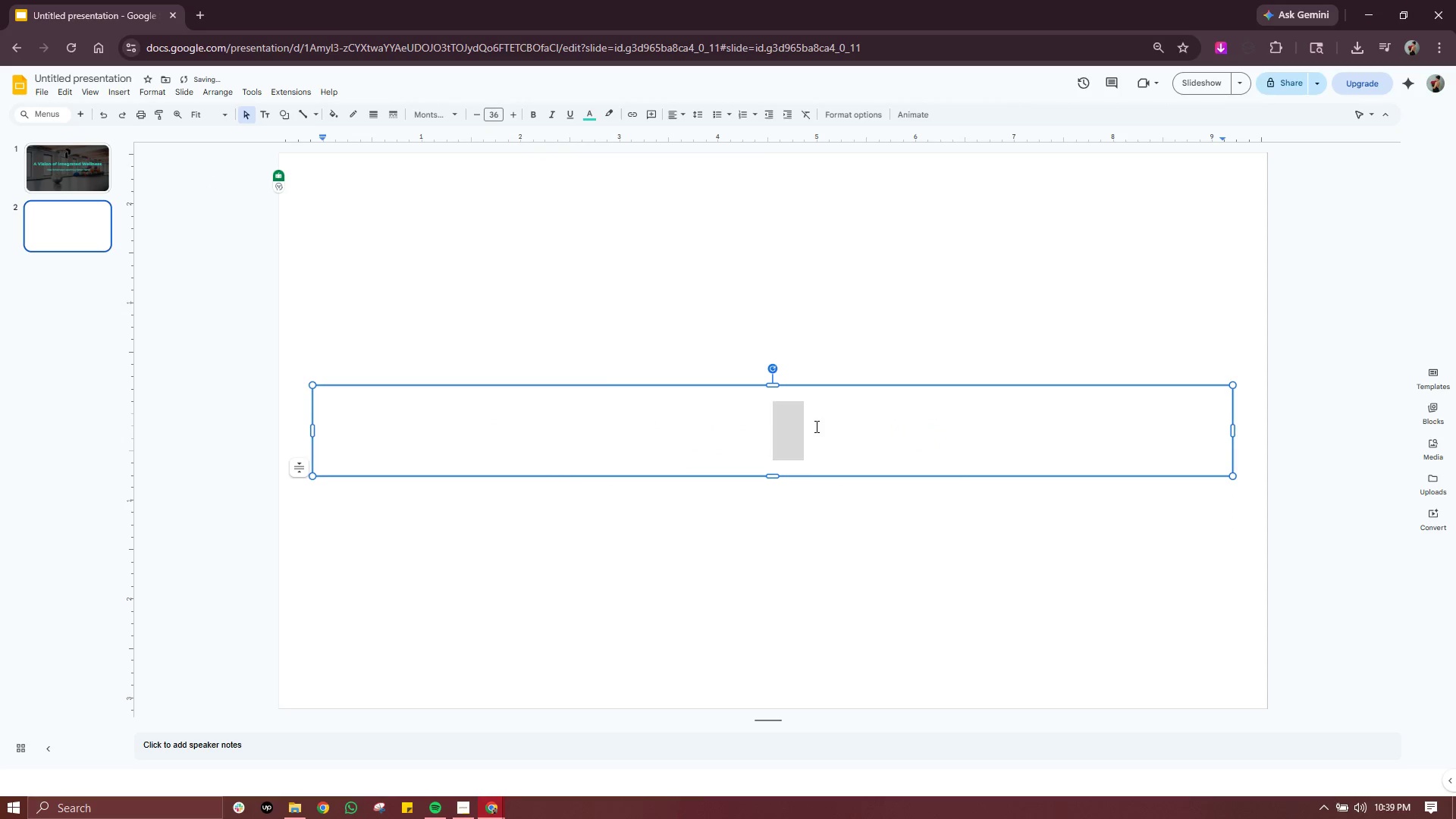 
triple_click([815, 426])
 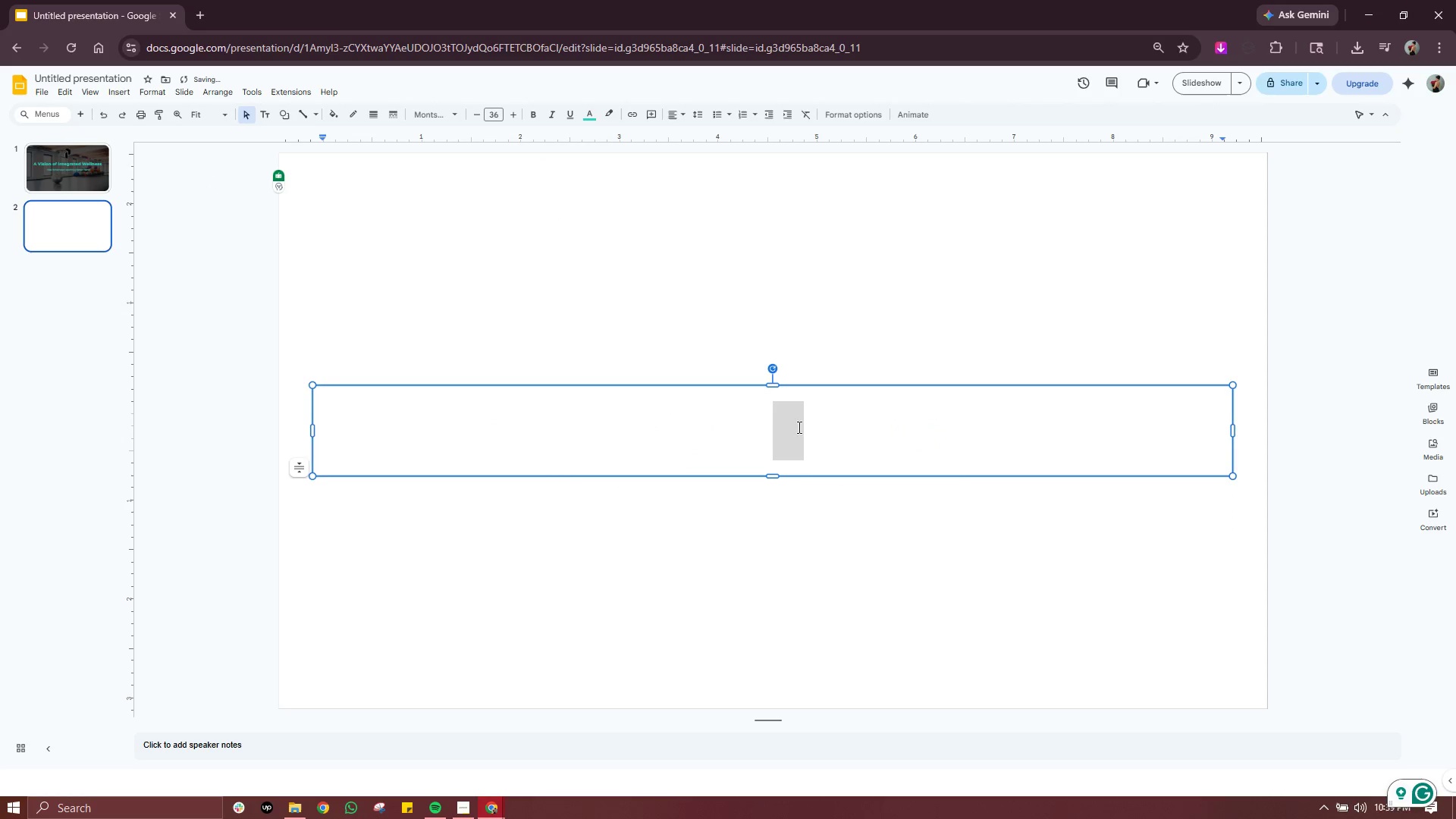 
left_click([798, 426])
 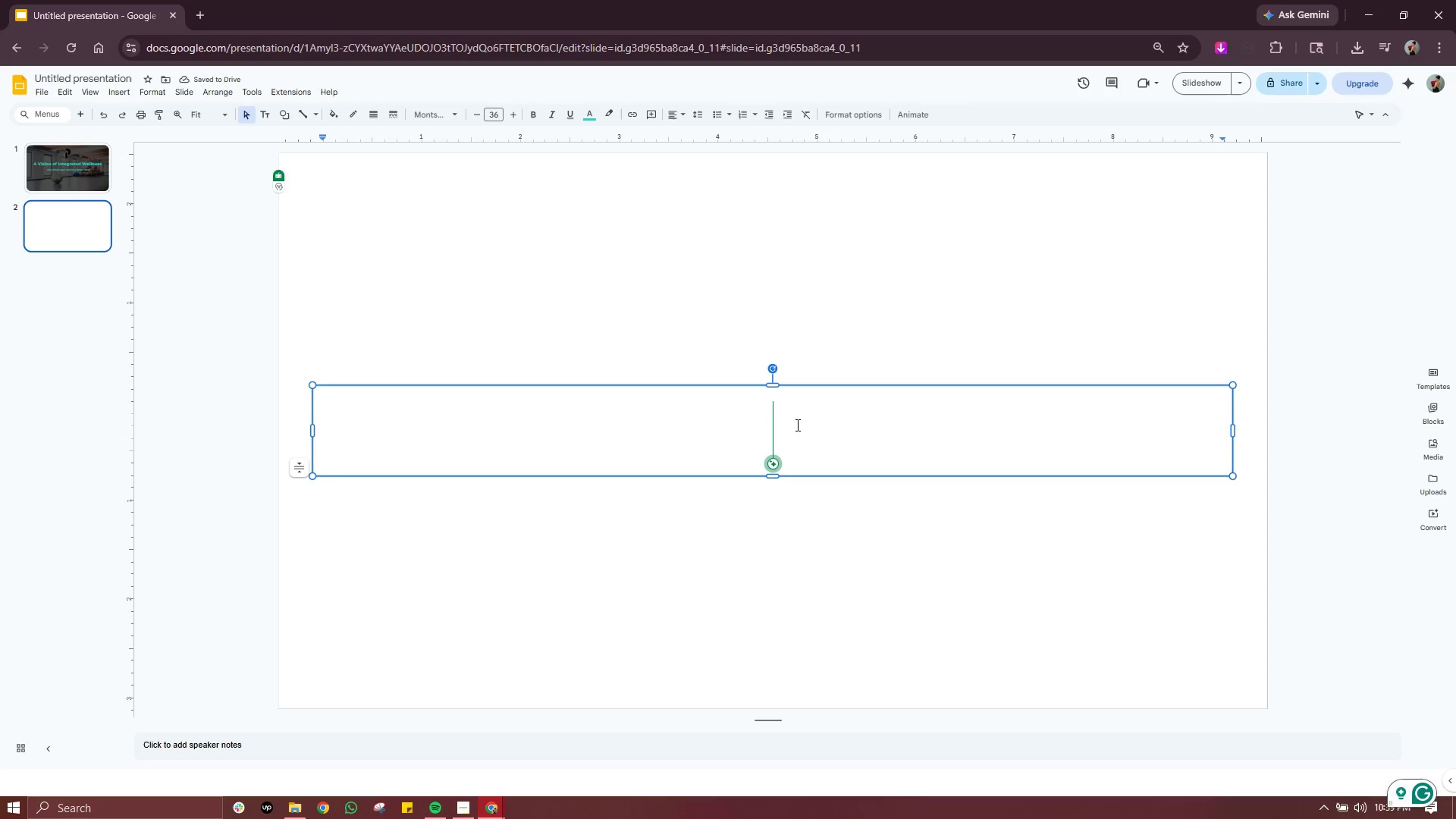 
type(Betther Together)
 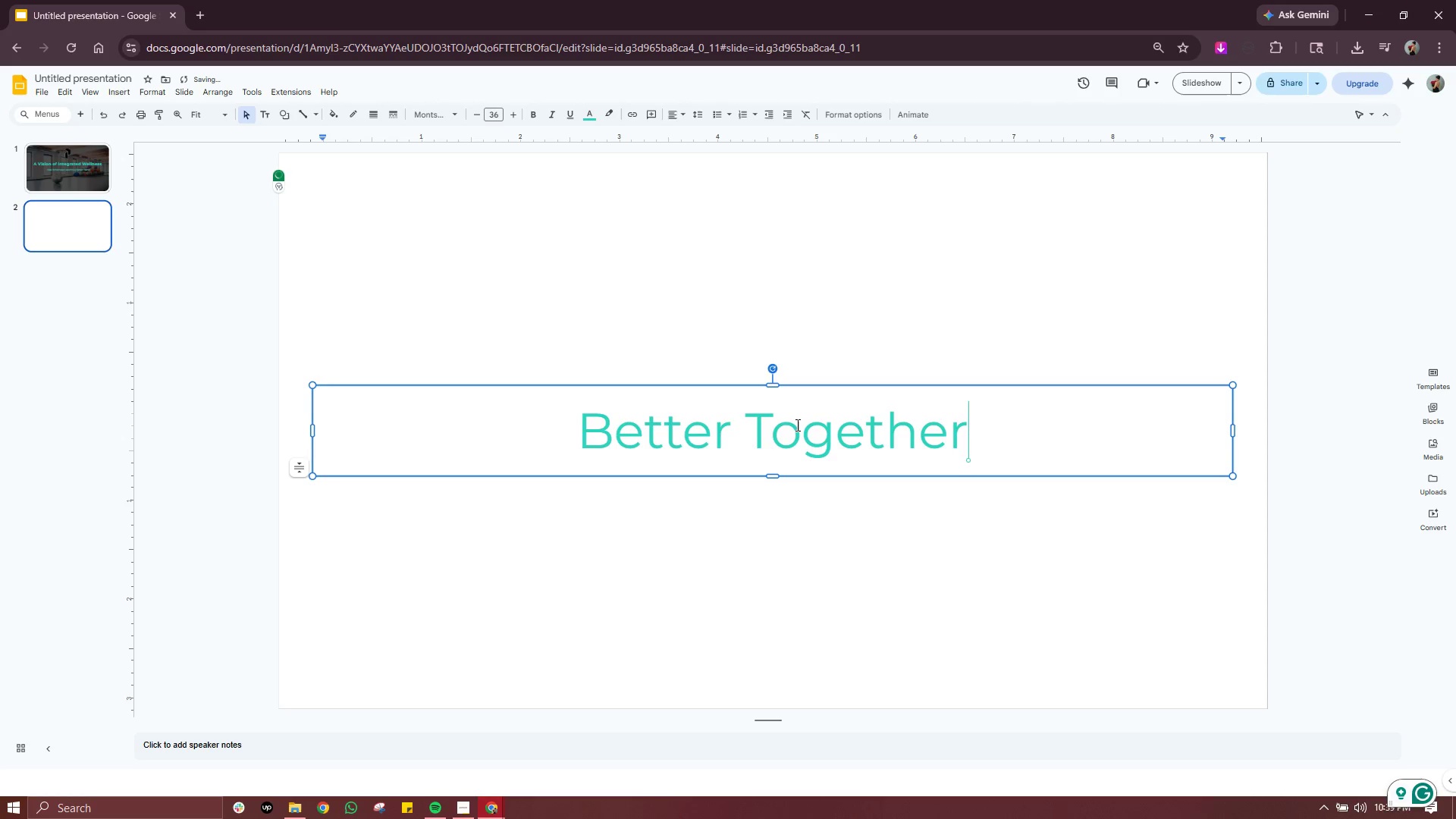 
left_click([99, 78])
 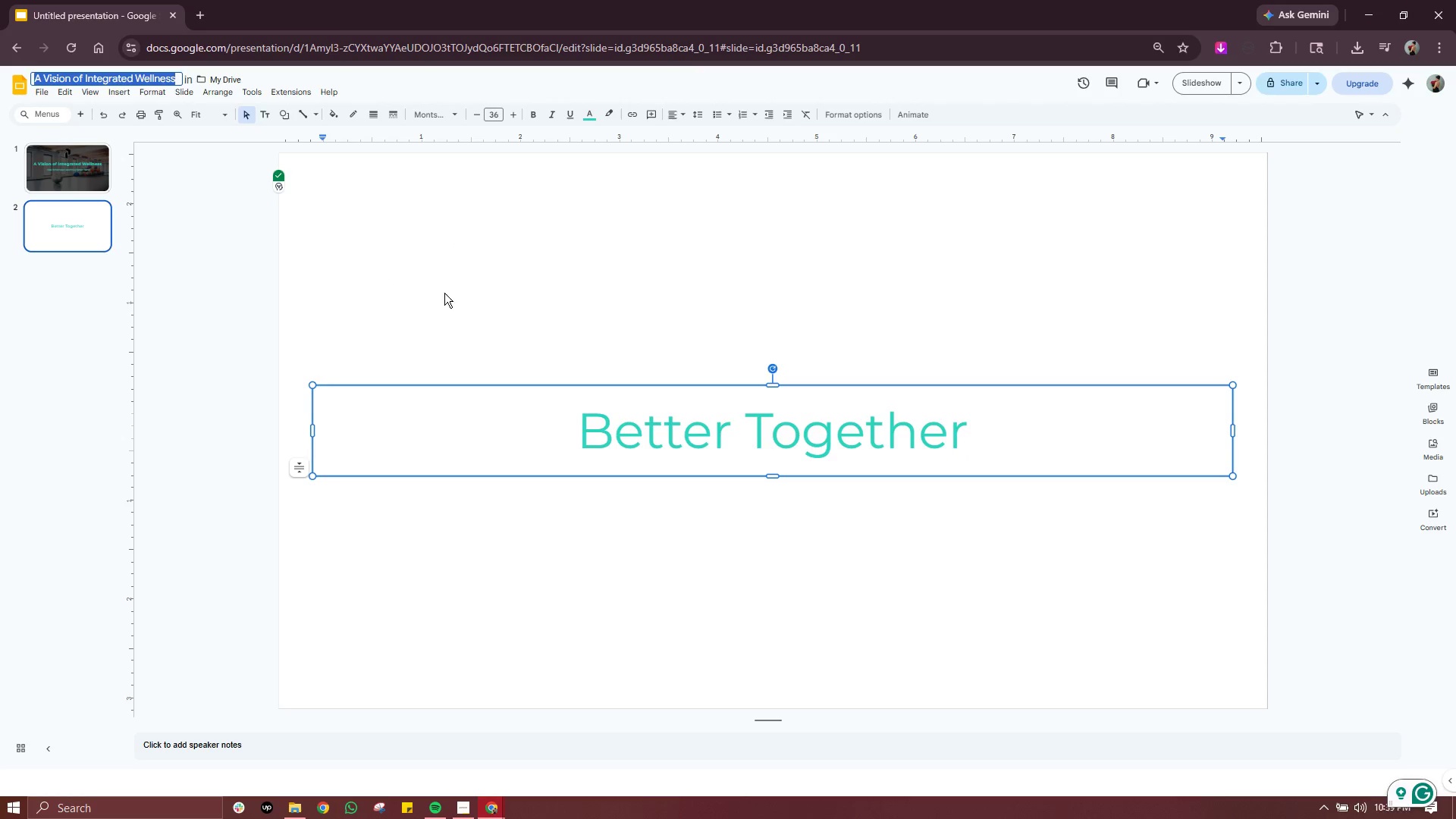 
left_click([449, 293])
 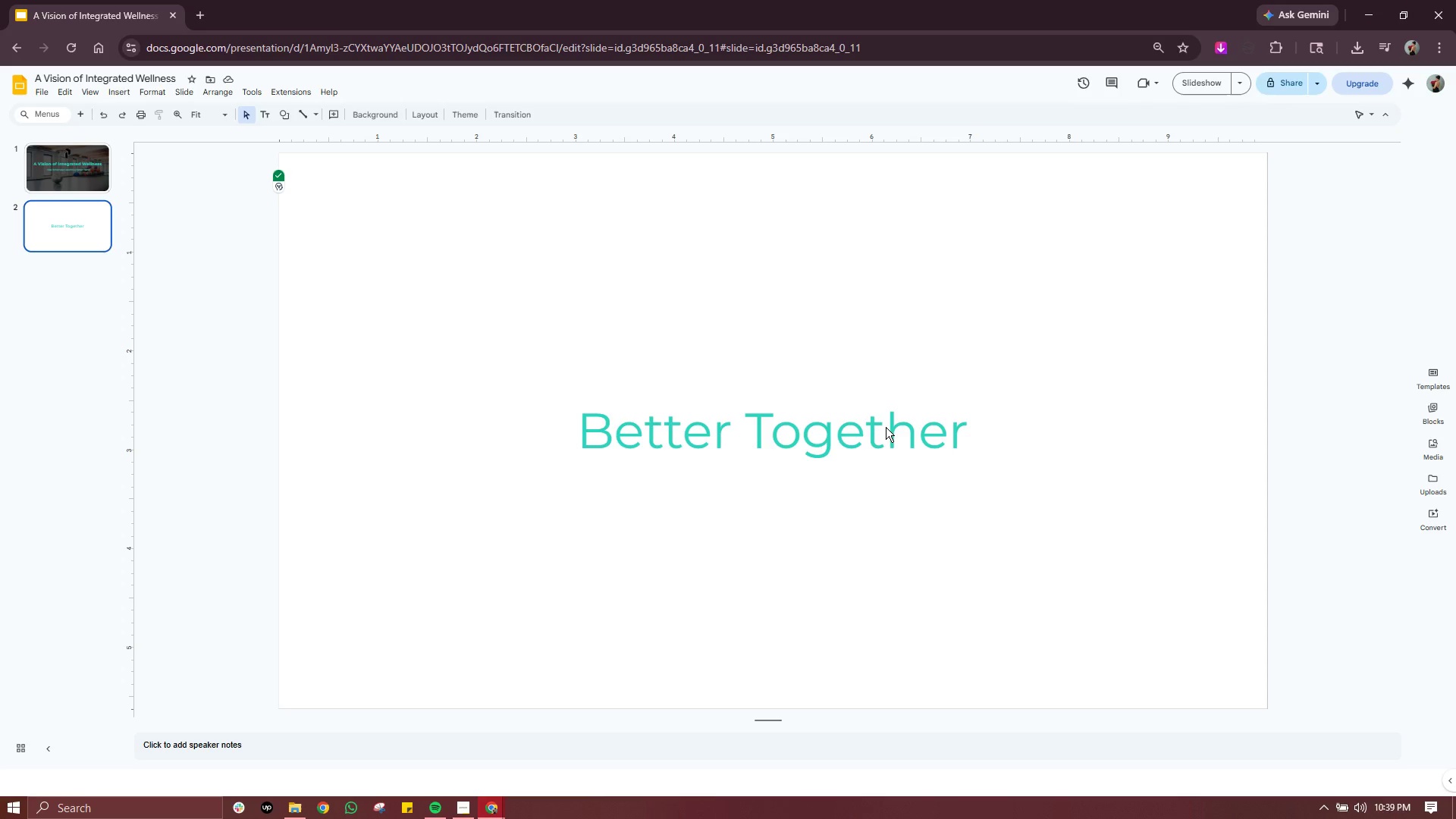 
double_click([886, 427])
 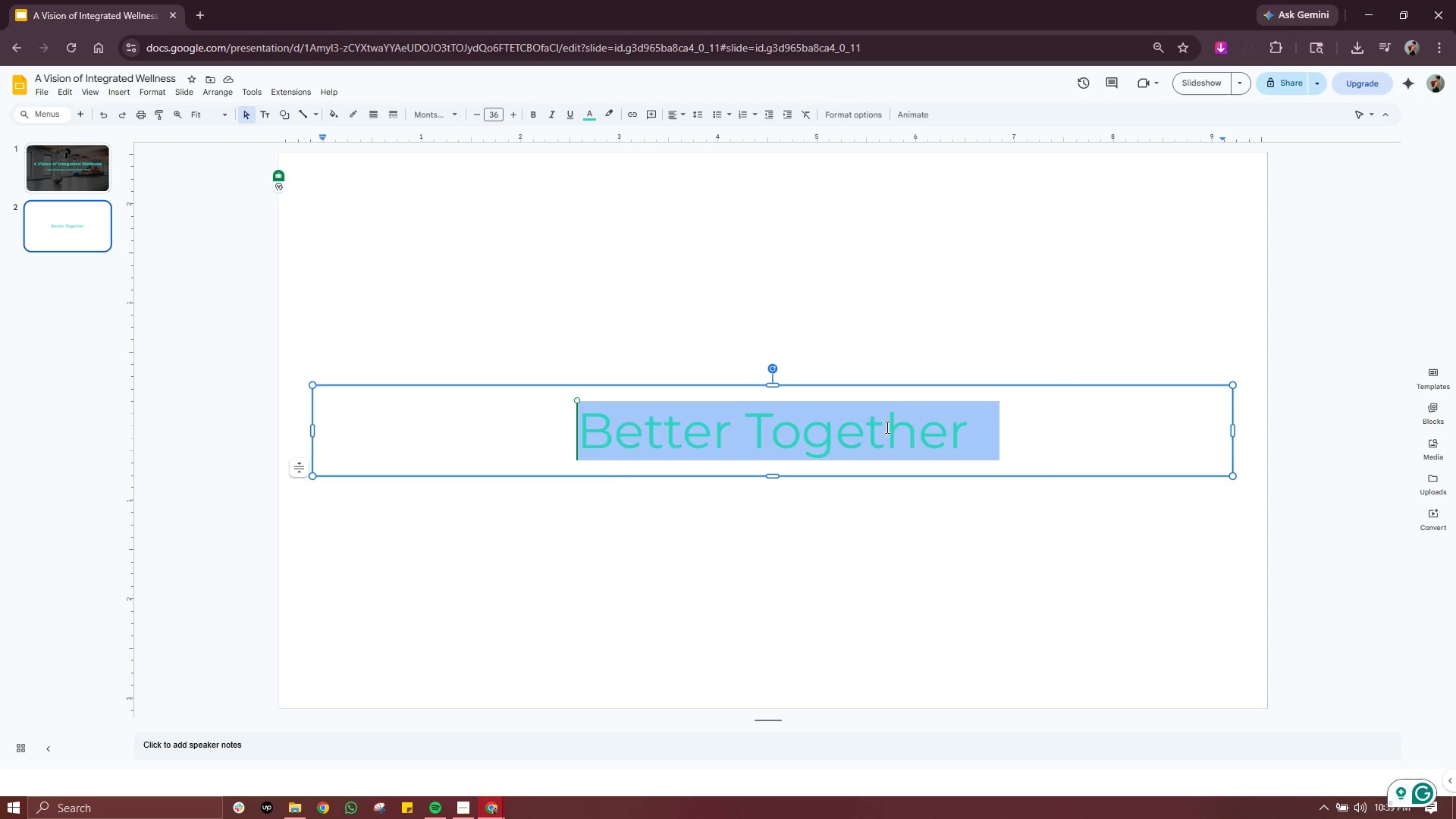 
triple_click([886, 427])
 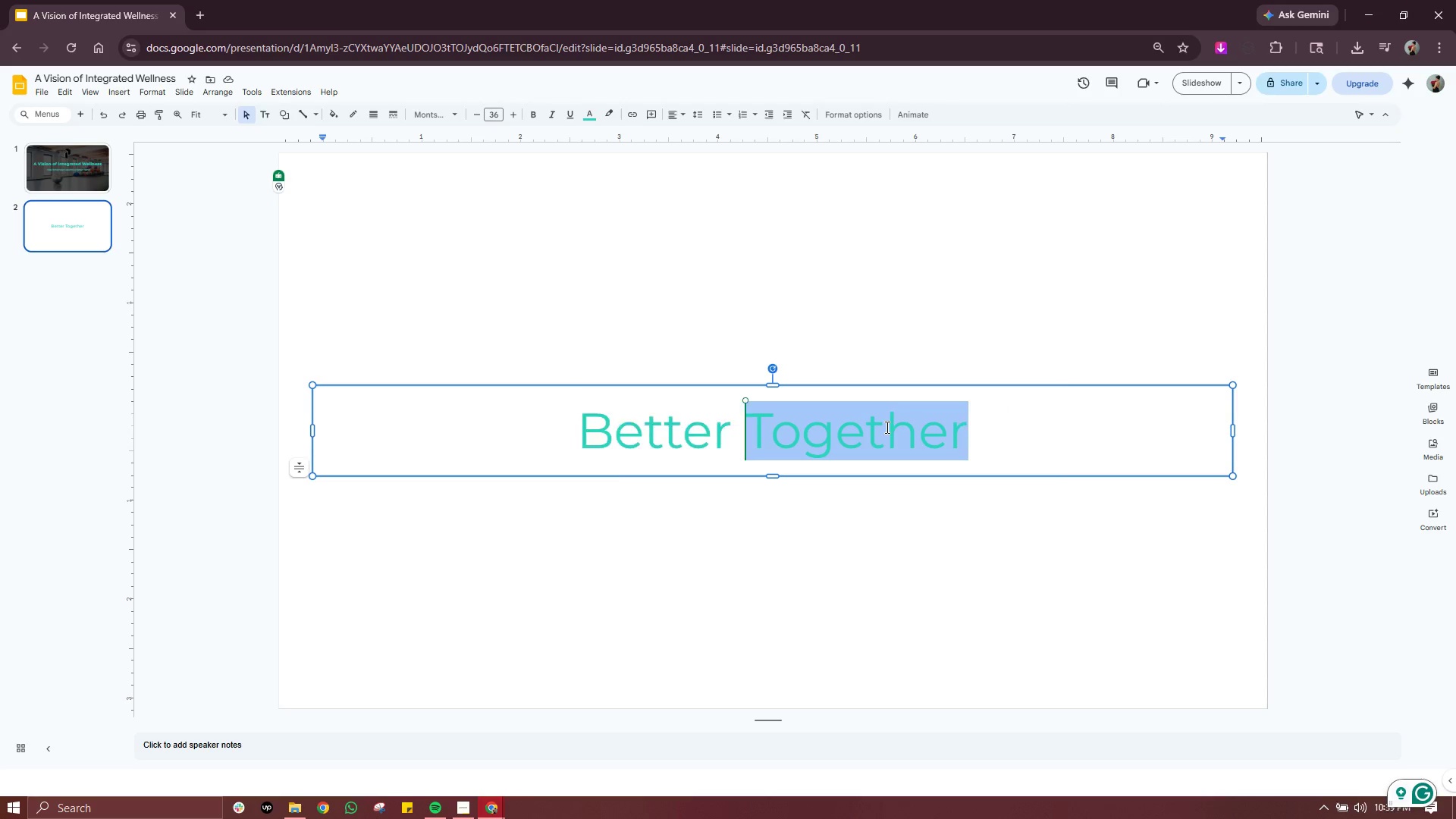 
triple_click([886, 427])
 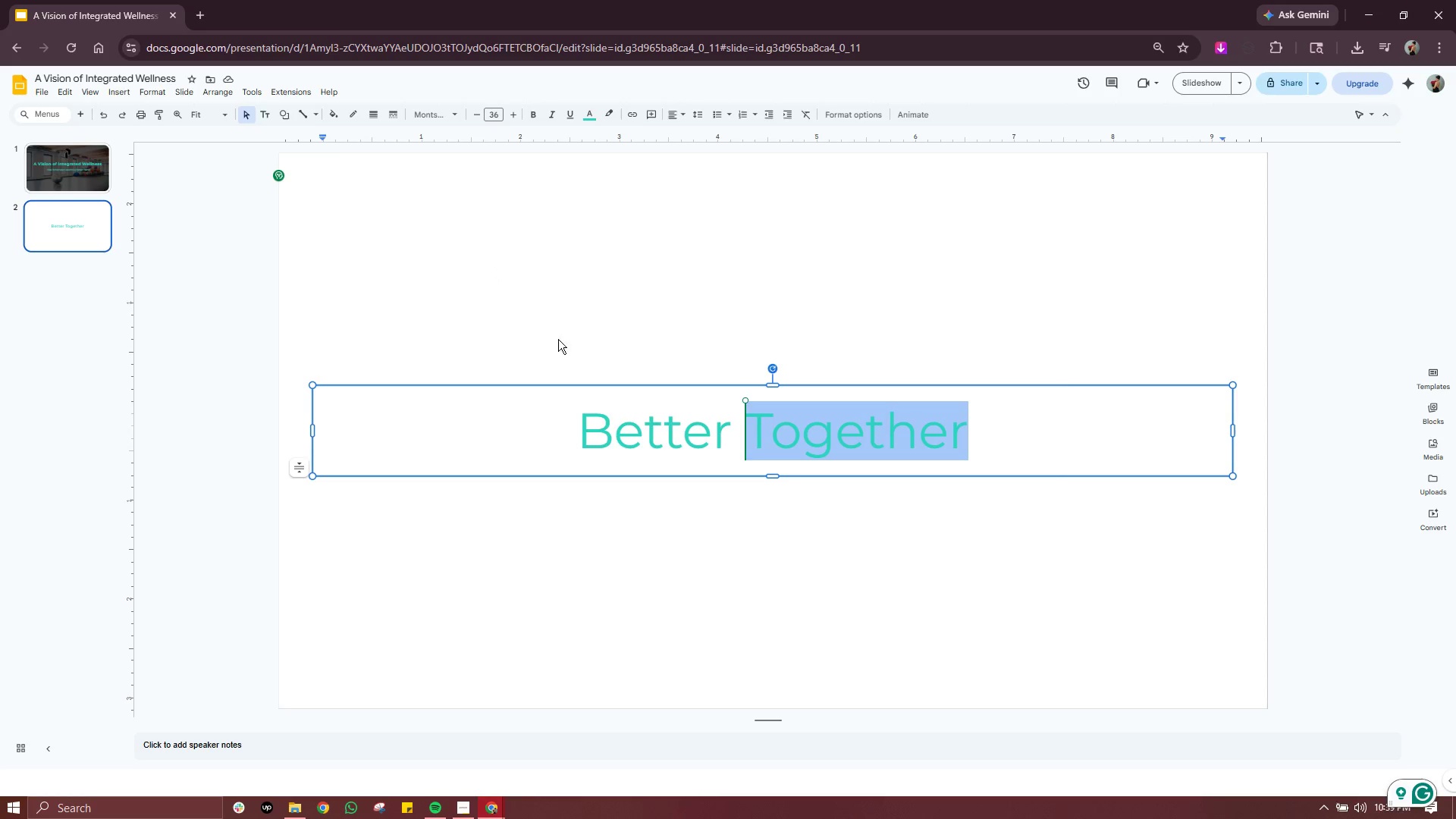 
key(Control+A)
 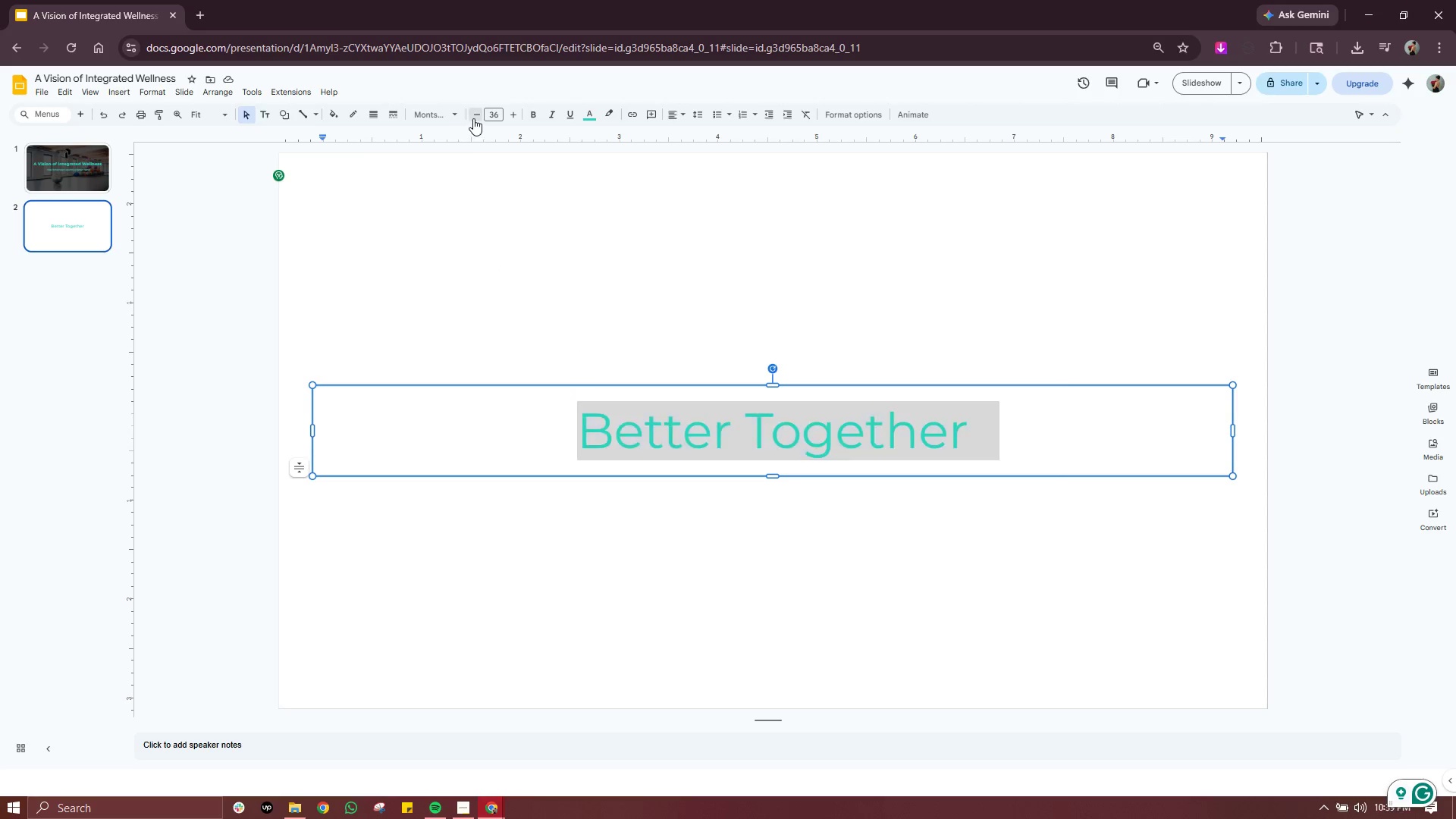 
double_click([473, 118])
 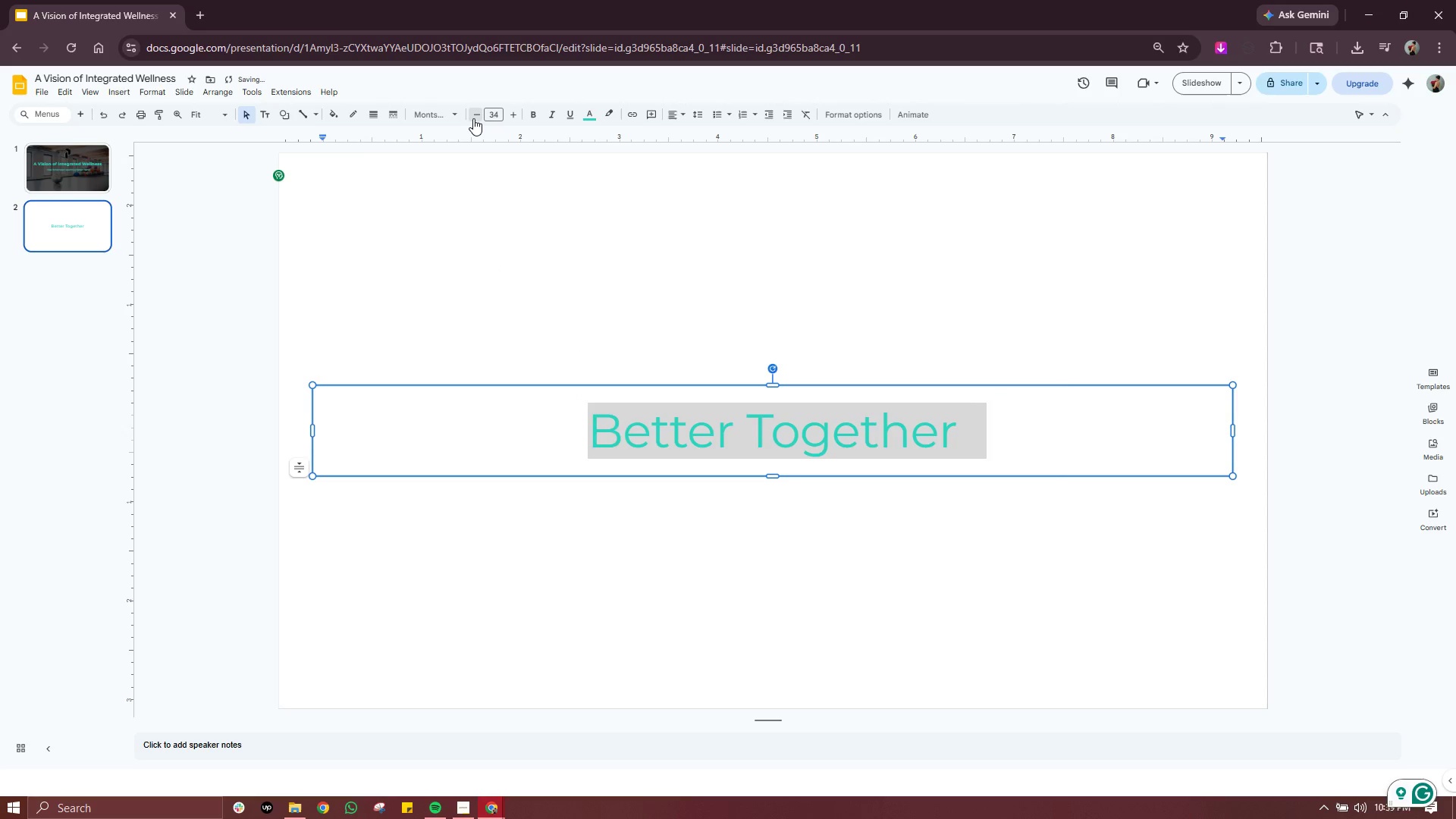 
triple_click([473, 118])
 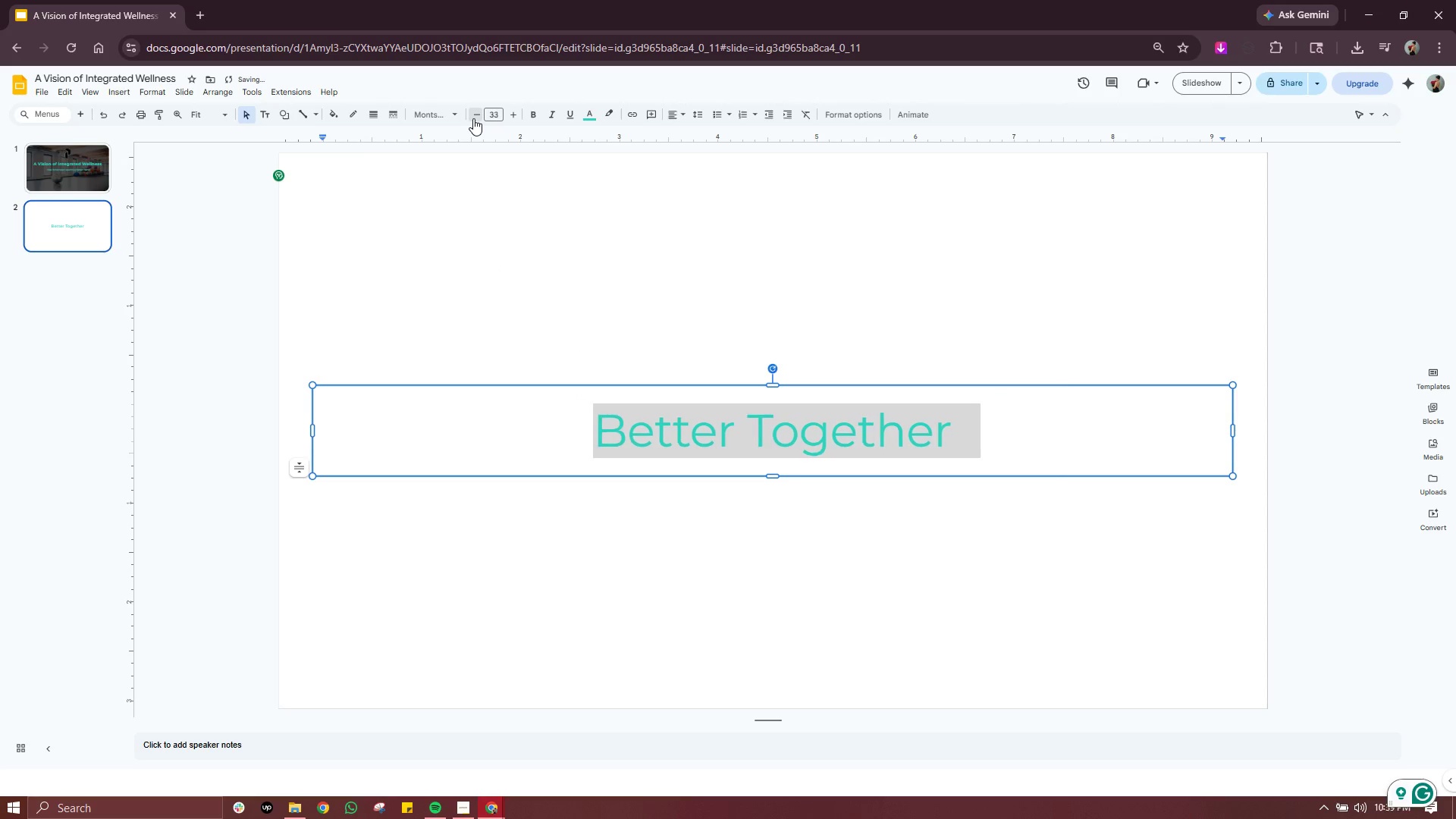 
triple_click([473, 118])
 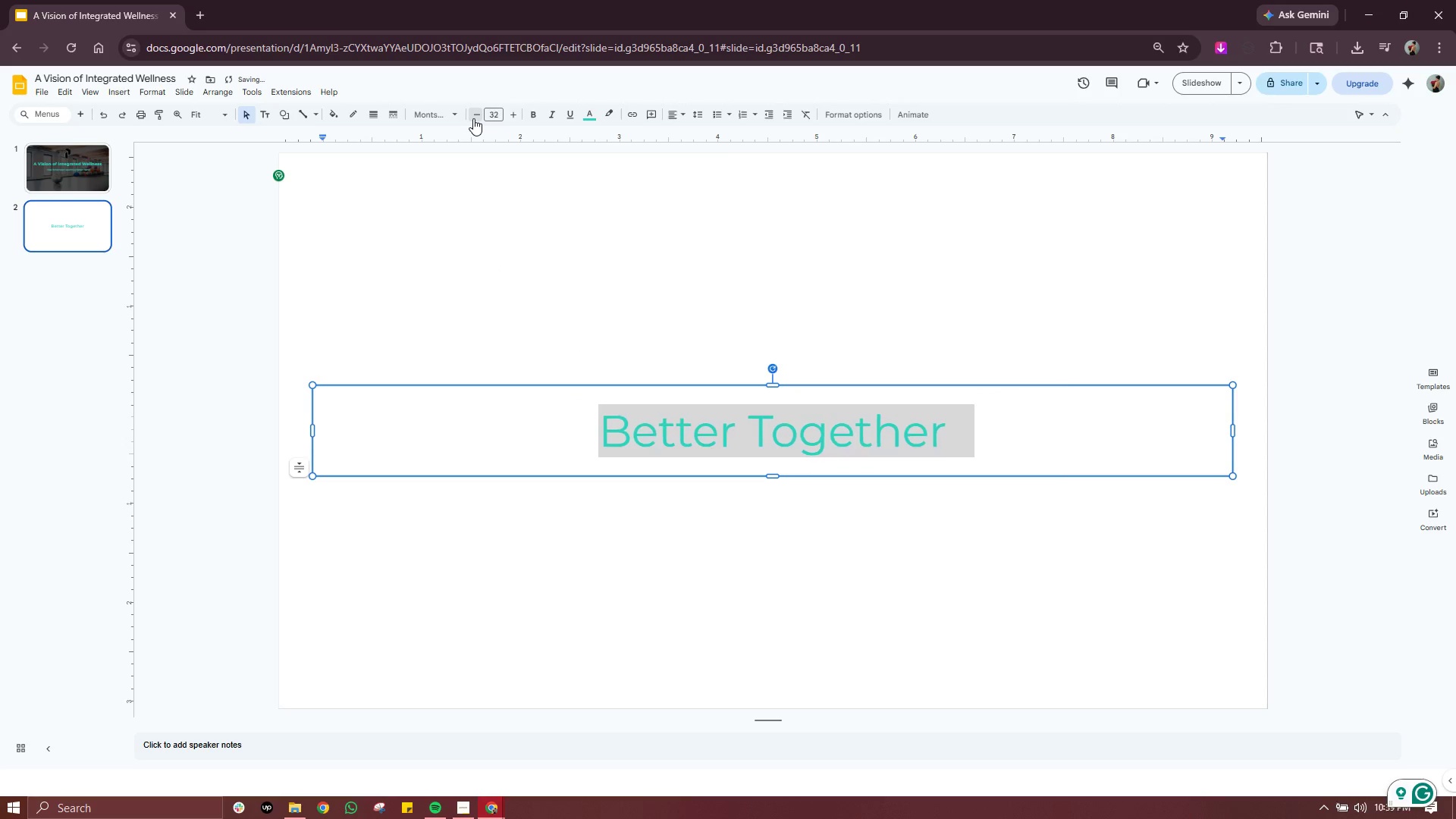 
triple_click([473, 118])
 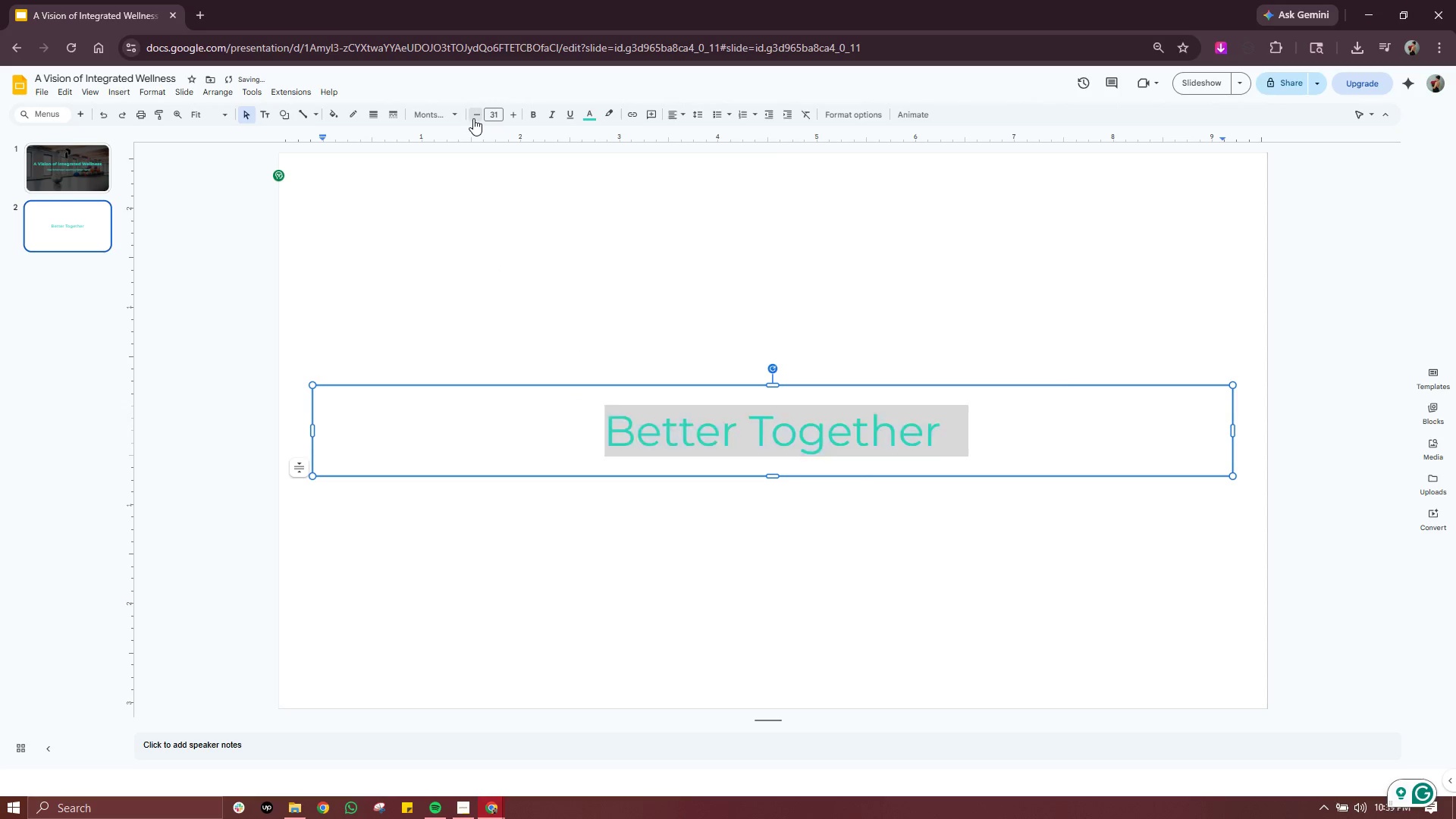 
triple_click([473, 118])
 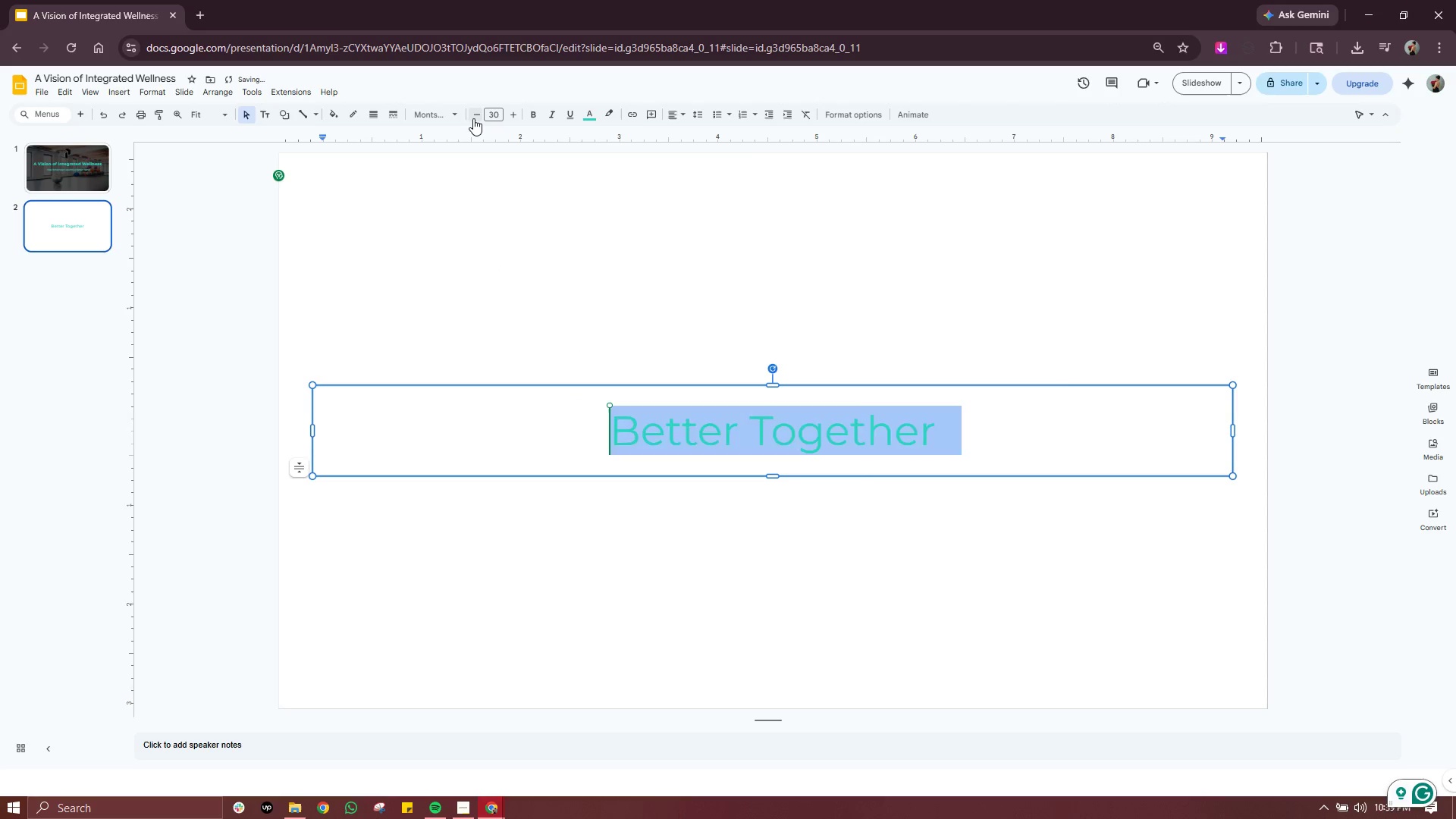 
triple_click([473, 118])
 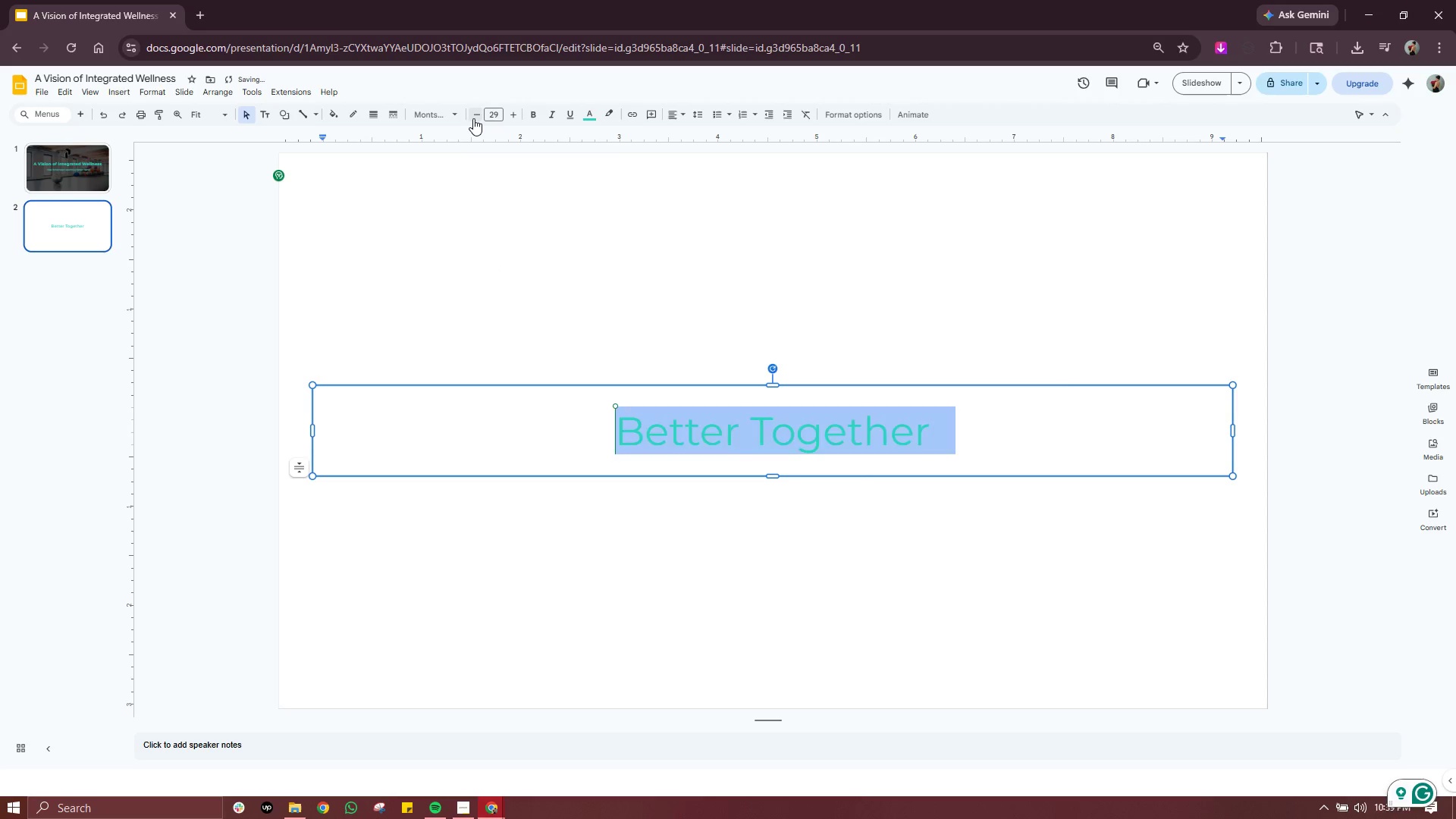 
triple_click([473, 118])
 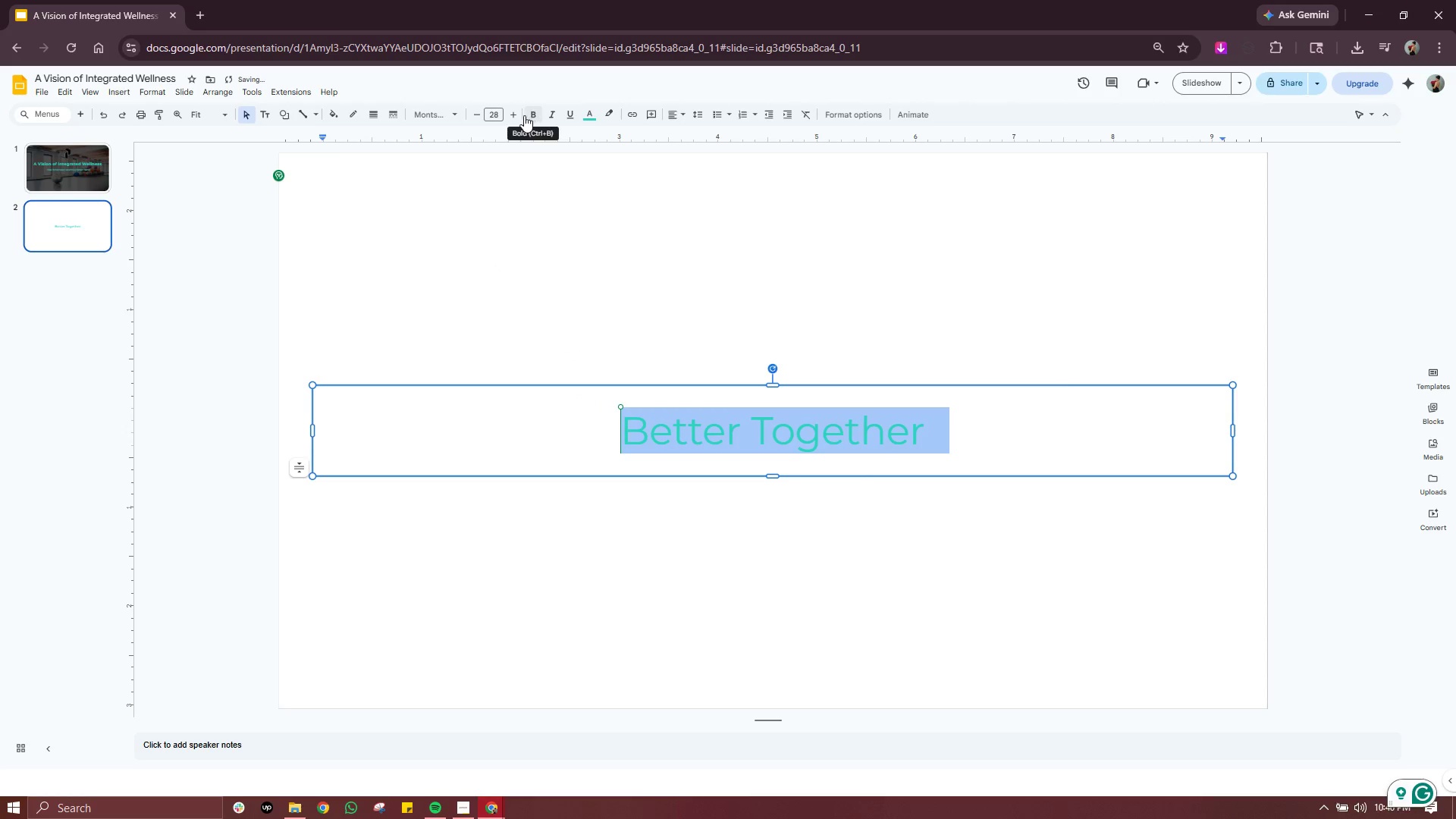 
left_click([529, 112])
 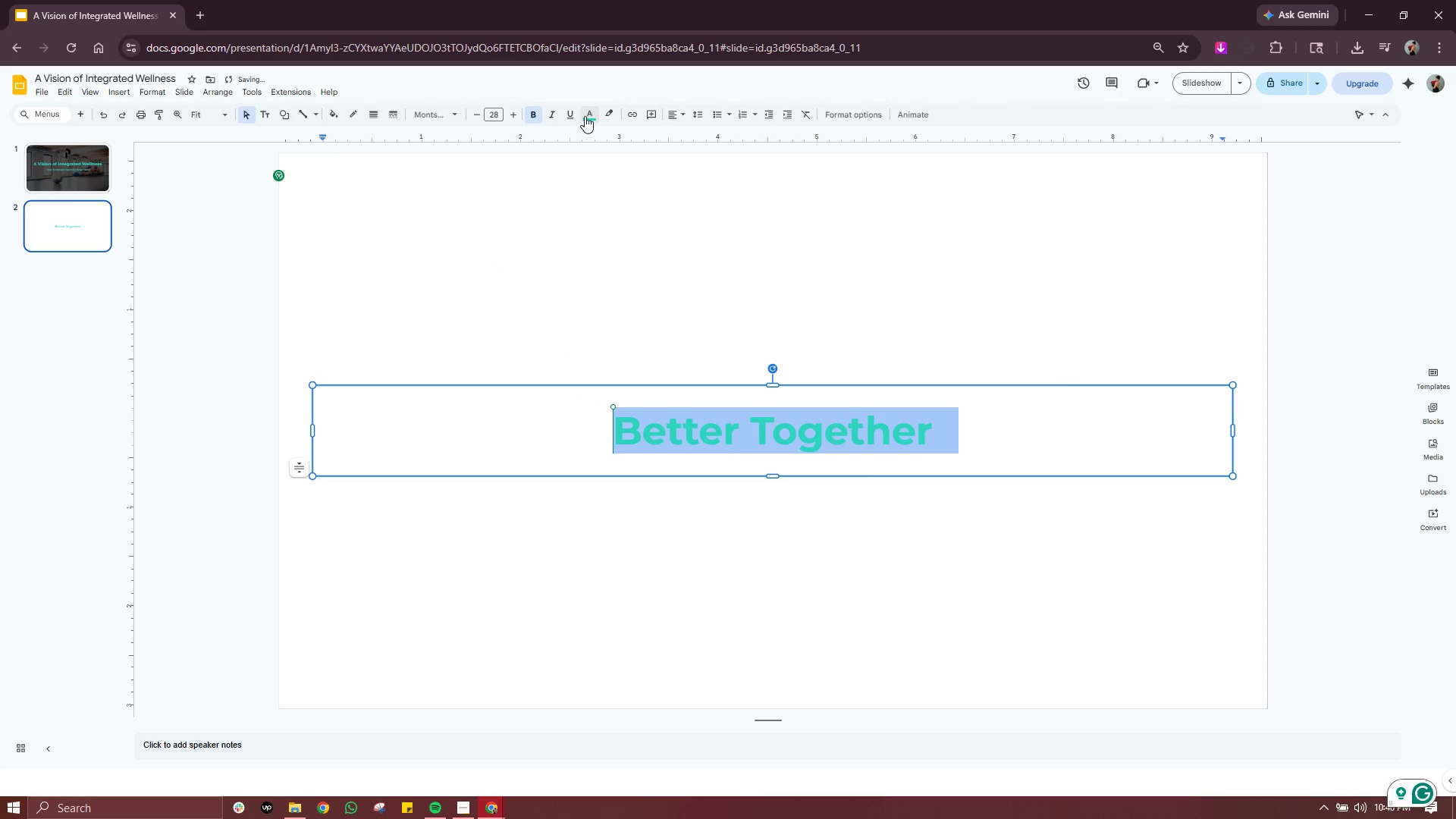 
left_click([585, 115])
 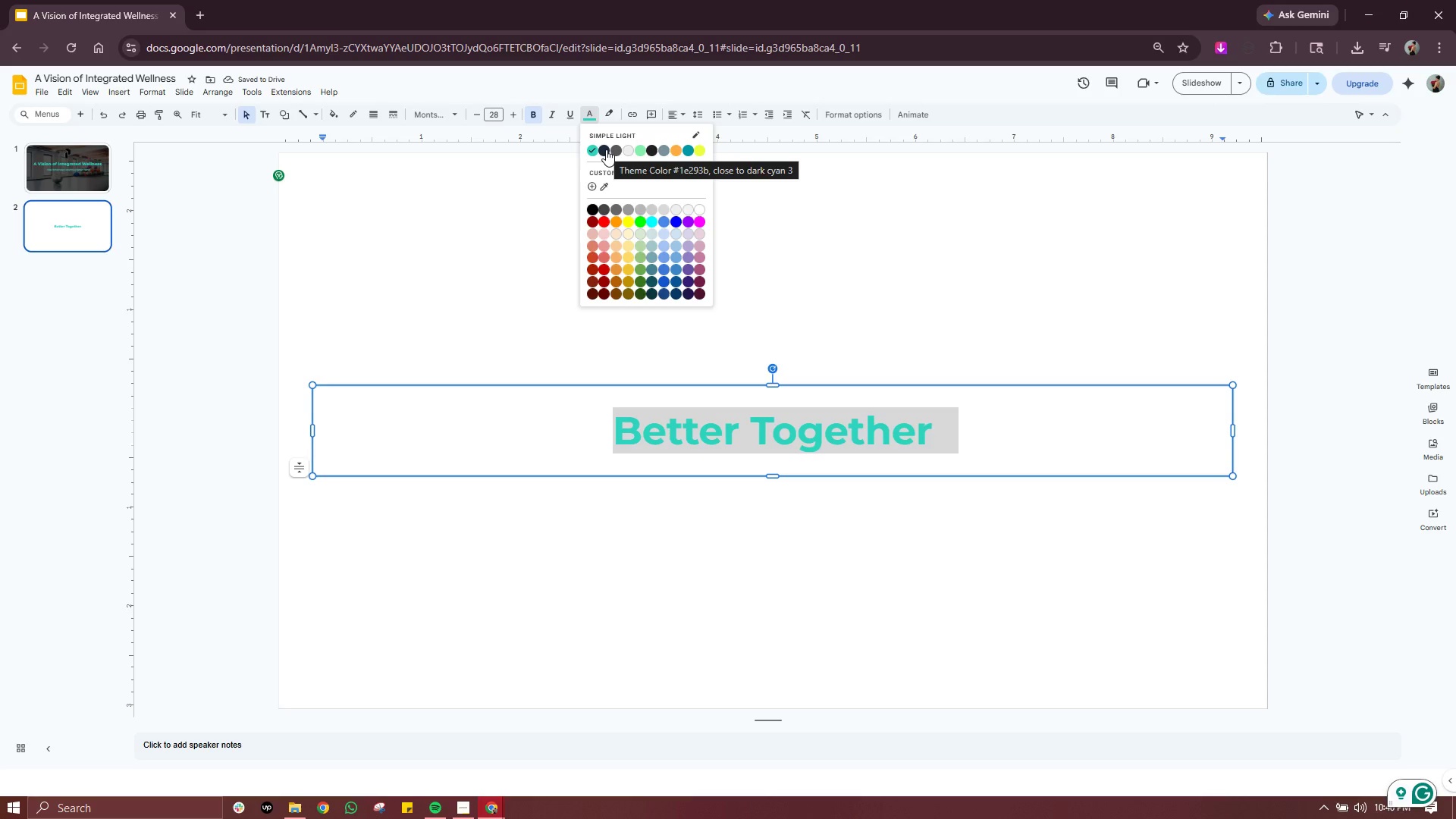 
left_click([606, 149])
 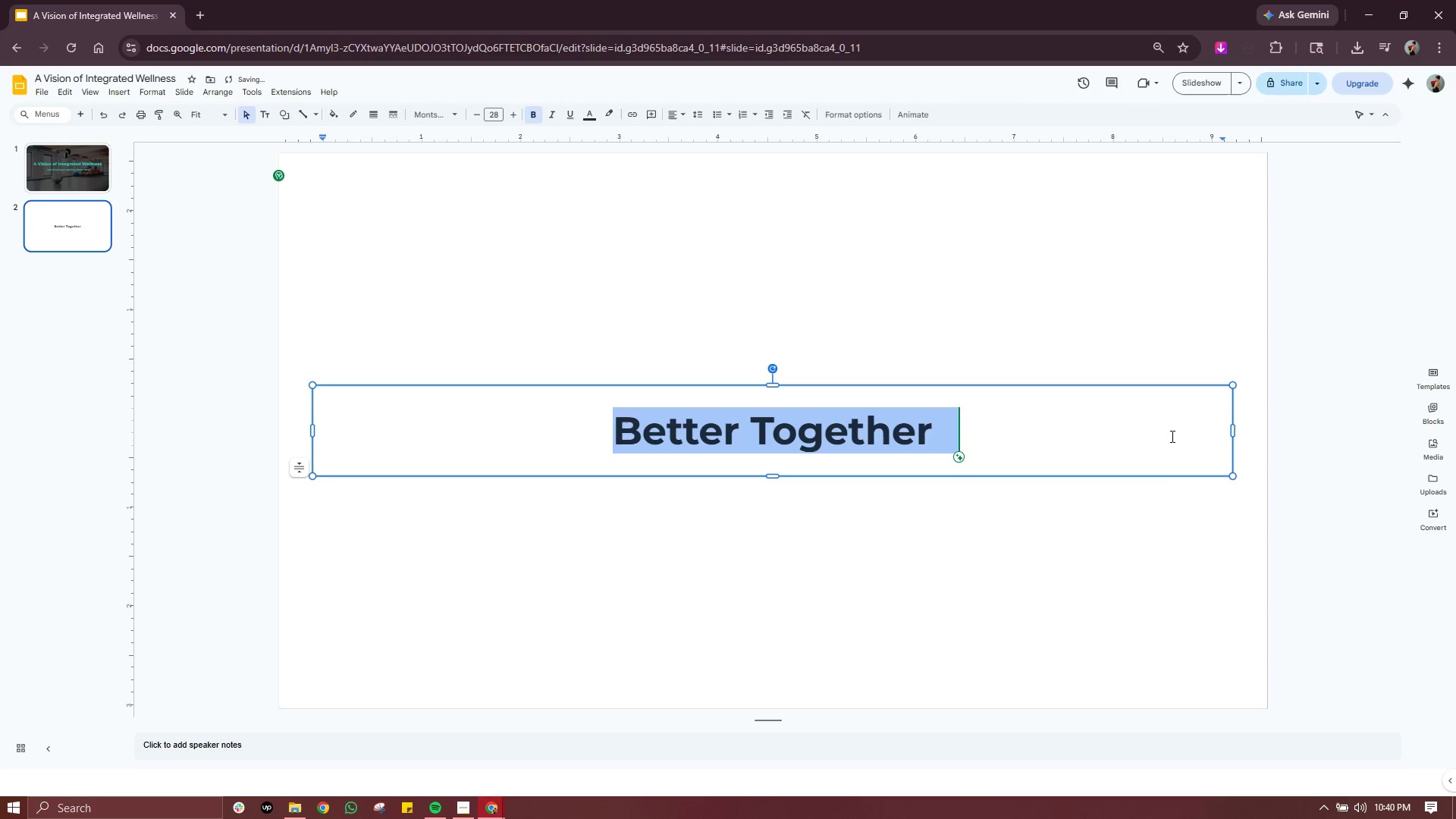 
left_click([1042, 409])
 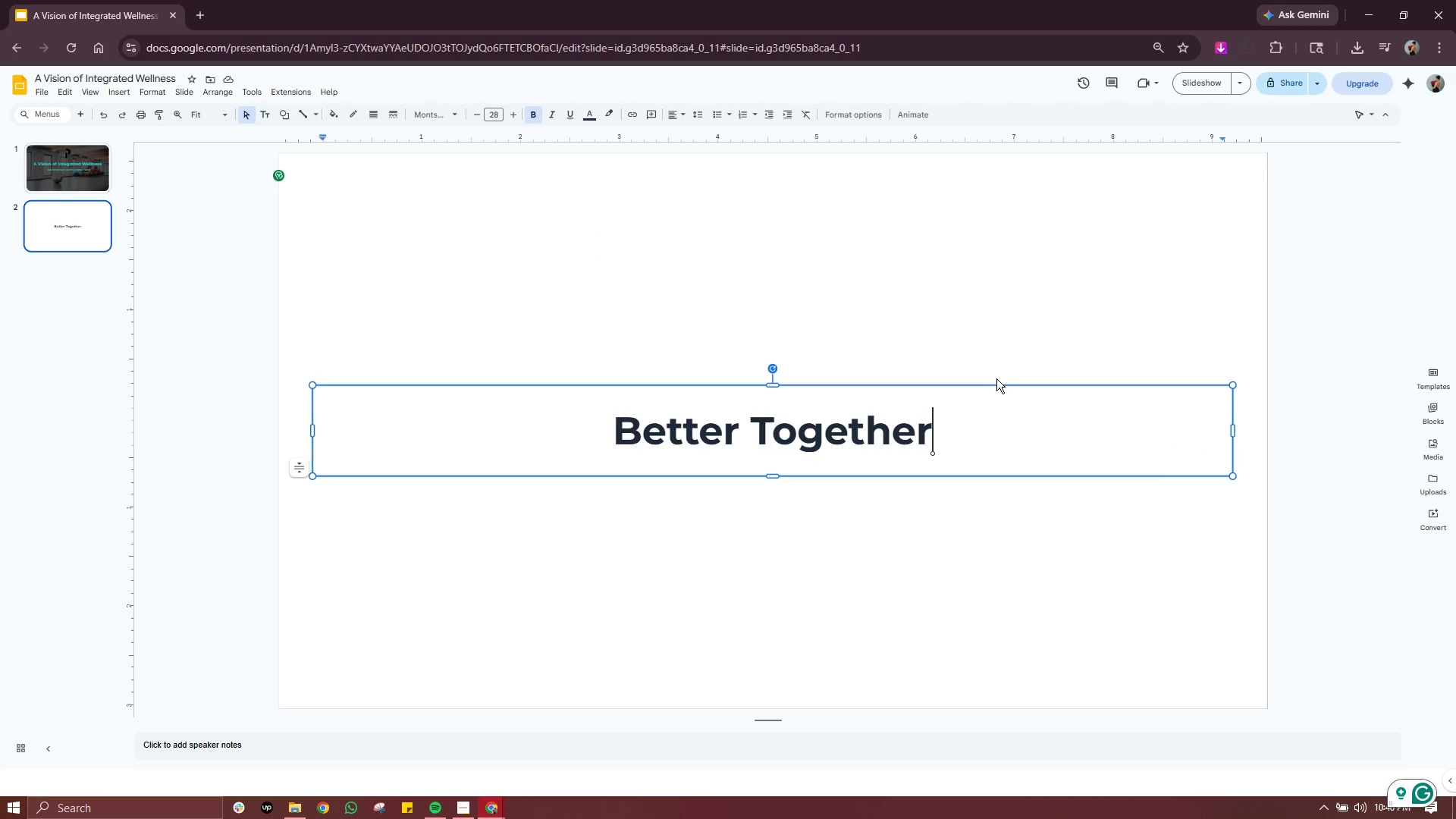 
left_click_drag(start_coordinate=[996, 385], to_coordinate=[995, 155])
 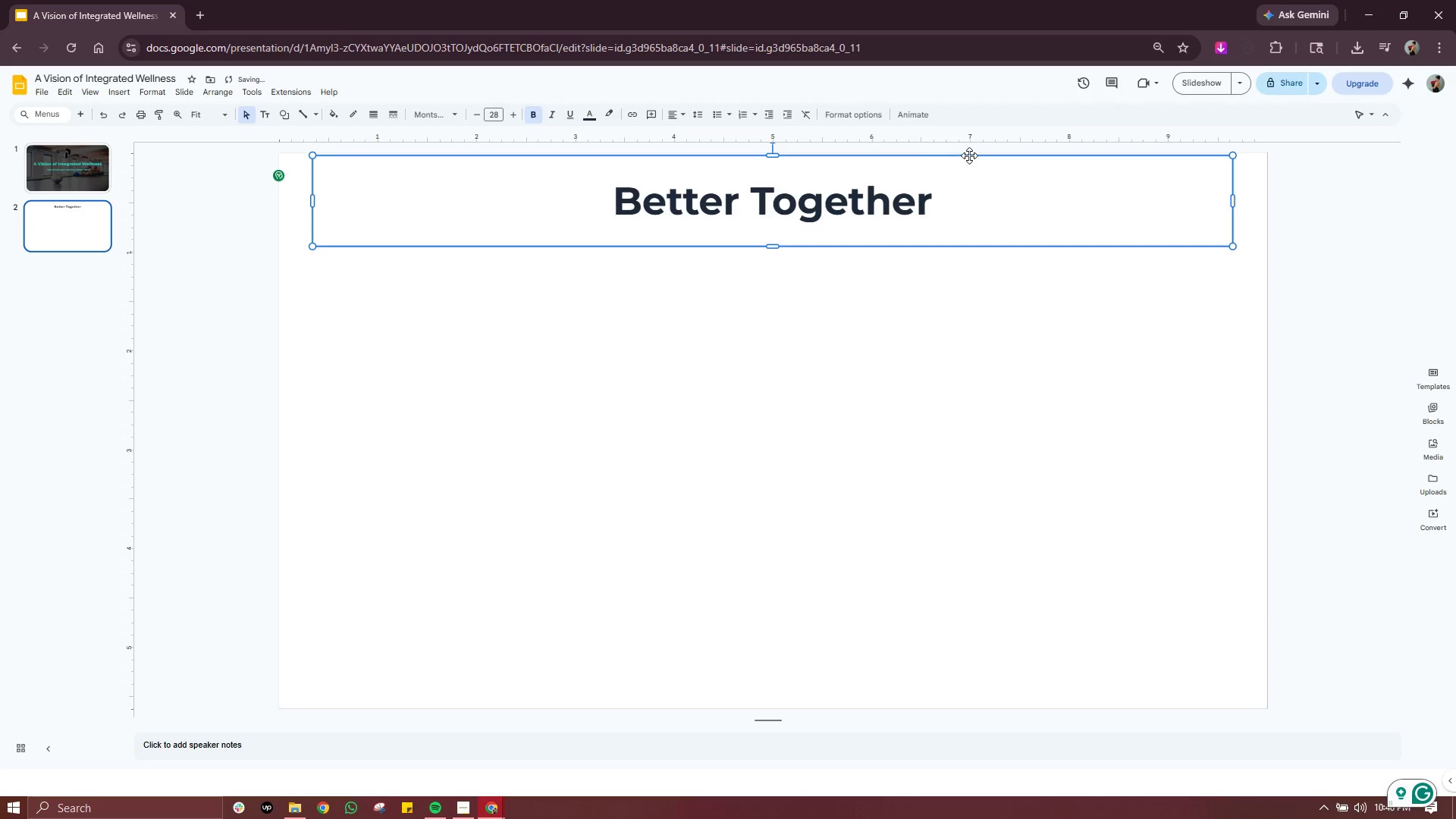 
left_click_drag(start_coordinate=[969, 155], to_coordinate=[971, 207])
 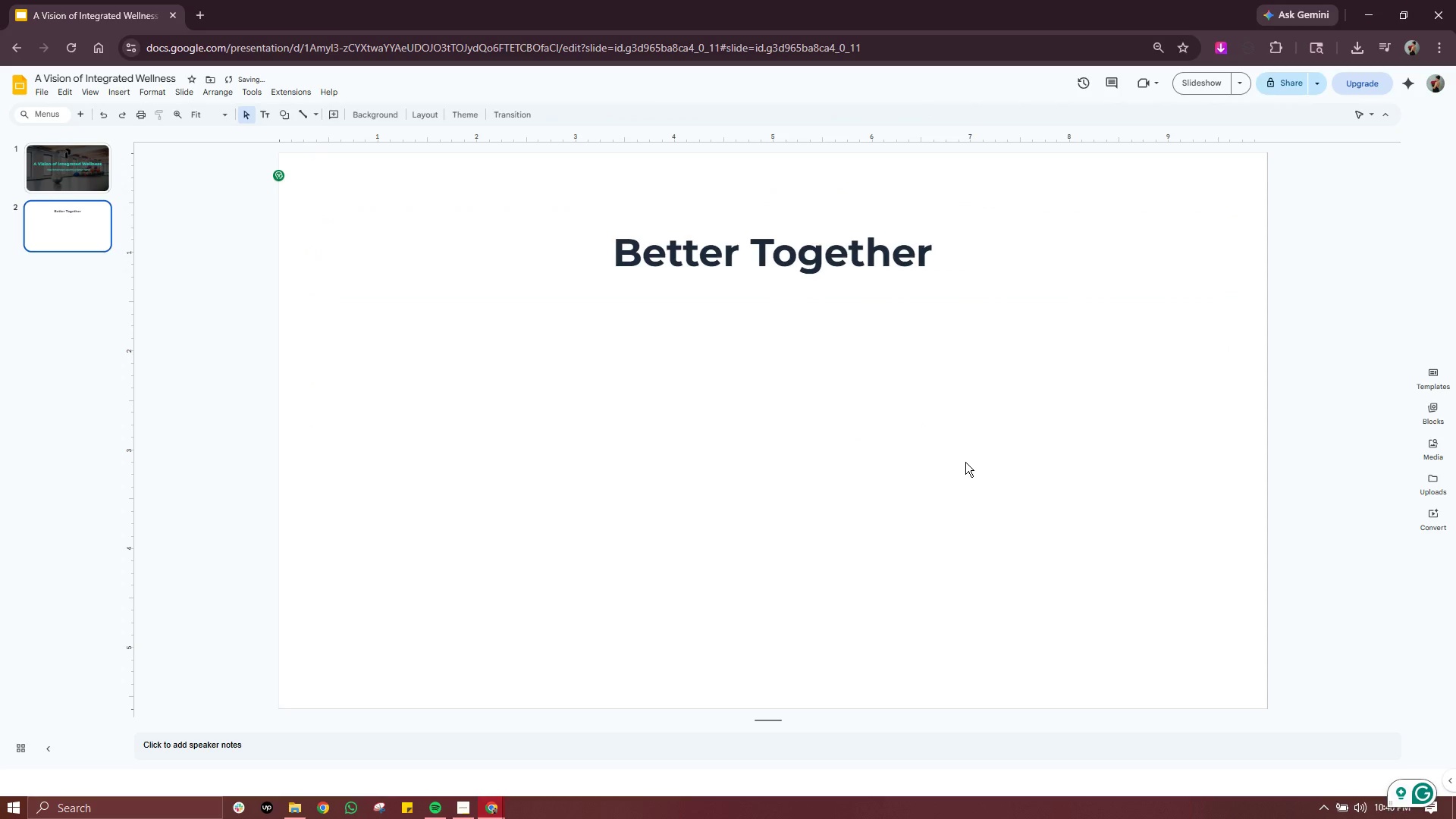 
left_click([965, 462])
 